 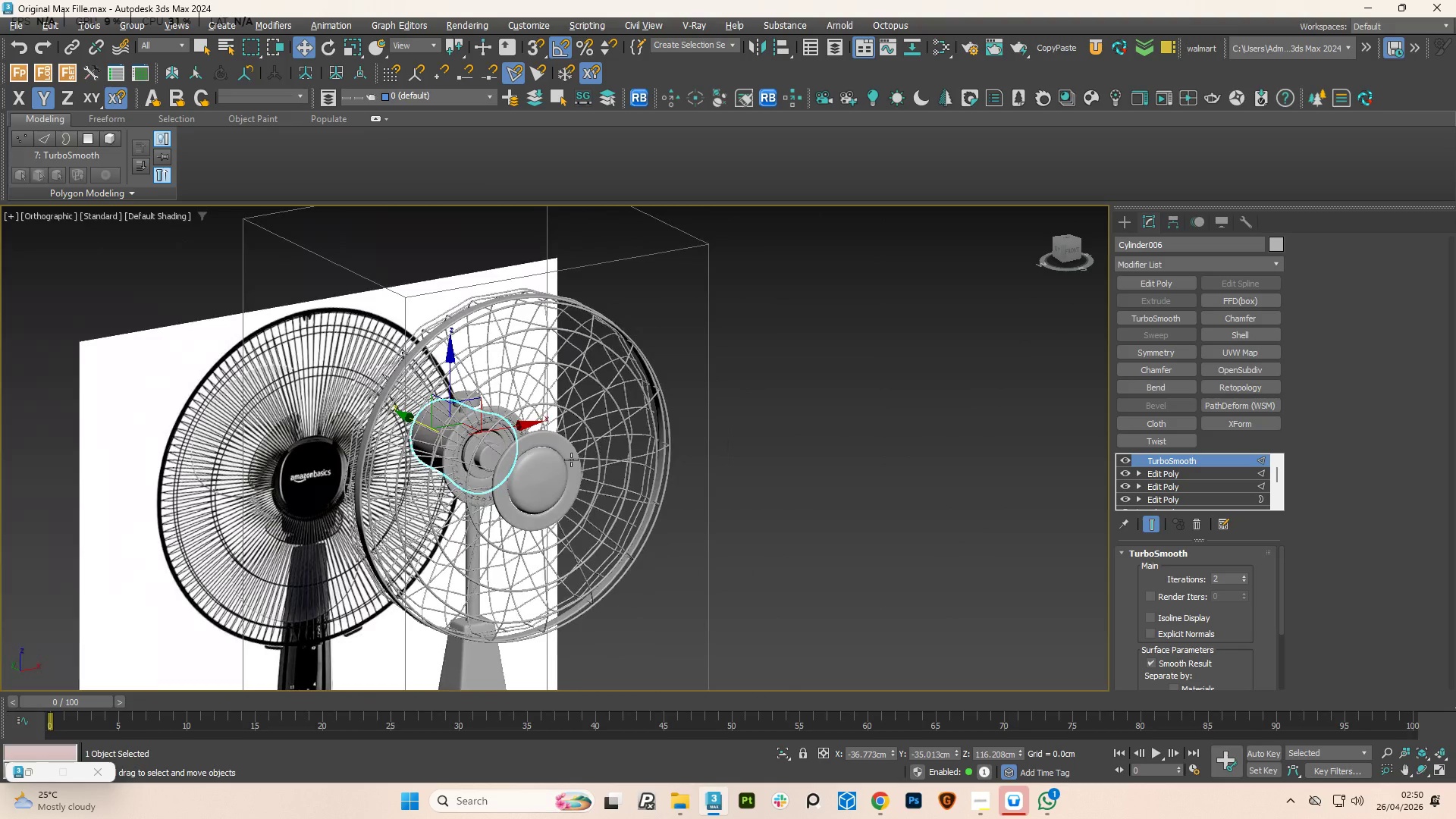 
hold_key(key=AltLeft, duration=0.67)
 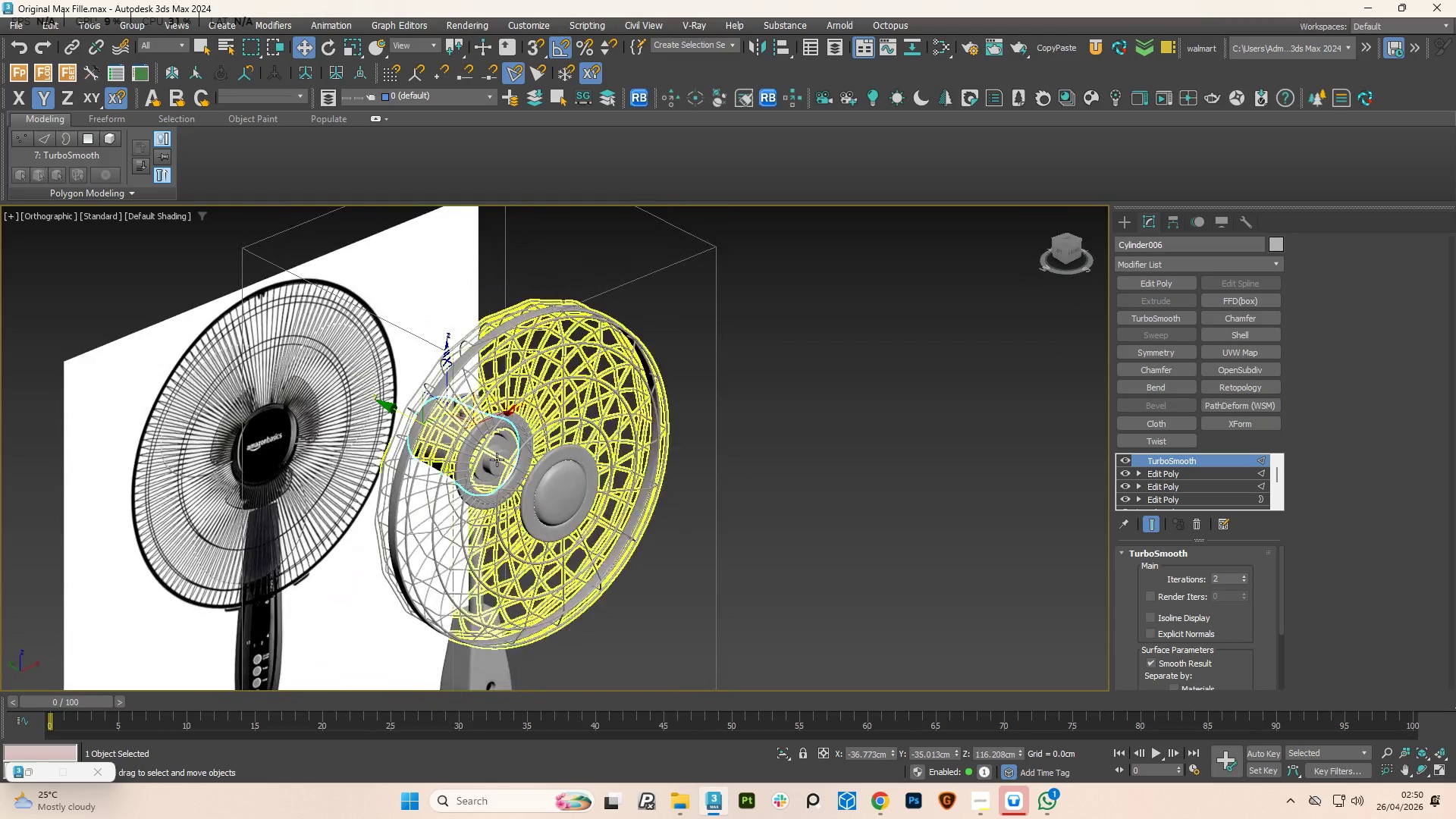 
scroll: coordinate [598, 446], scroll_direction: down, amount: 3.0
 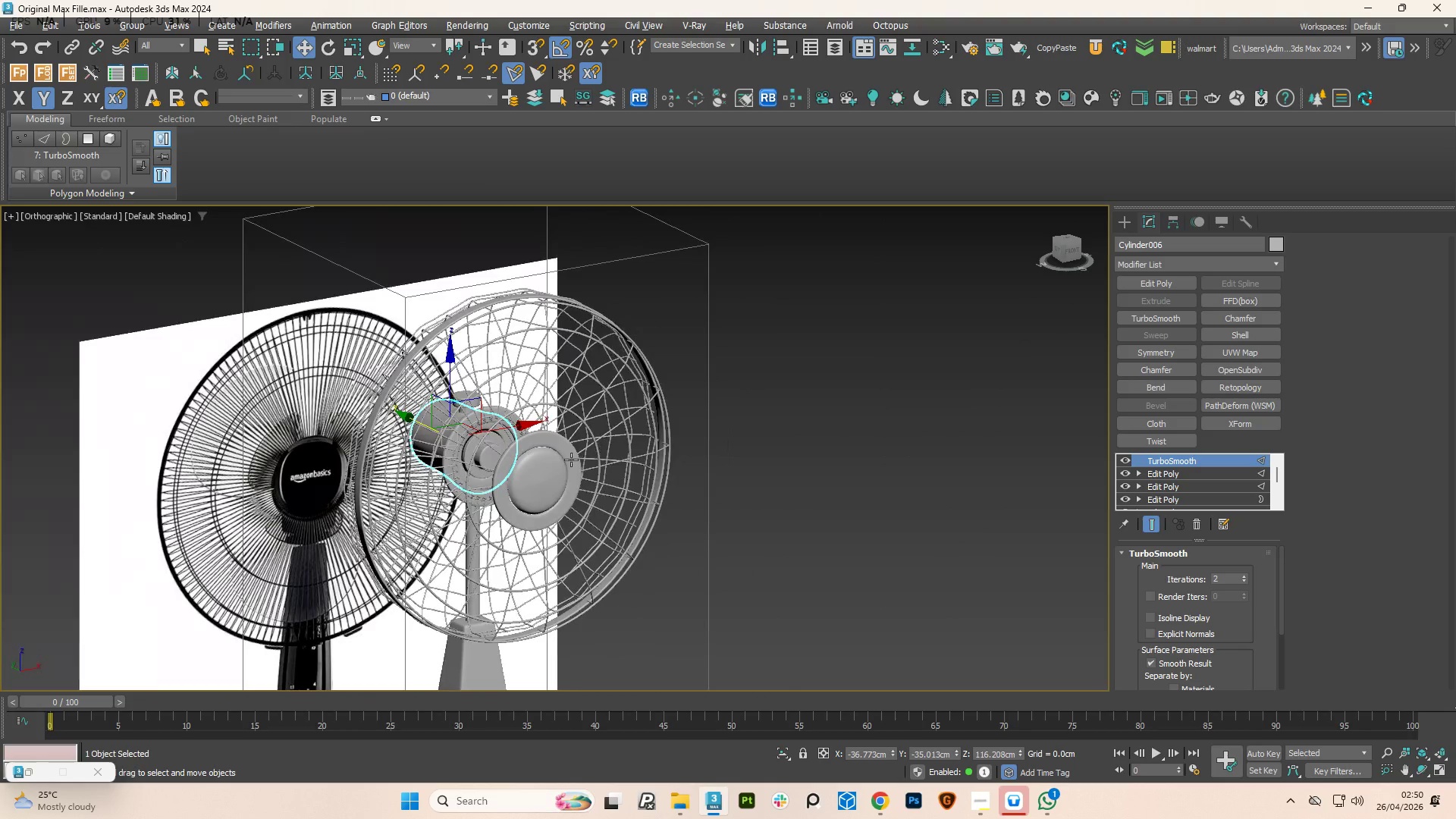 
left_click([507, 475])
 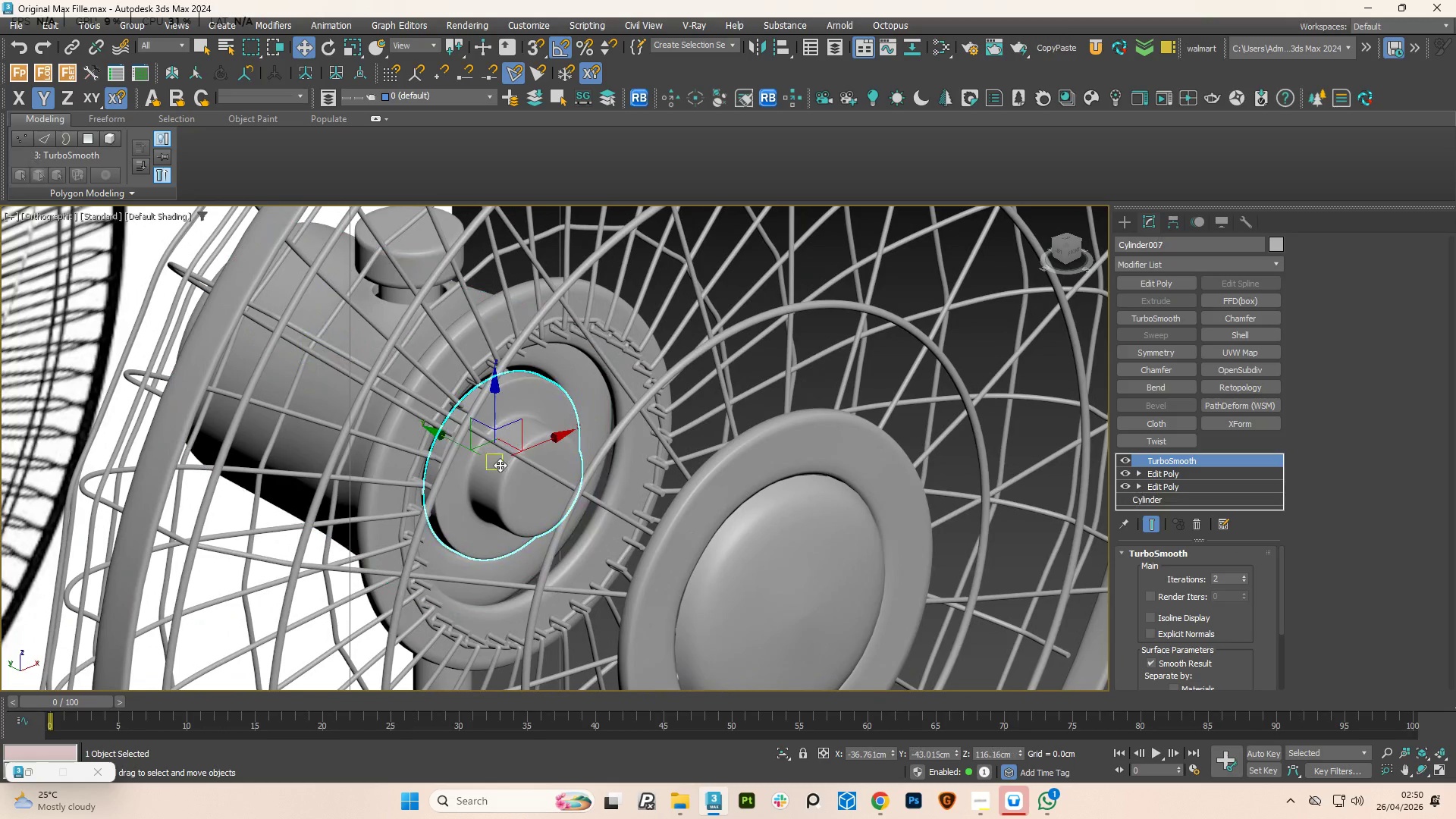 
scroll: coordinate [487, 456], scroll_direction: up, amount: 4.0
 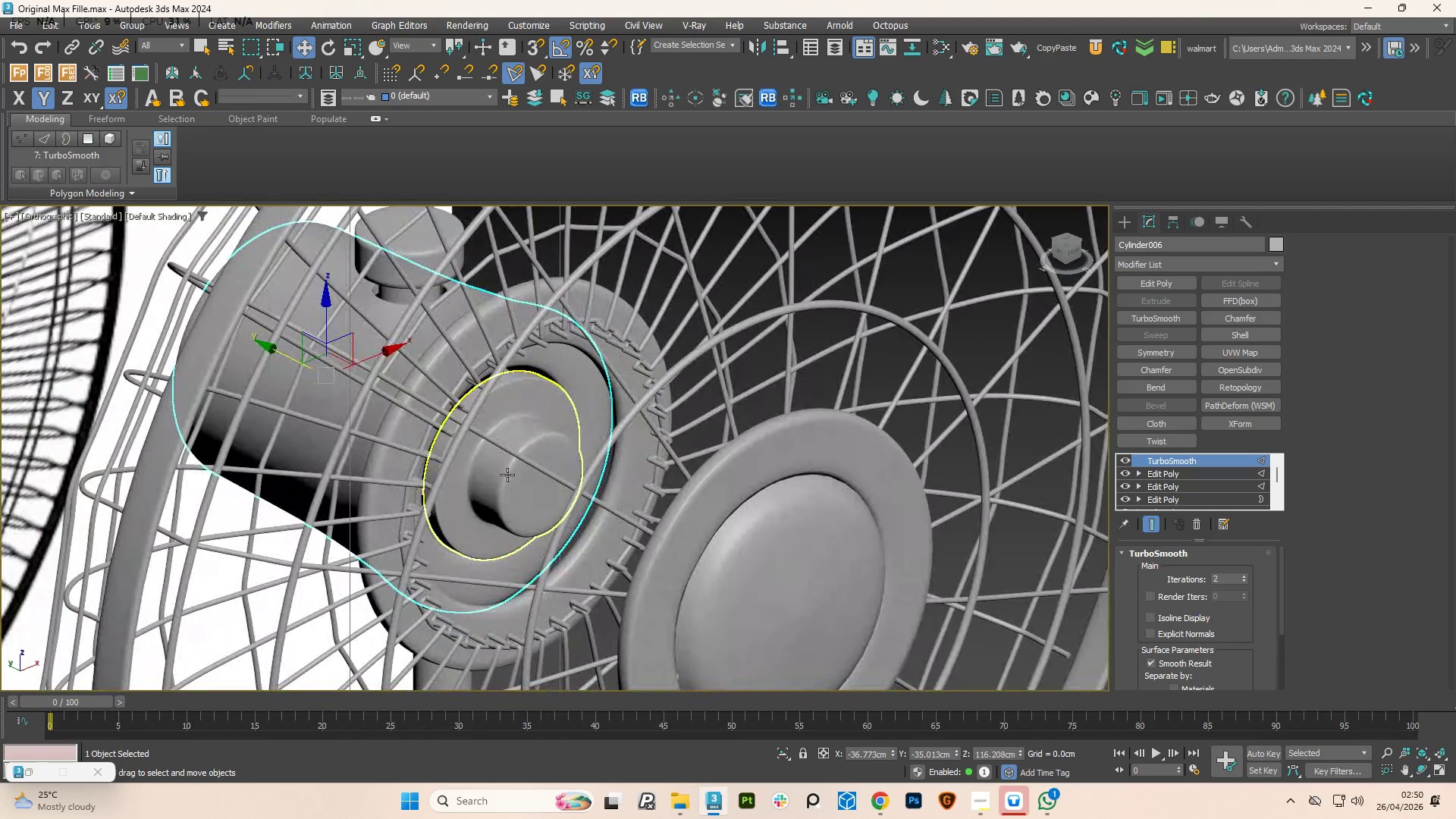 
hold_key(key=AltLeft, duration=1.53)
 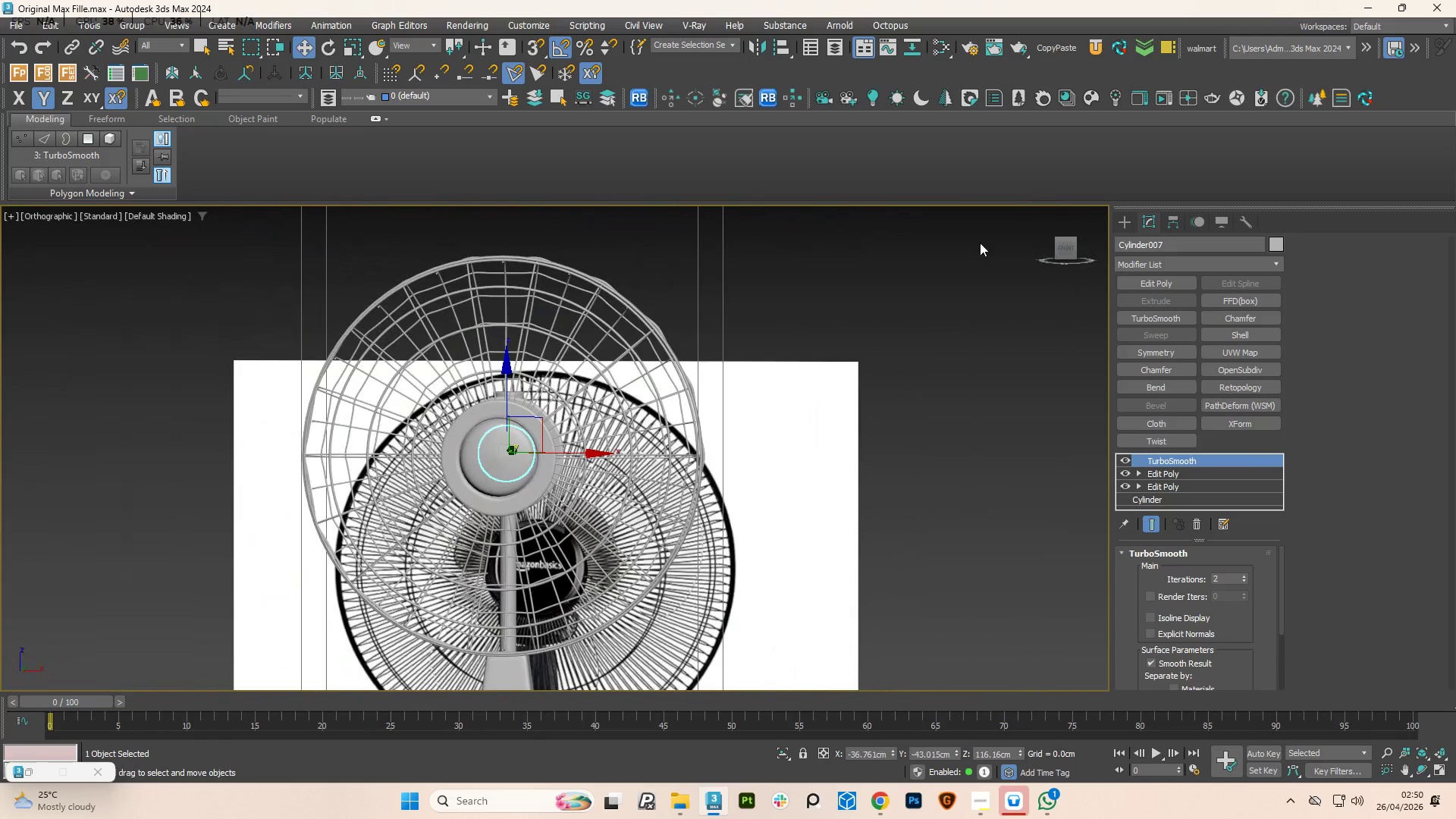 
scroll: coordinate [494, 443], scroll_direction: down, amount: 4.0
 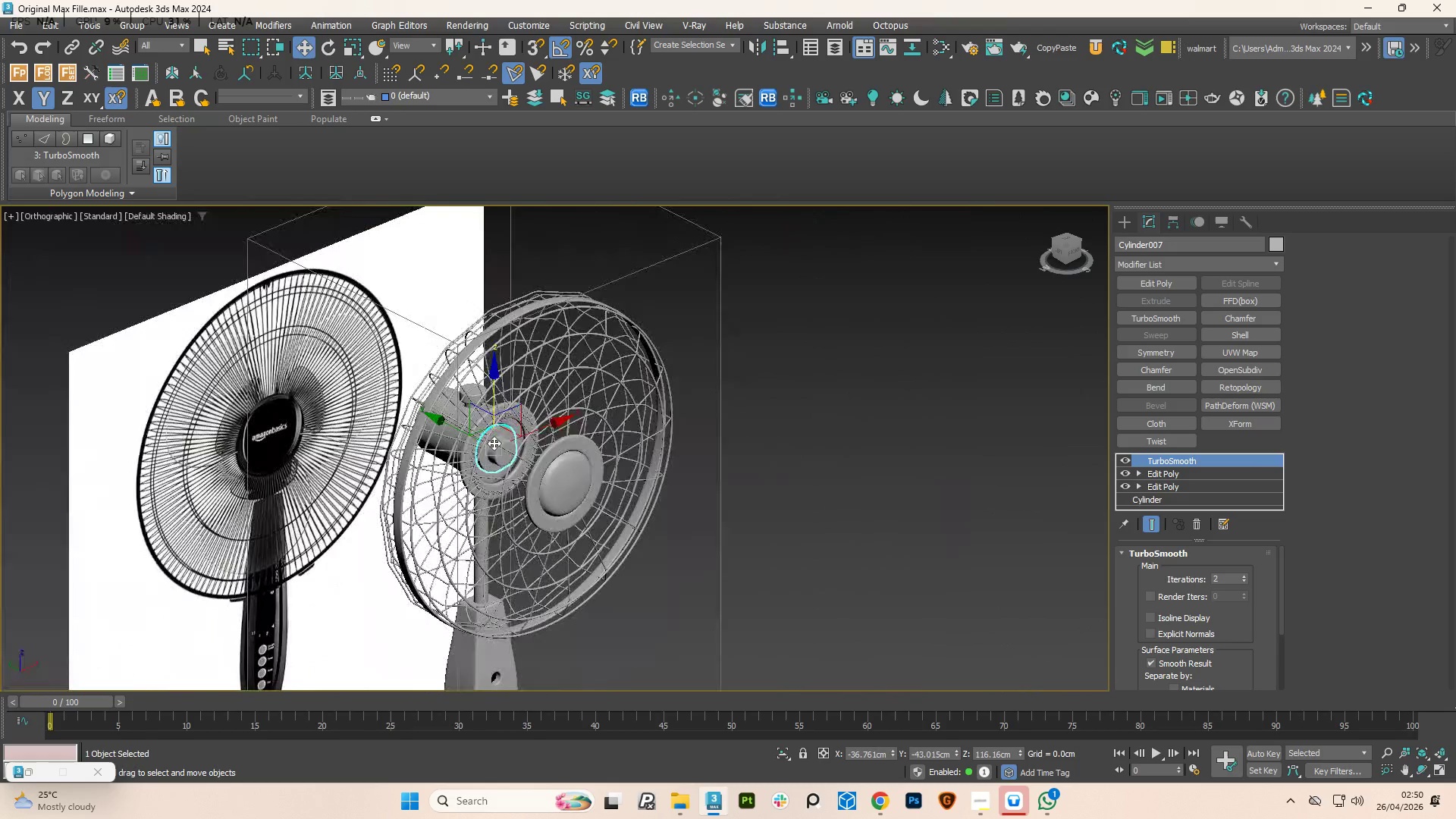 
scroll: coordinate [430, 417], scroll_direction: up, amount: 1.0
 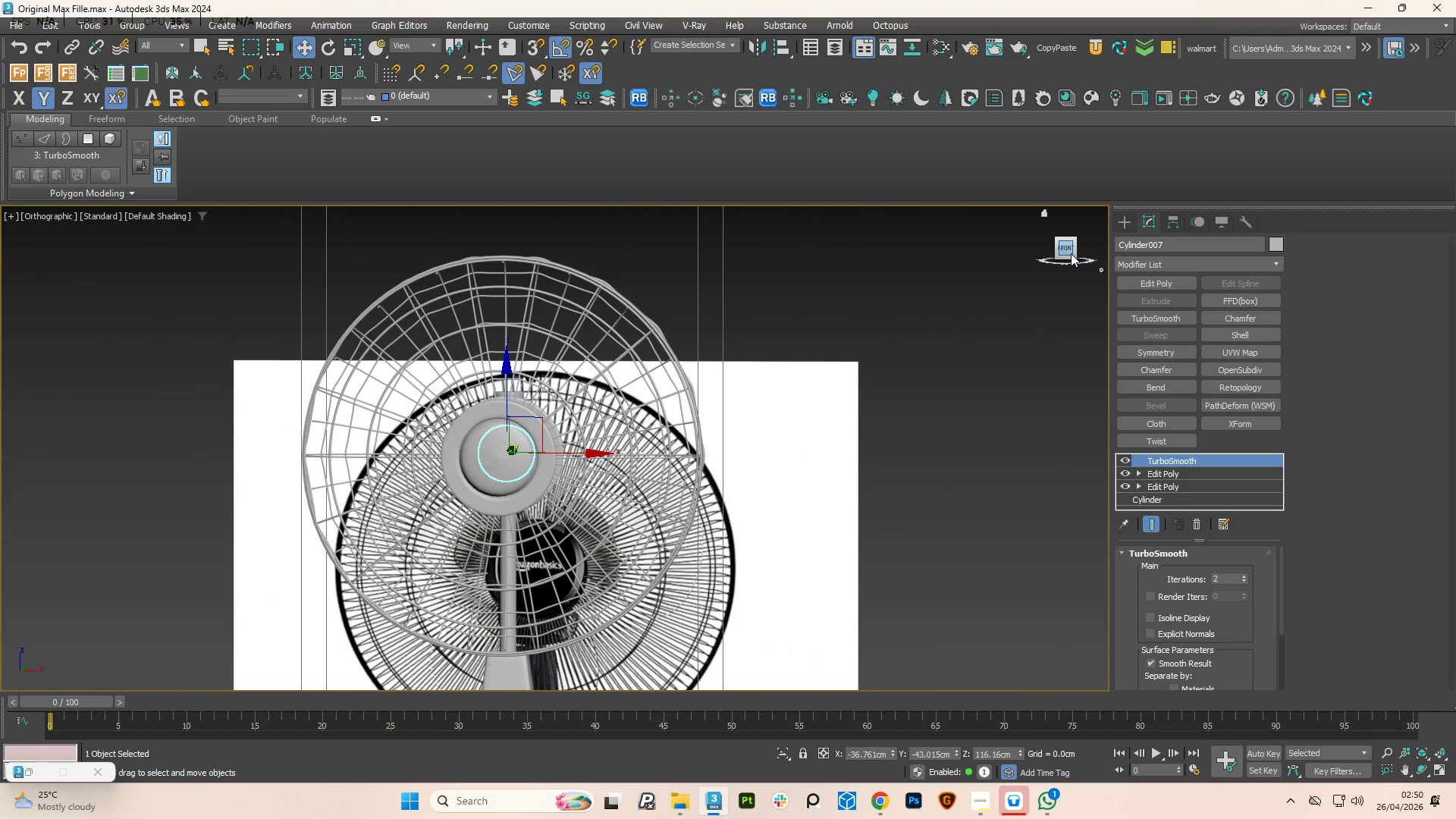 
left_click([1067, 249])
 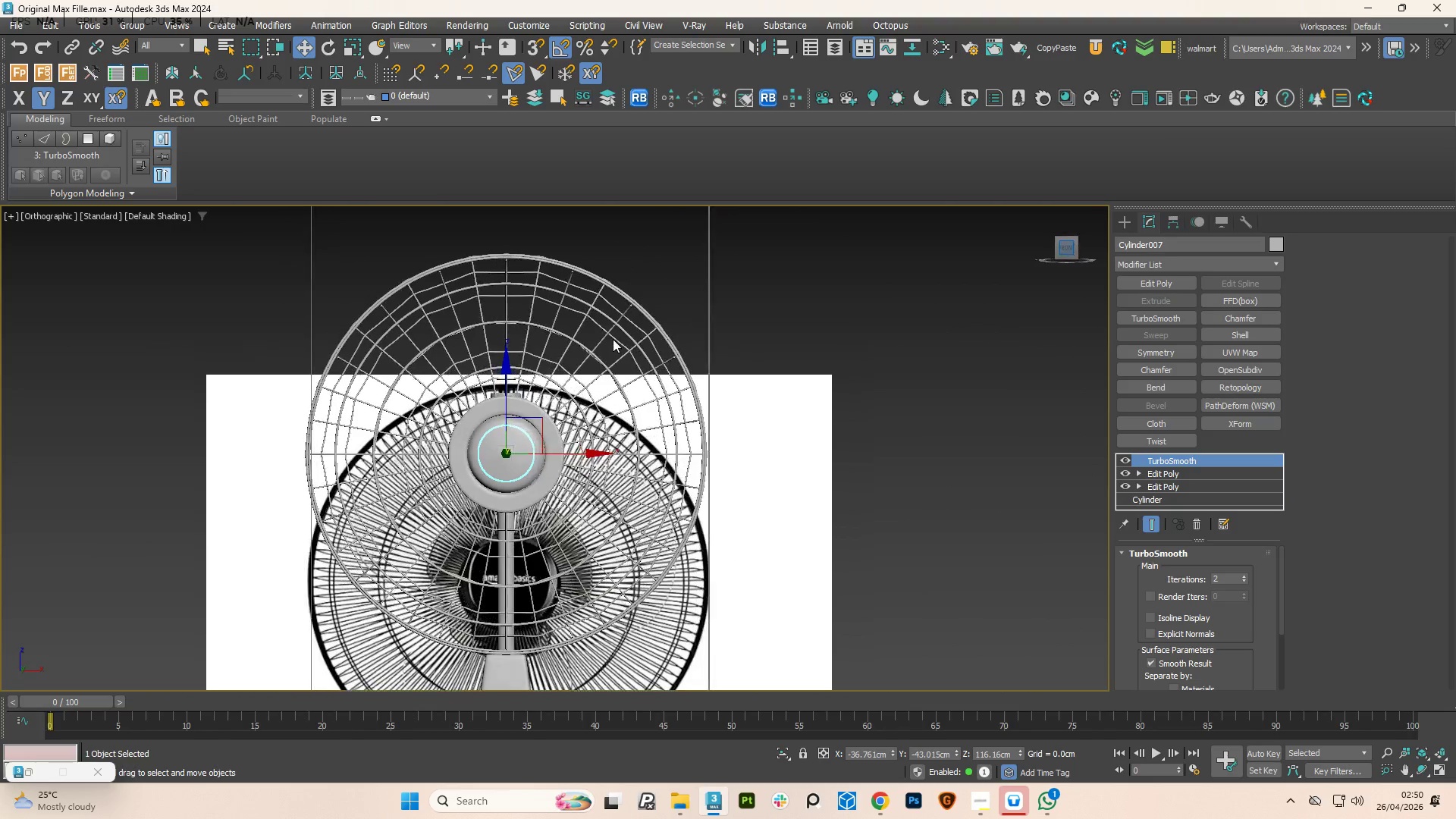 
scroll: coordinate [652, 304], scroll_direction: up, amount: 5.0
 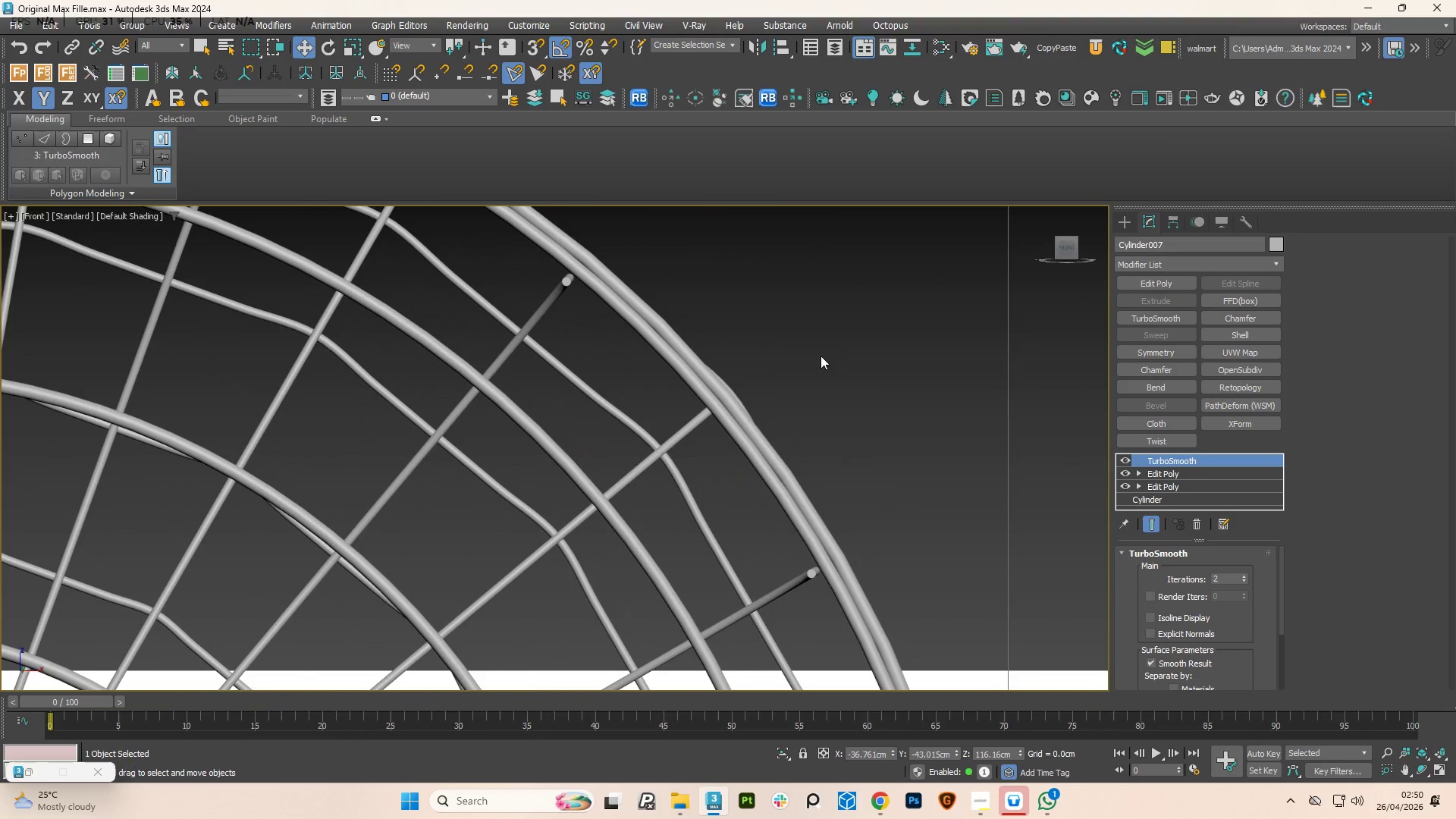 
scroll: coordinate [795, 344], scroll_direction: down, amount: 6.0
 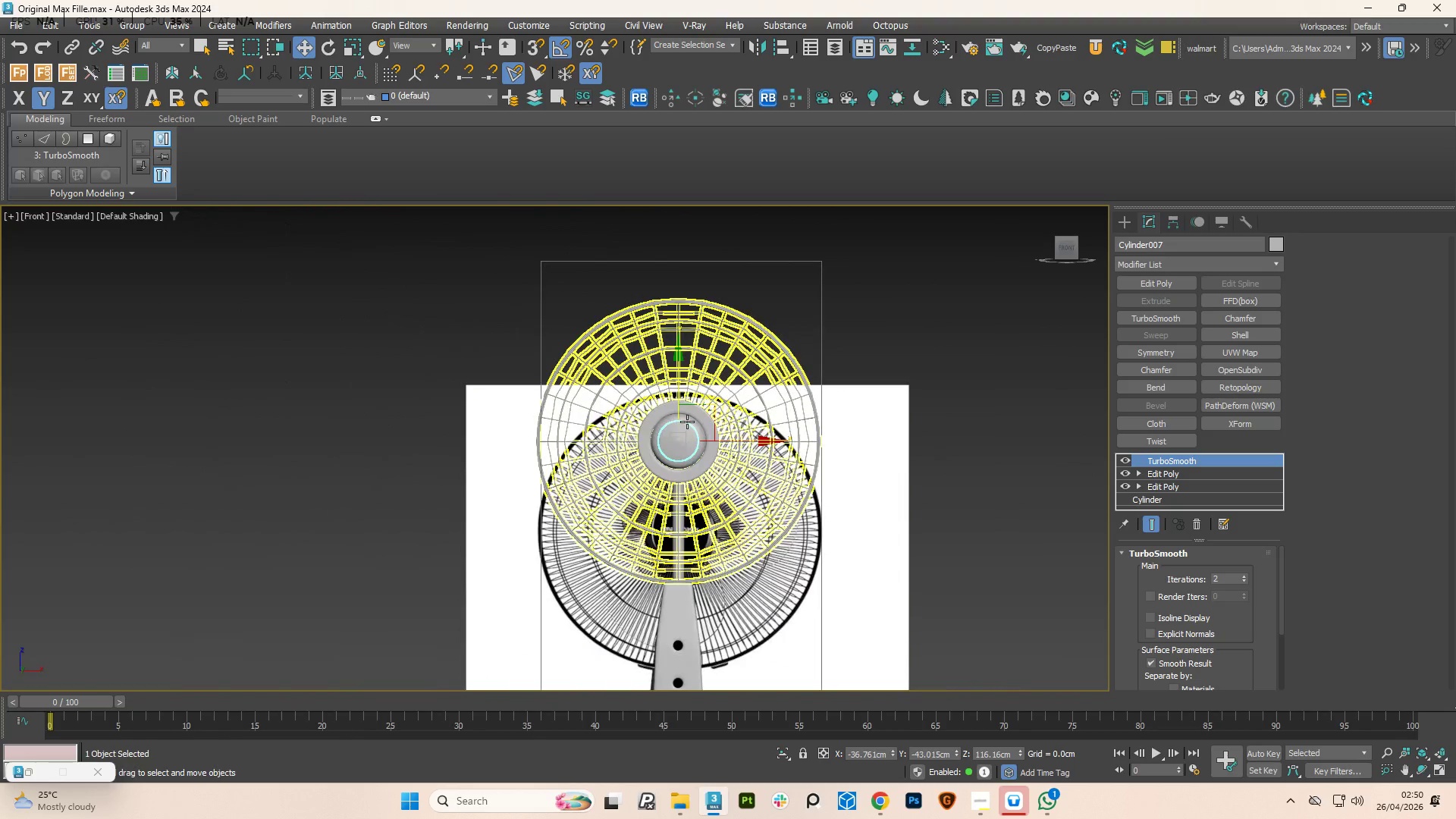 
scroll: coordinate [662, 435], scroll_direction: up, amount: 6.0
 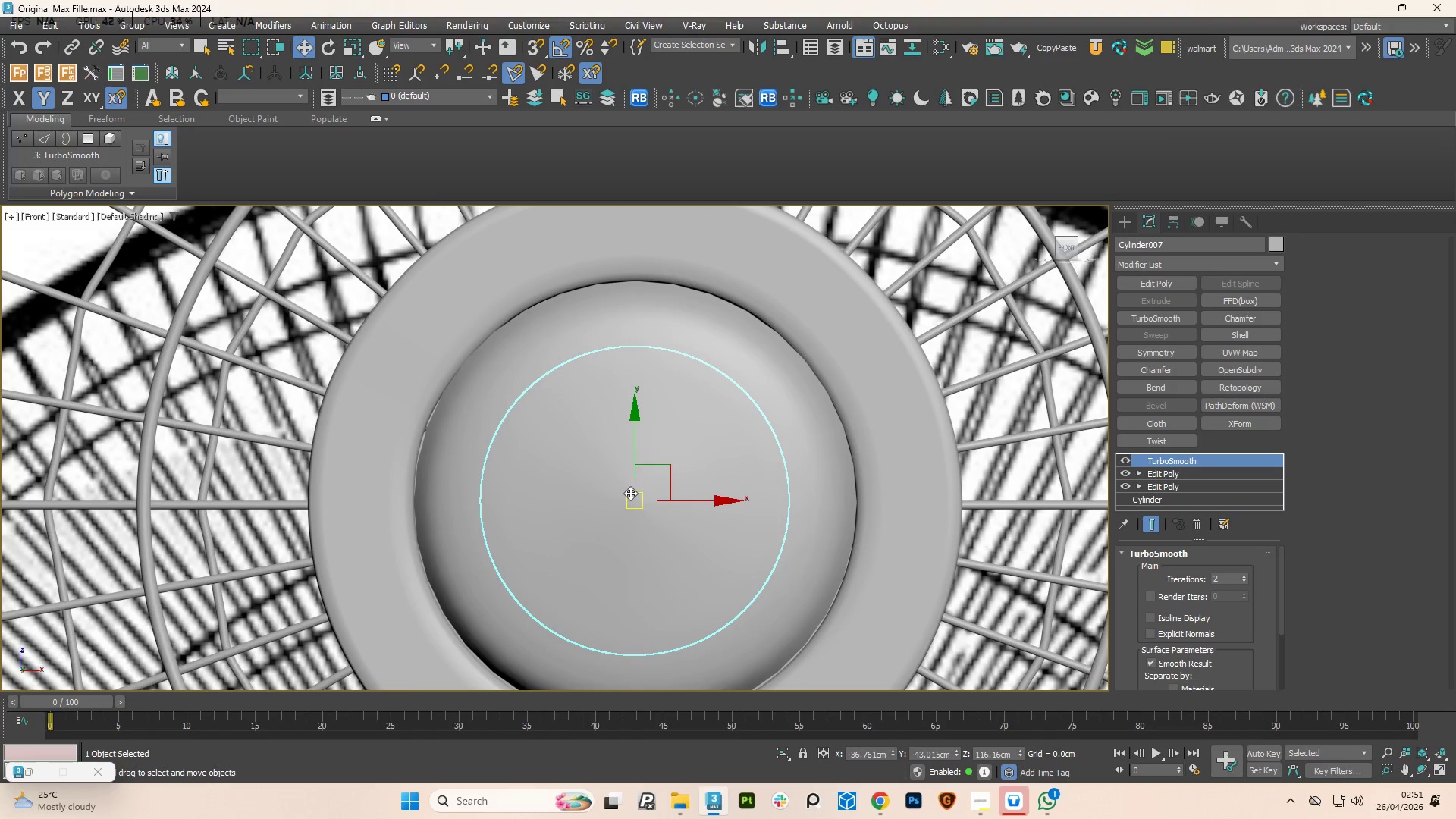 
key(F3)
 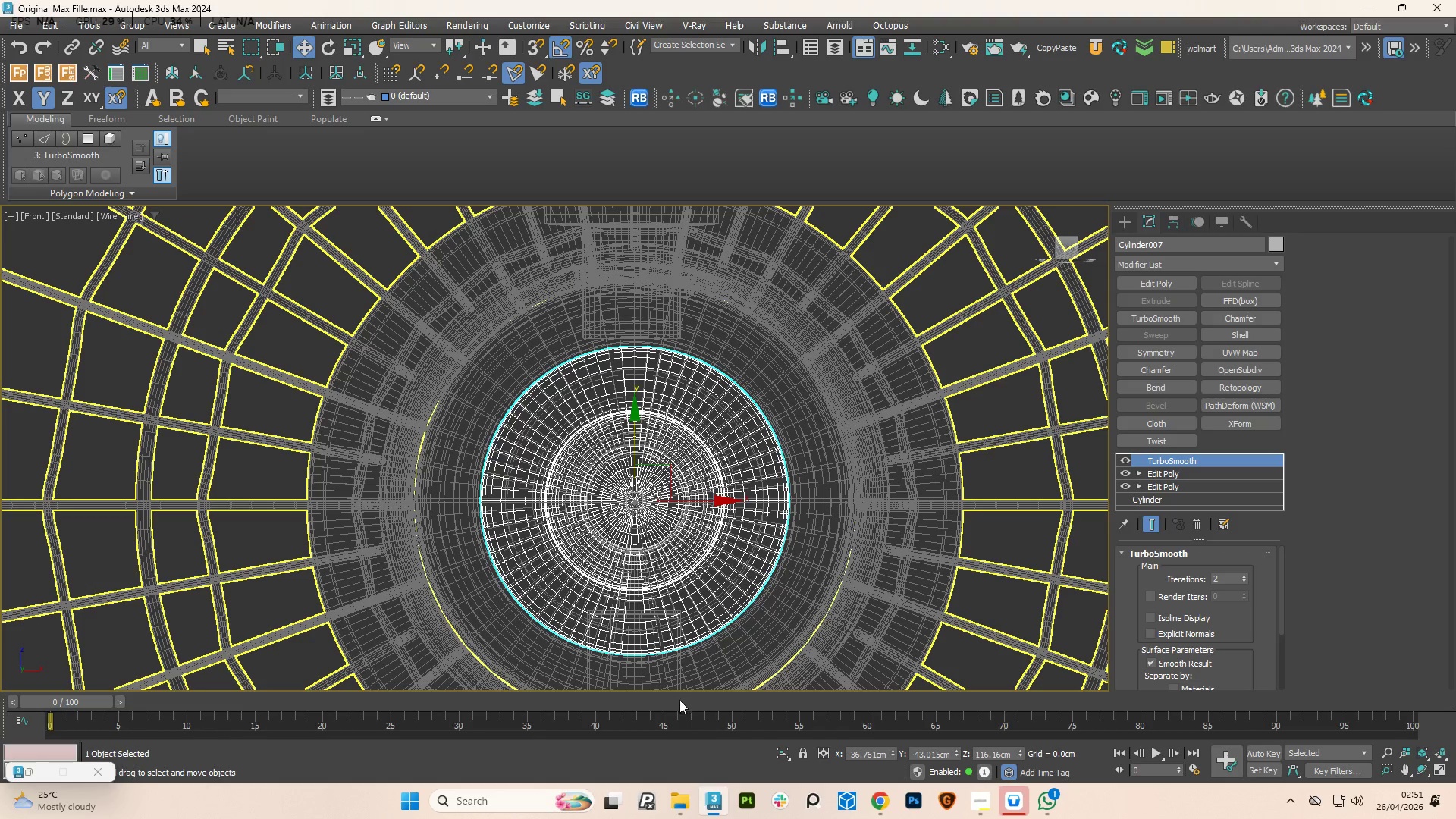 
hold_key(key=ControlLeft, duration=1.19)
left_click([780, 758])
 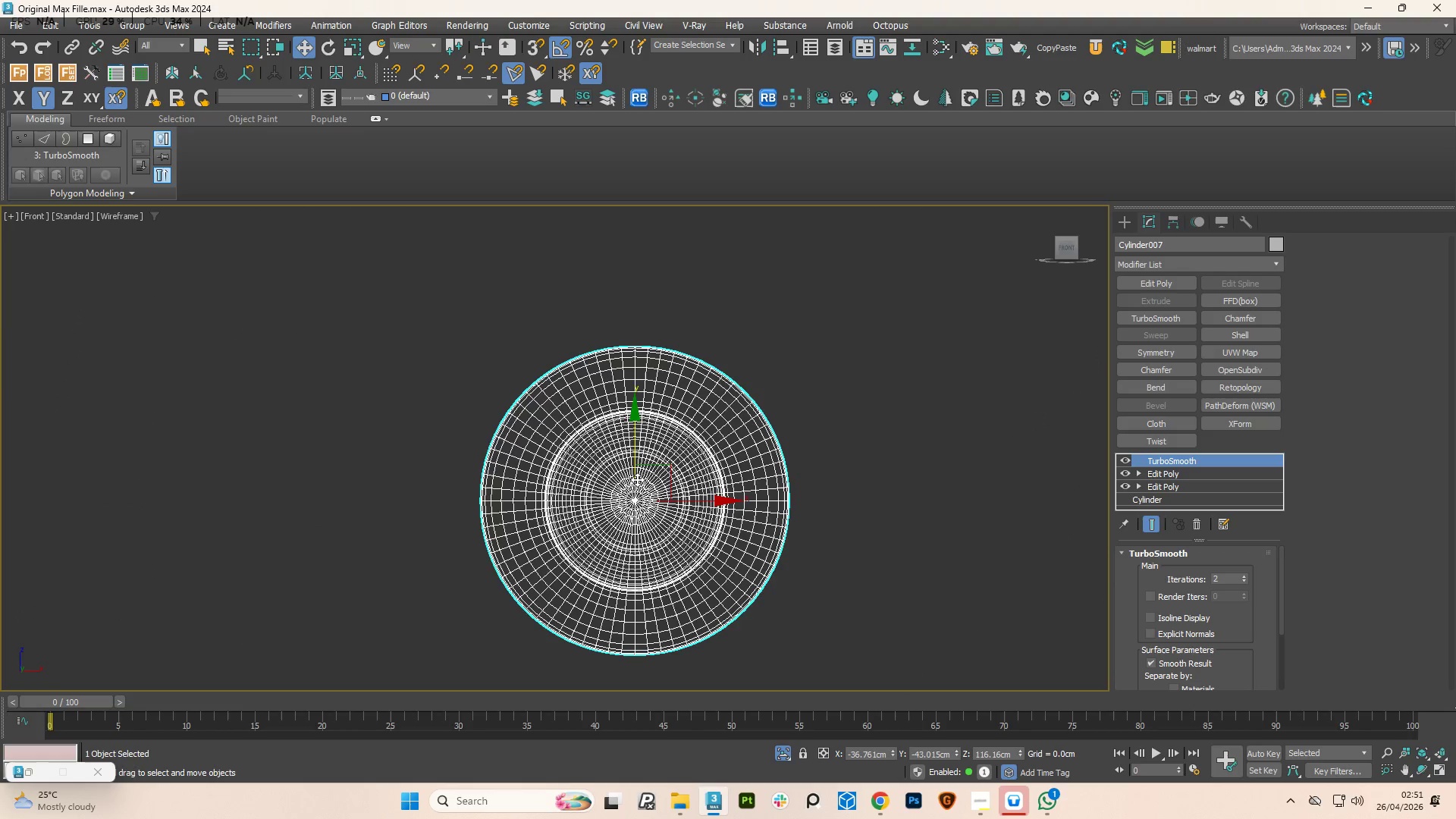 
scroll: coordinate [637, 479], scroll_direction: down, amount: 3.0
 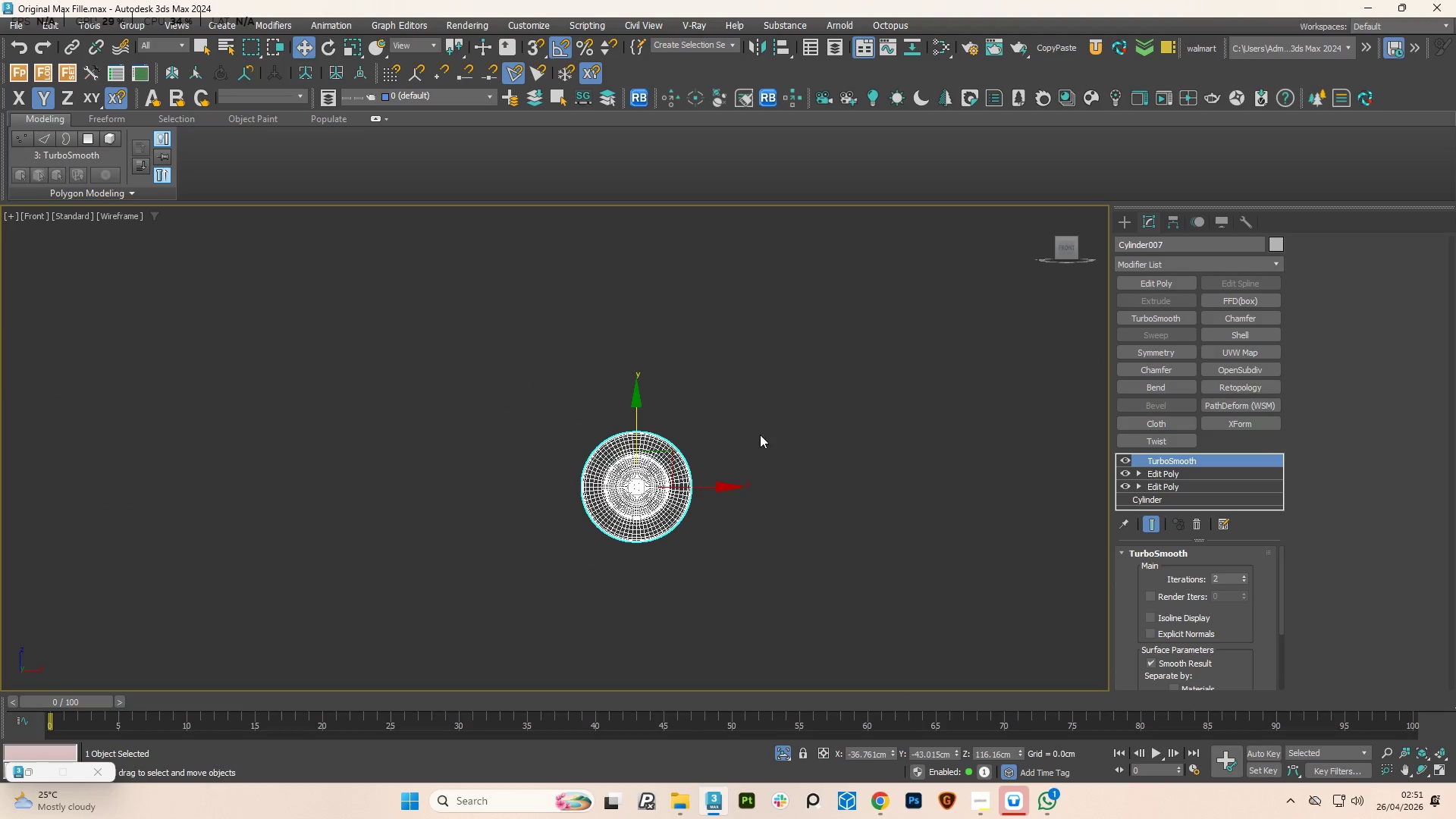 
left_click([760, 435])
 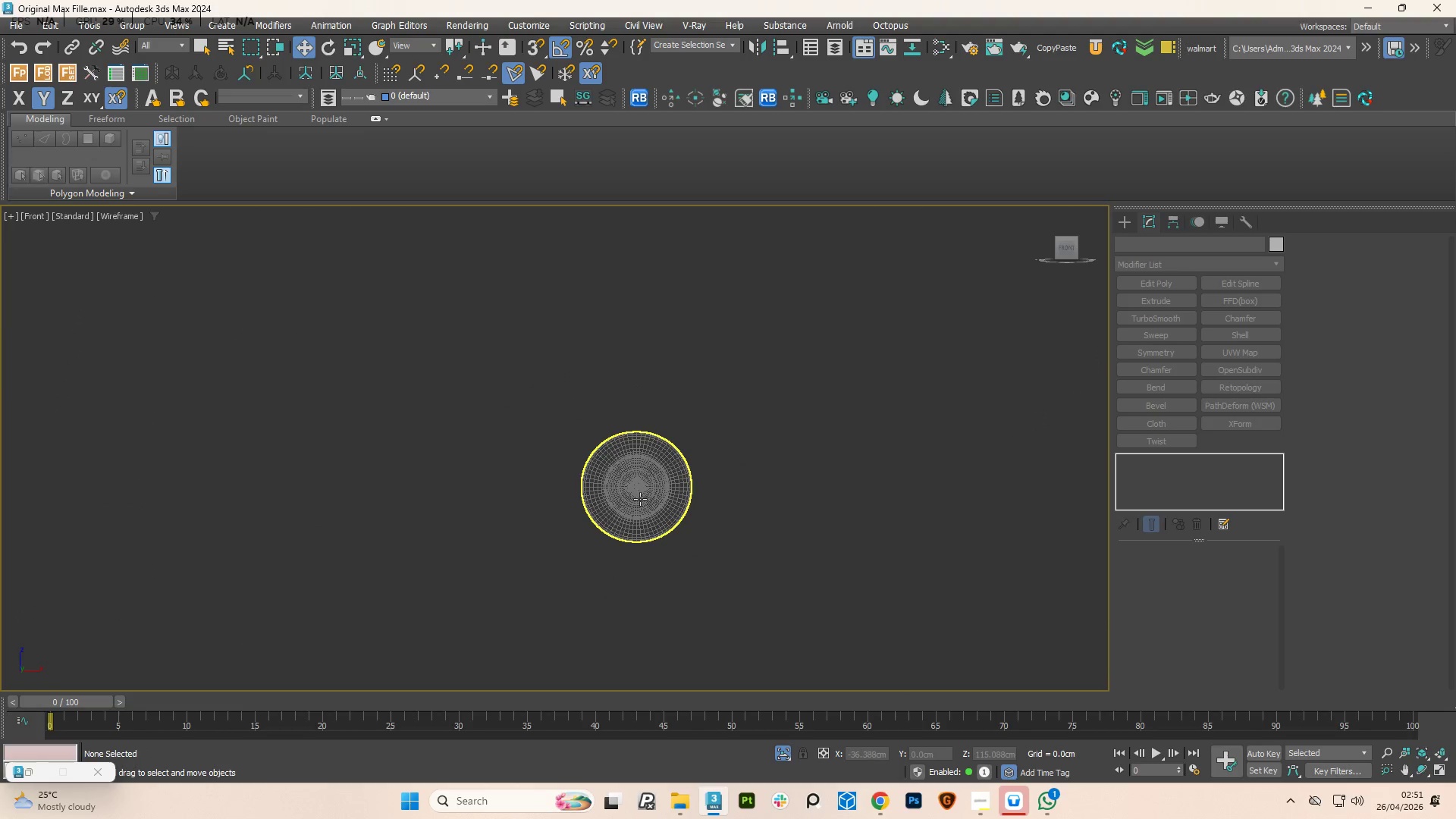 
scroll: coordinate [640, 493], scroll_direction: up, amount: 2.0
 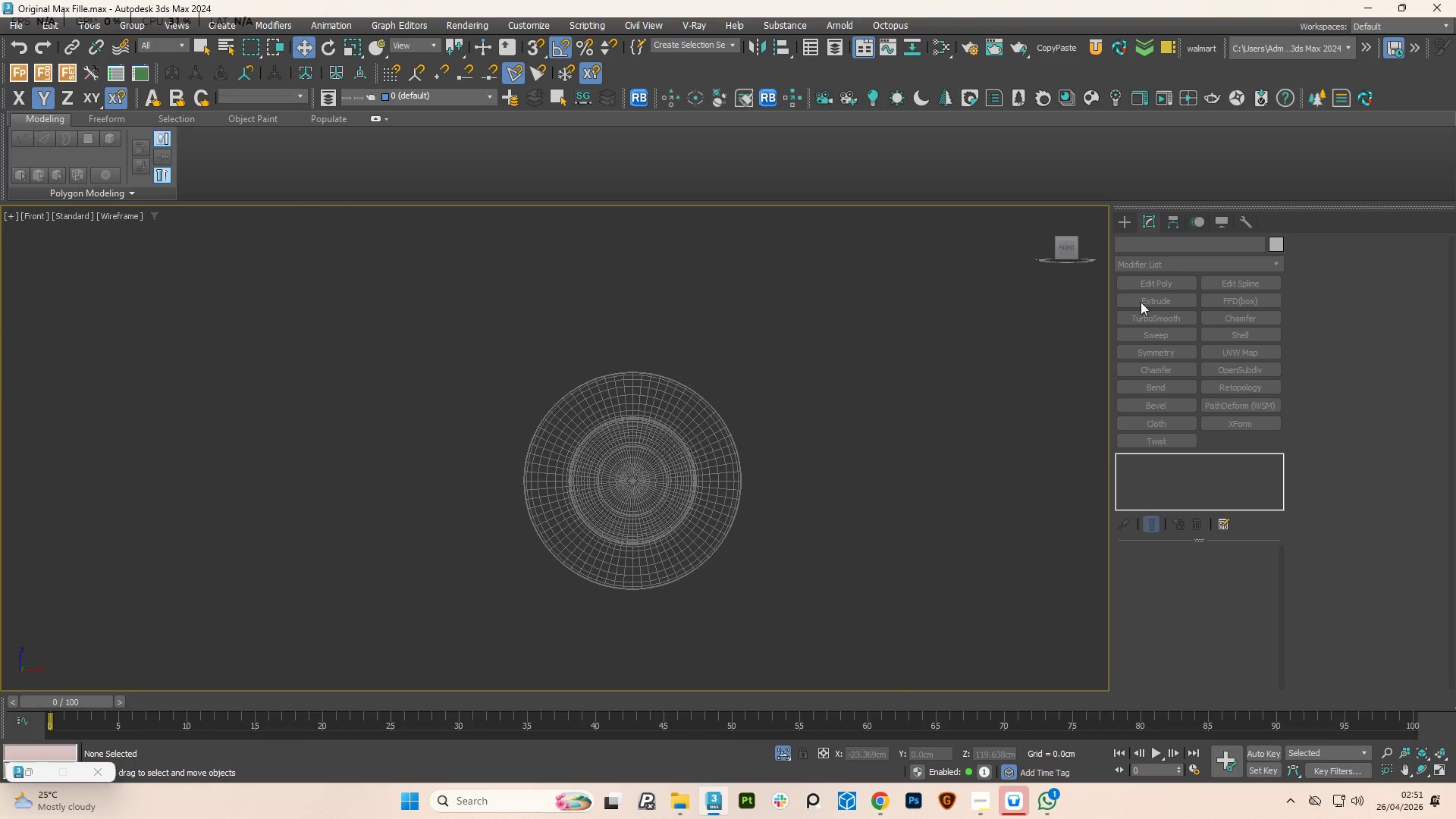 
left_click([1120, 218])
 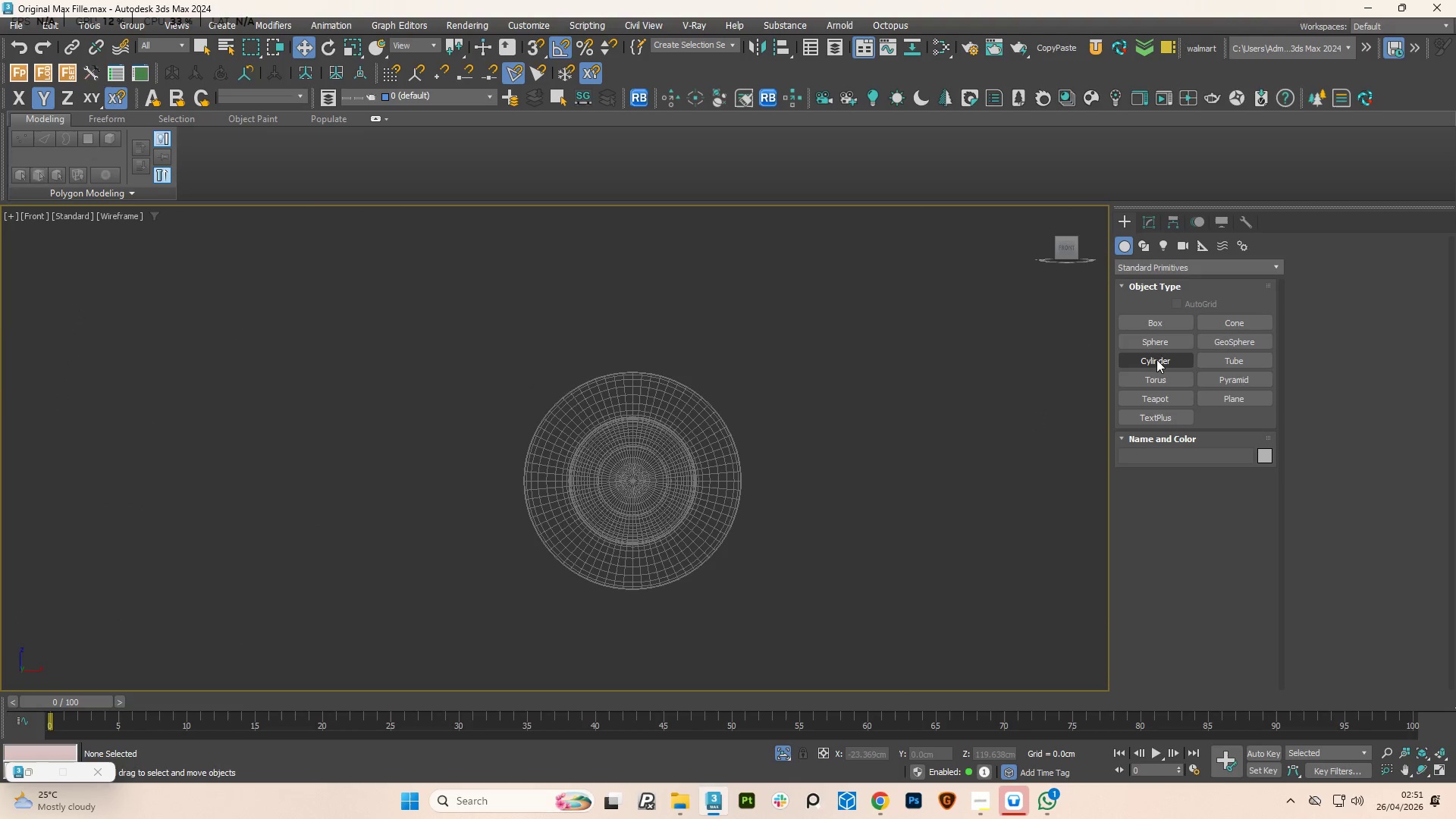 
left_click([1156, 360])
 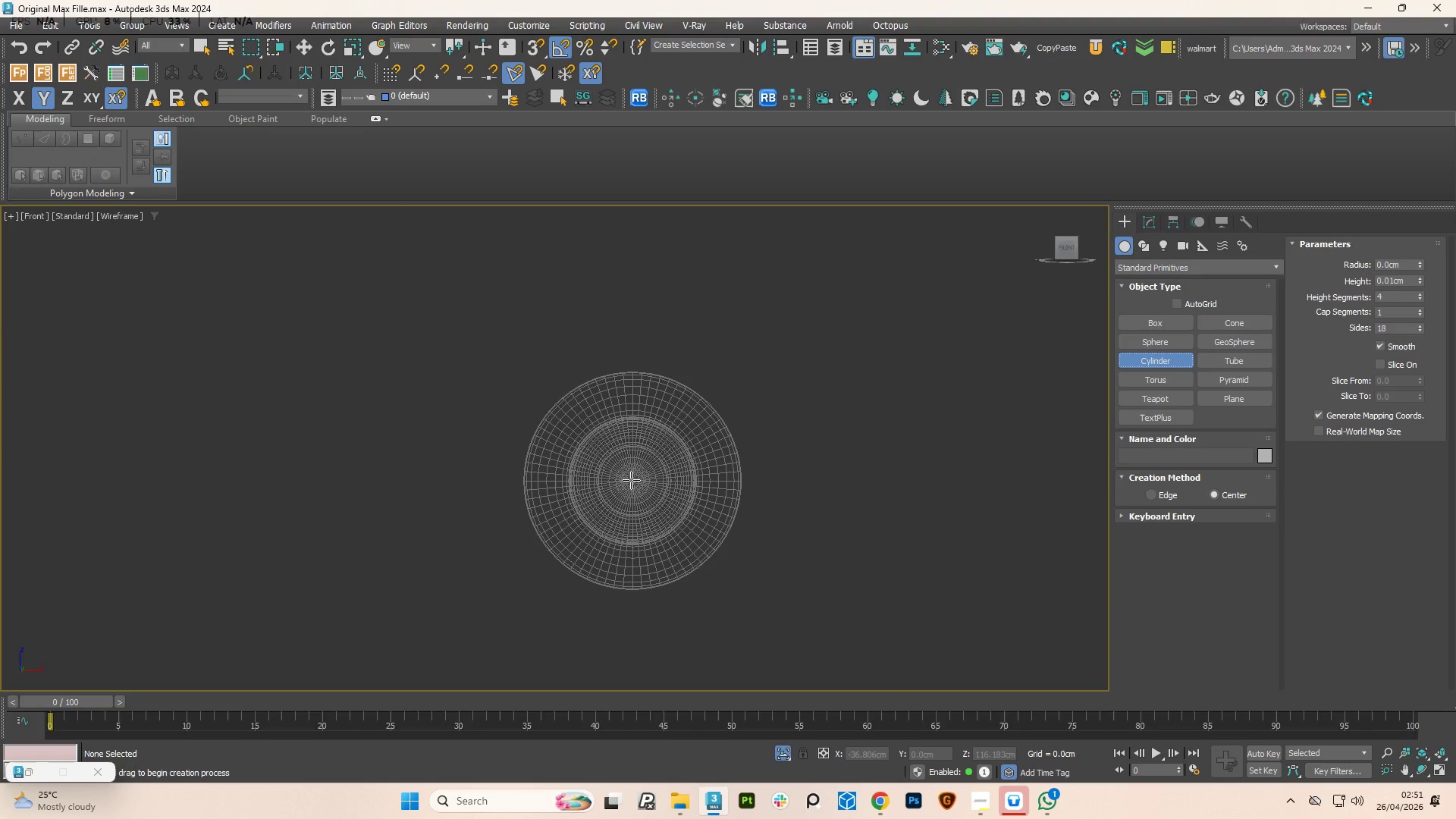 
left_click_drag(start_coordinate=[631, 480], to_coordinate=[654, 541])
 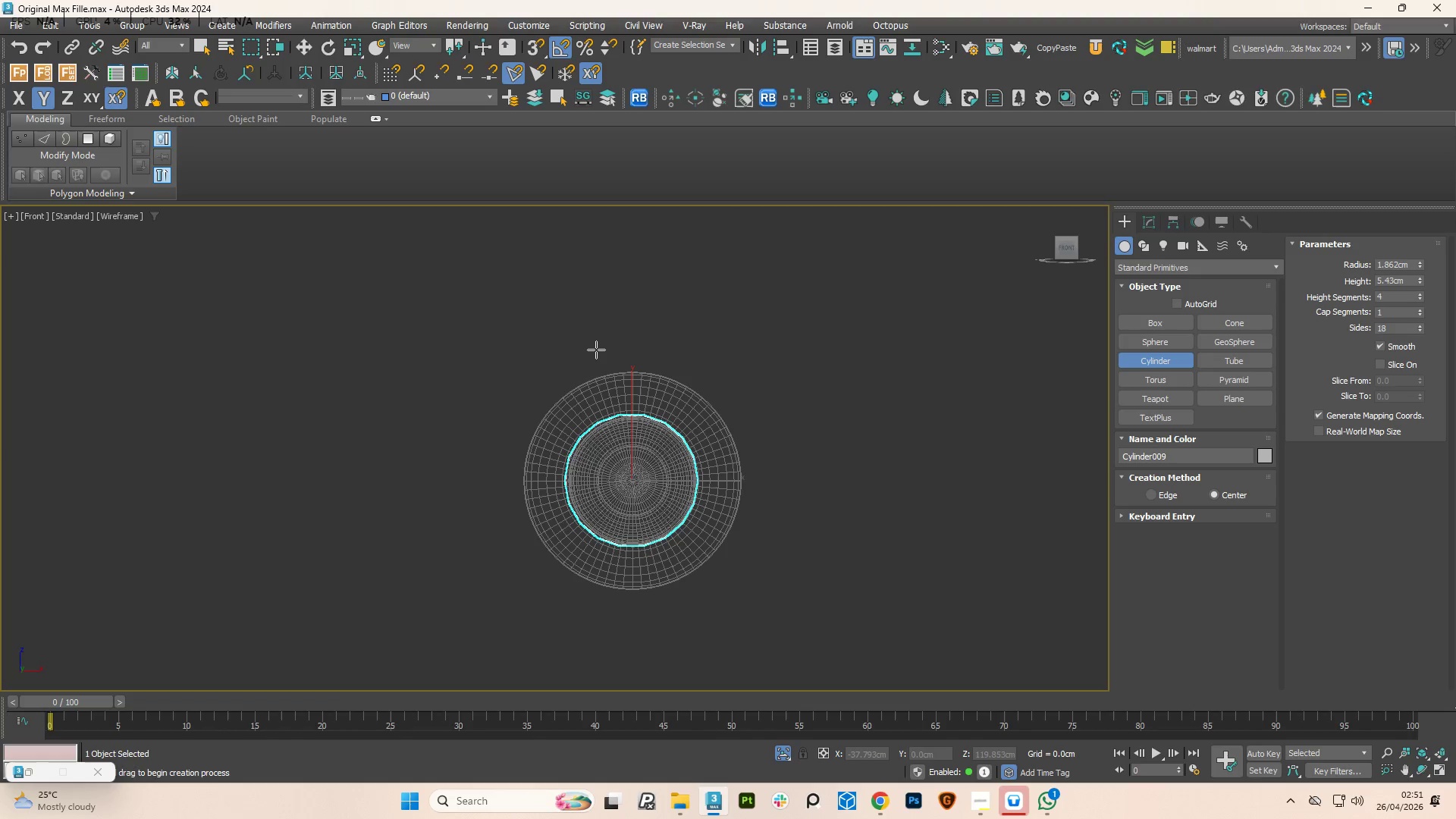 
left_click([596, 350])
 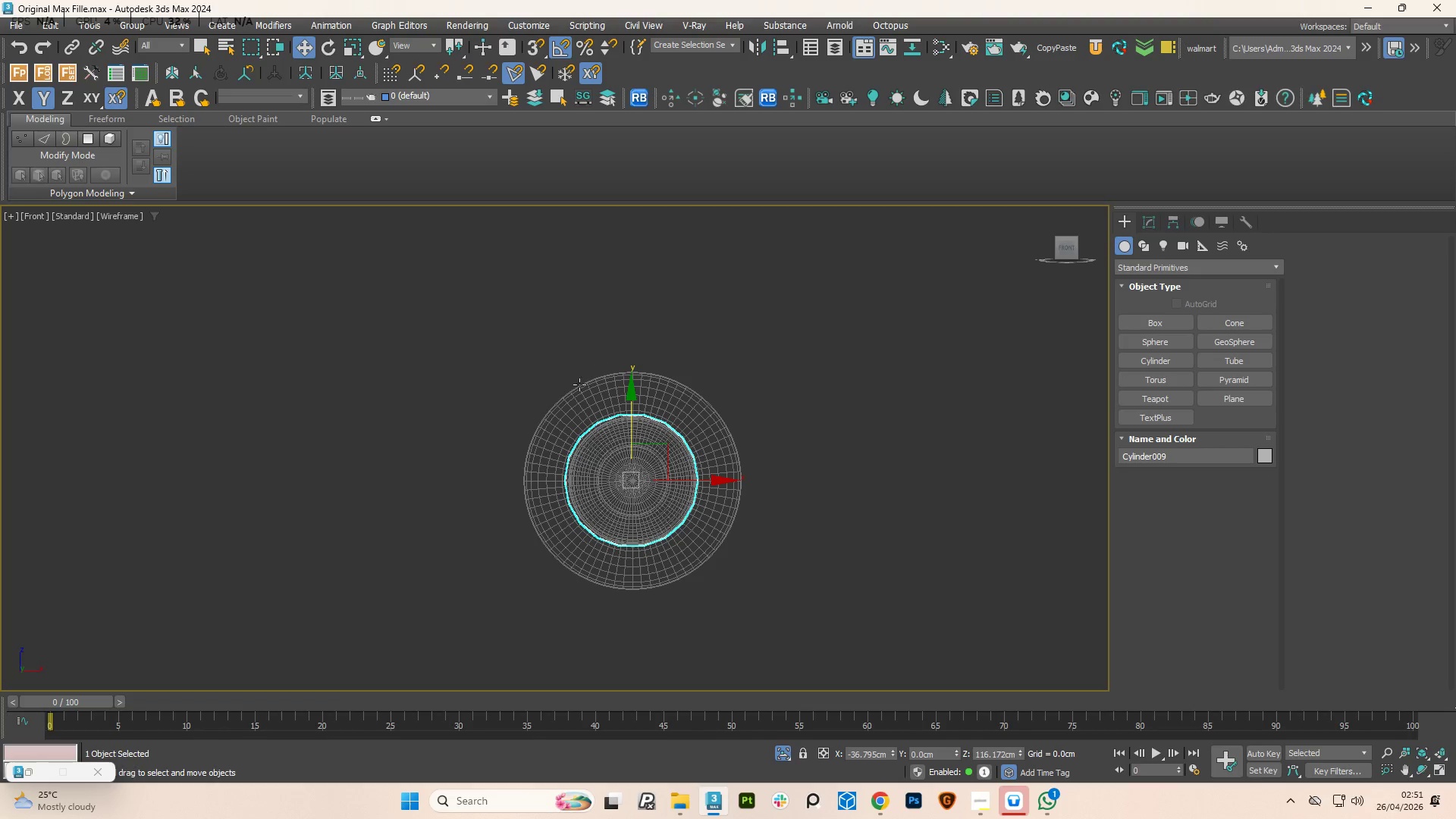 
hold_key(key=AltLeft, duration=0.67)
 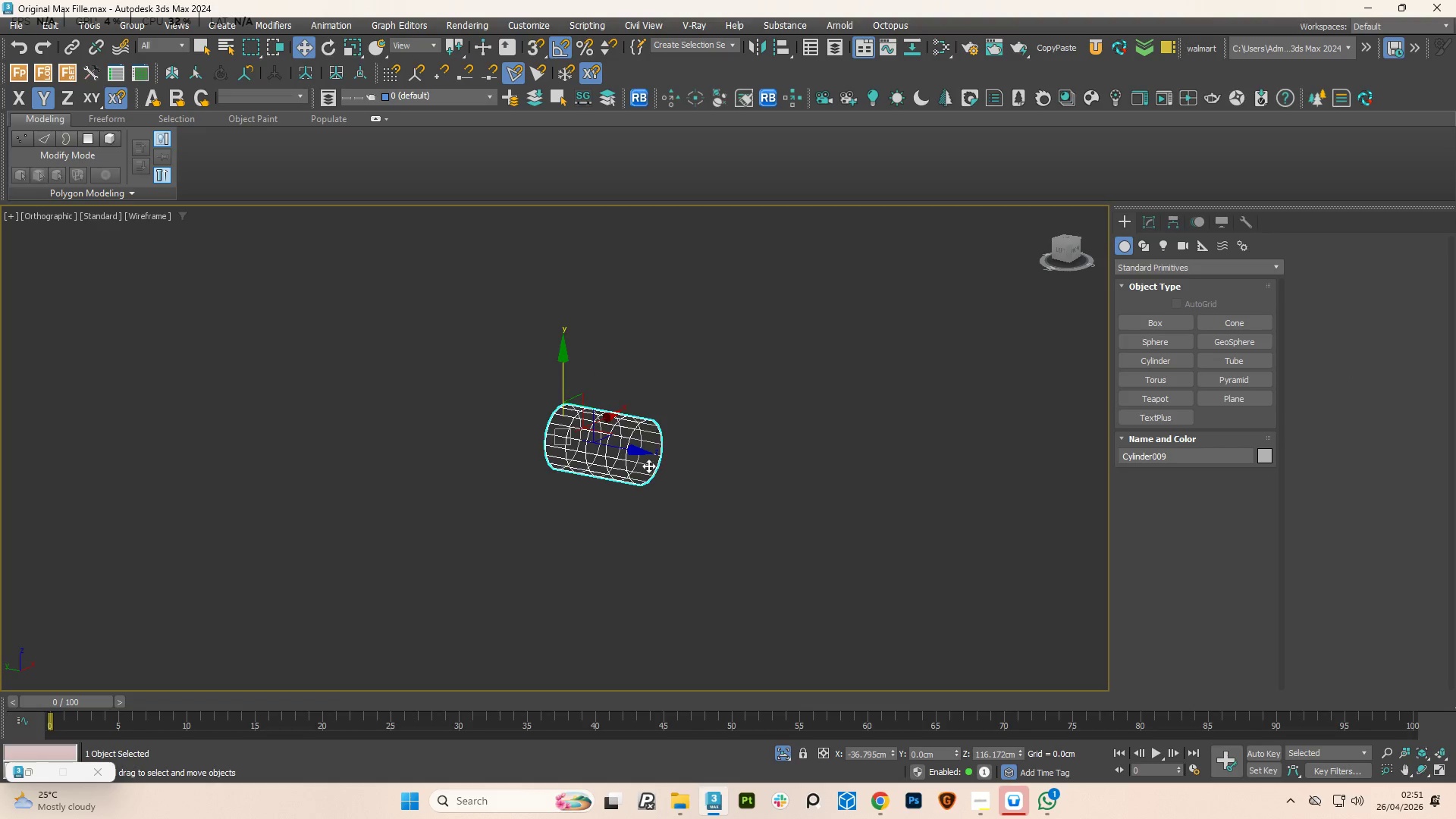 
scroll: coordinate [575, 416], scroll_direction: down, amount: 2.0
 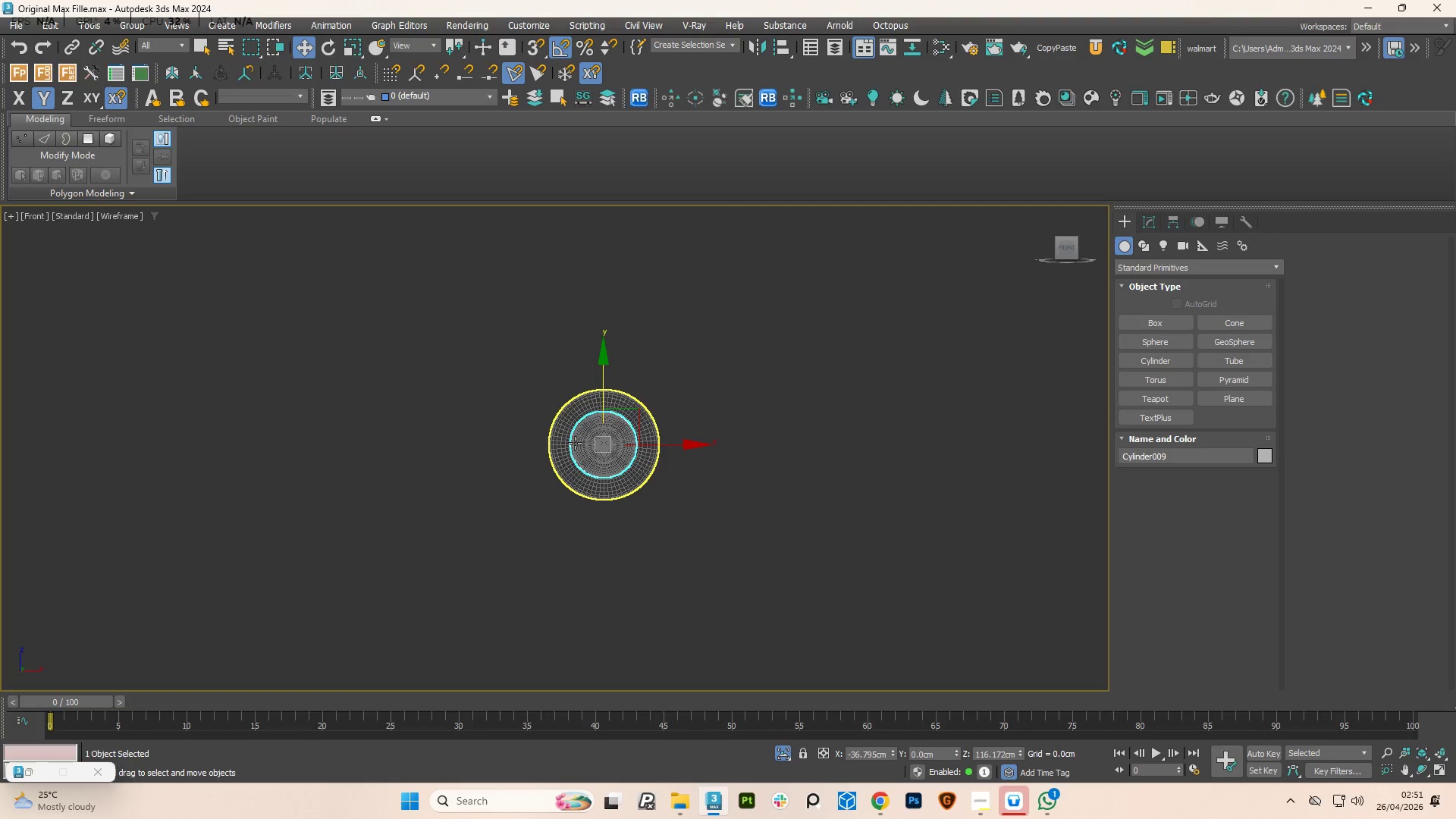 
hold_key(key=AltLeft, duration=0.44)
 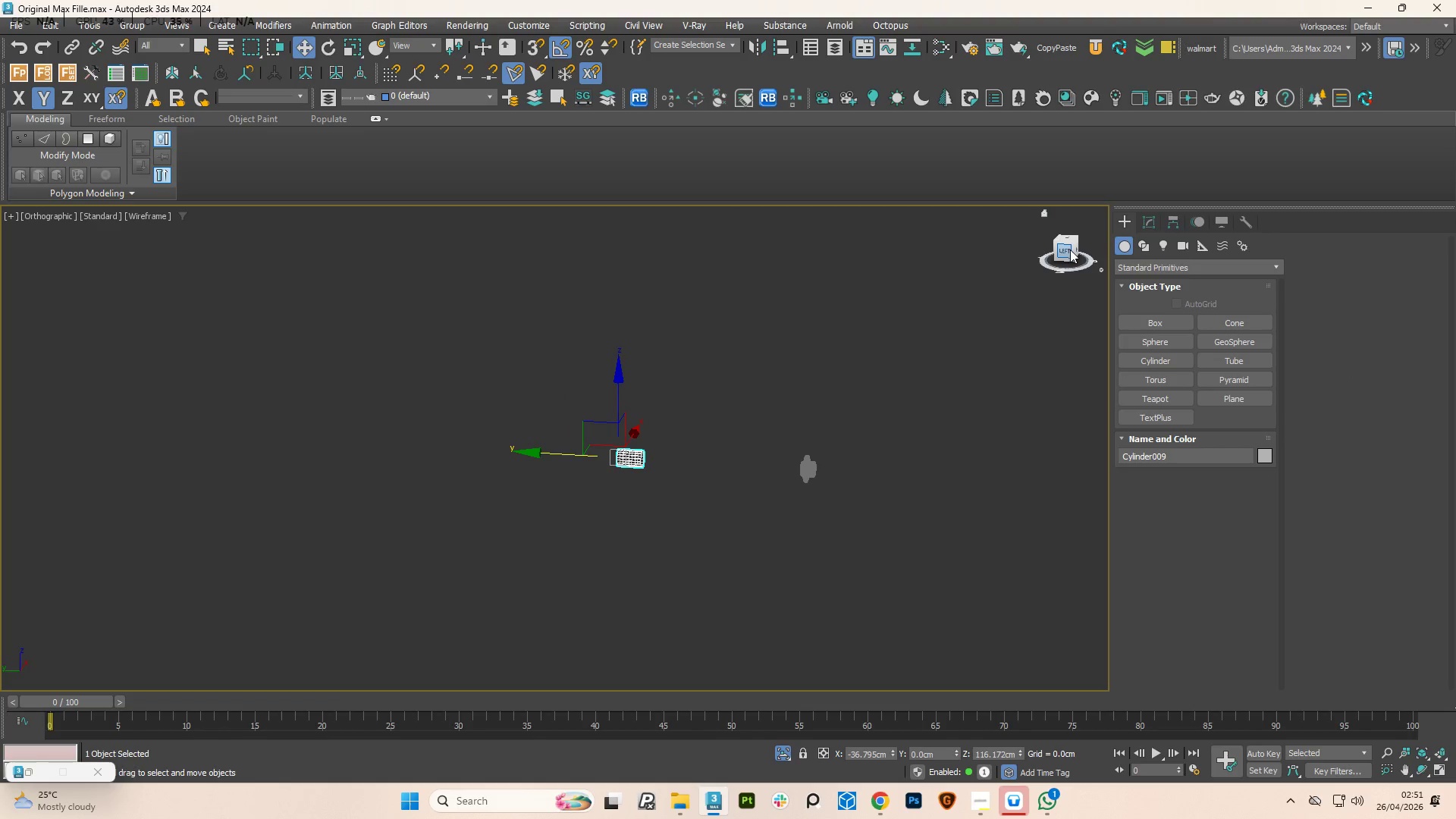 
scroll: coordinate [635, 461], scroll_direction: down, amount: 4.0
 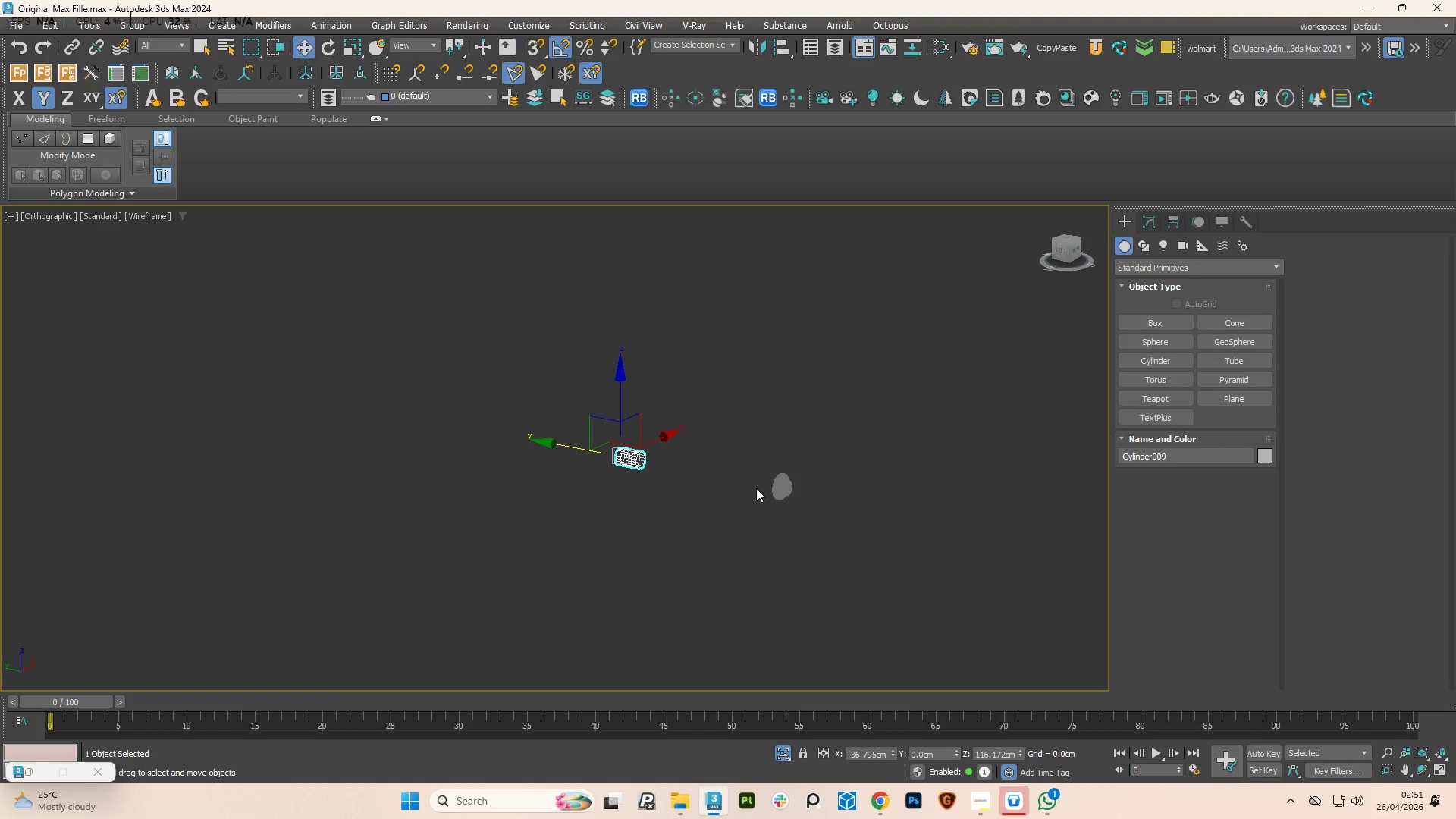 
left_click([1065, 249])
 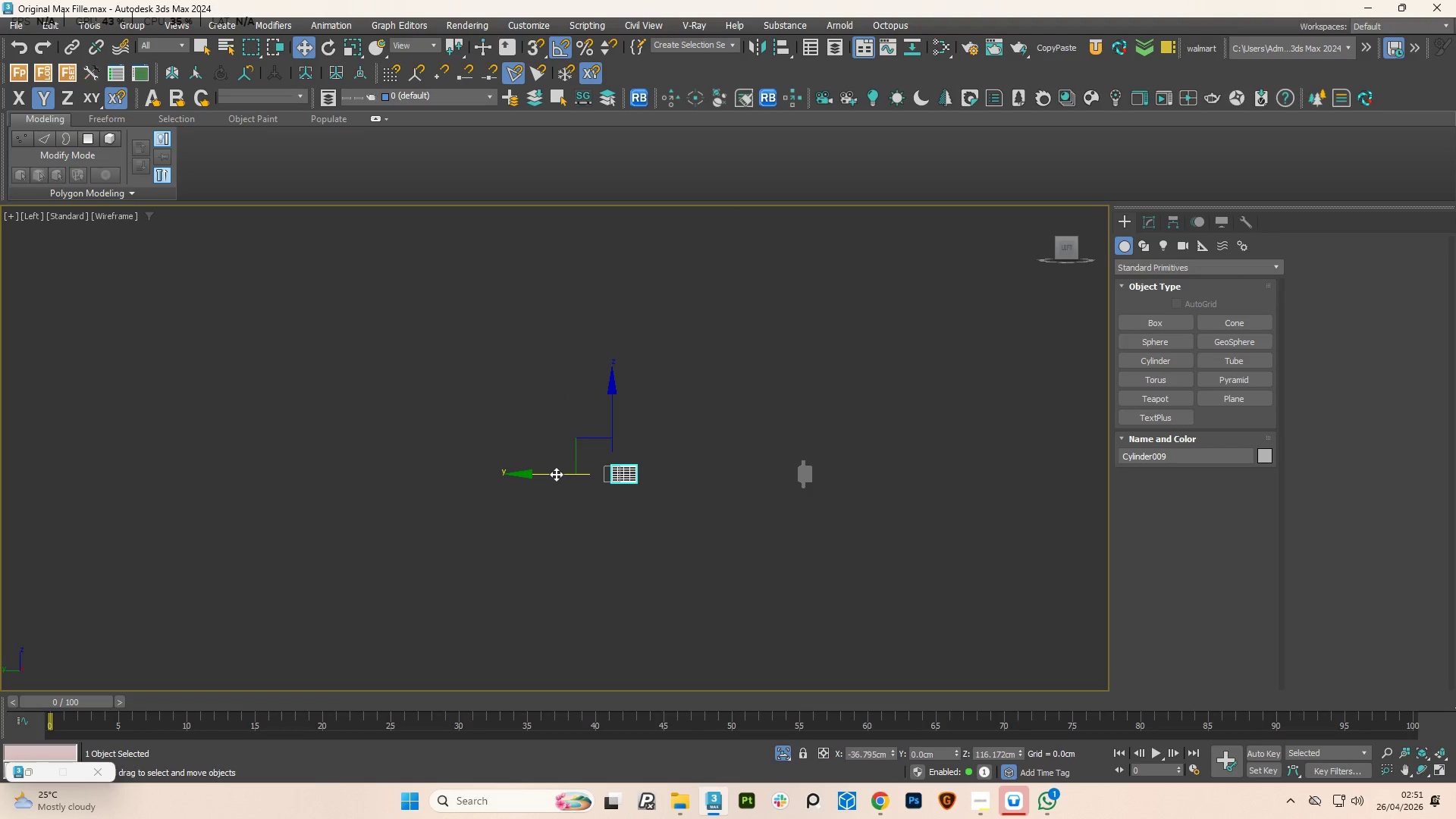 
left_click_drag(start_coordinate=[552, 476], to_coordinate=[730, 472])
 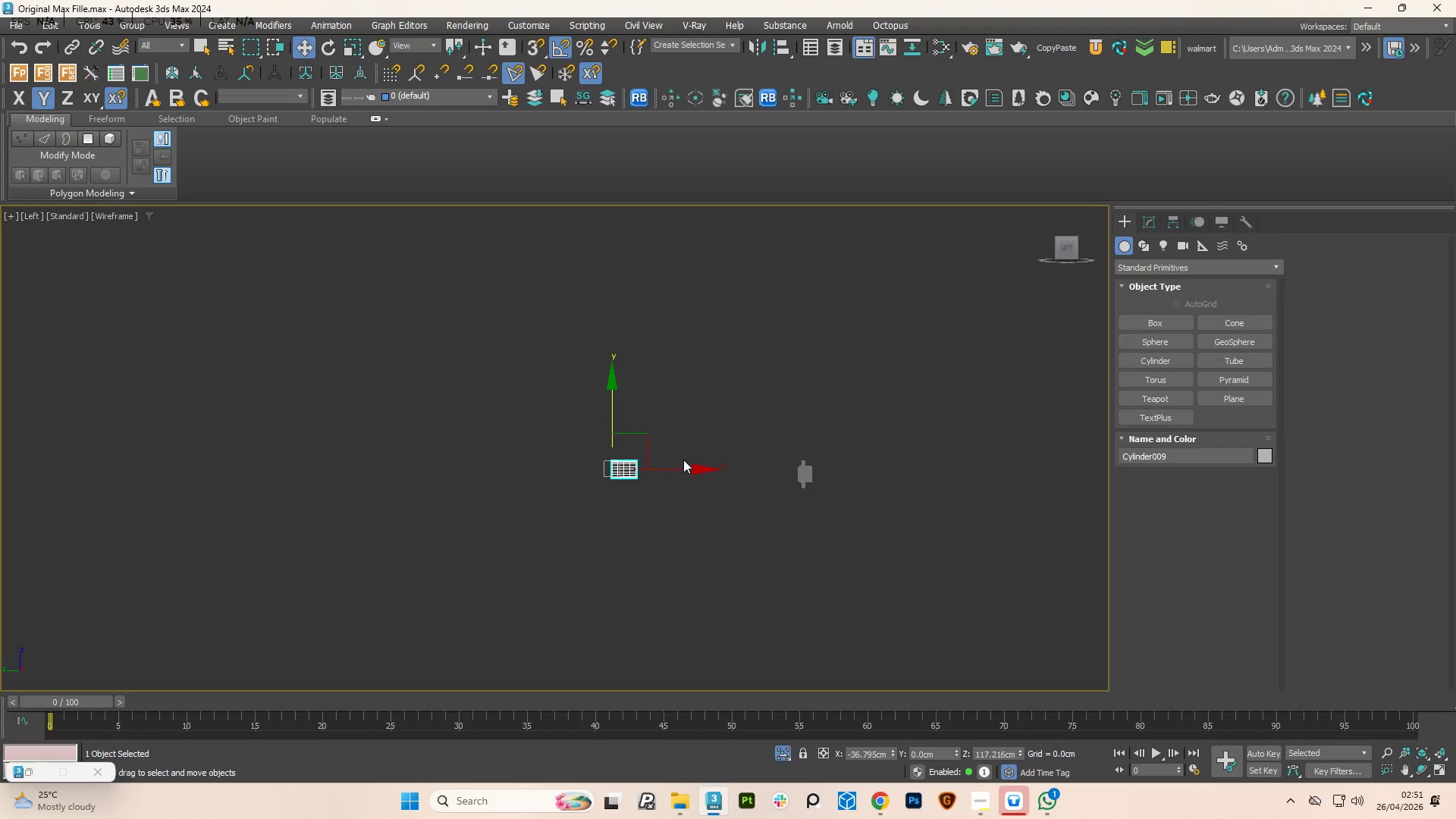 
key(Control+Z)
 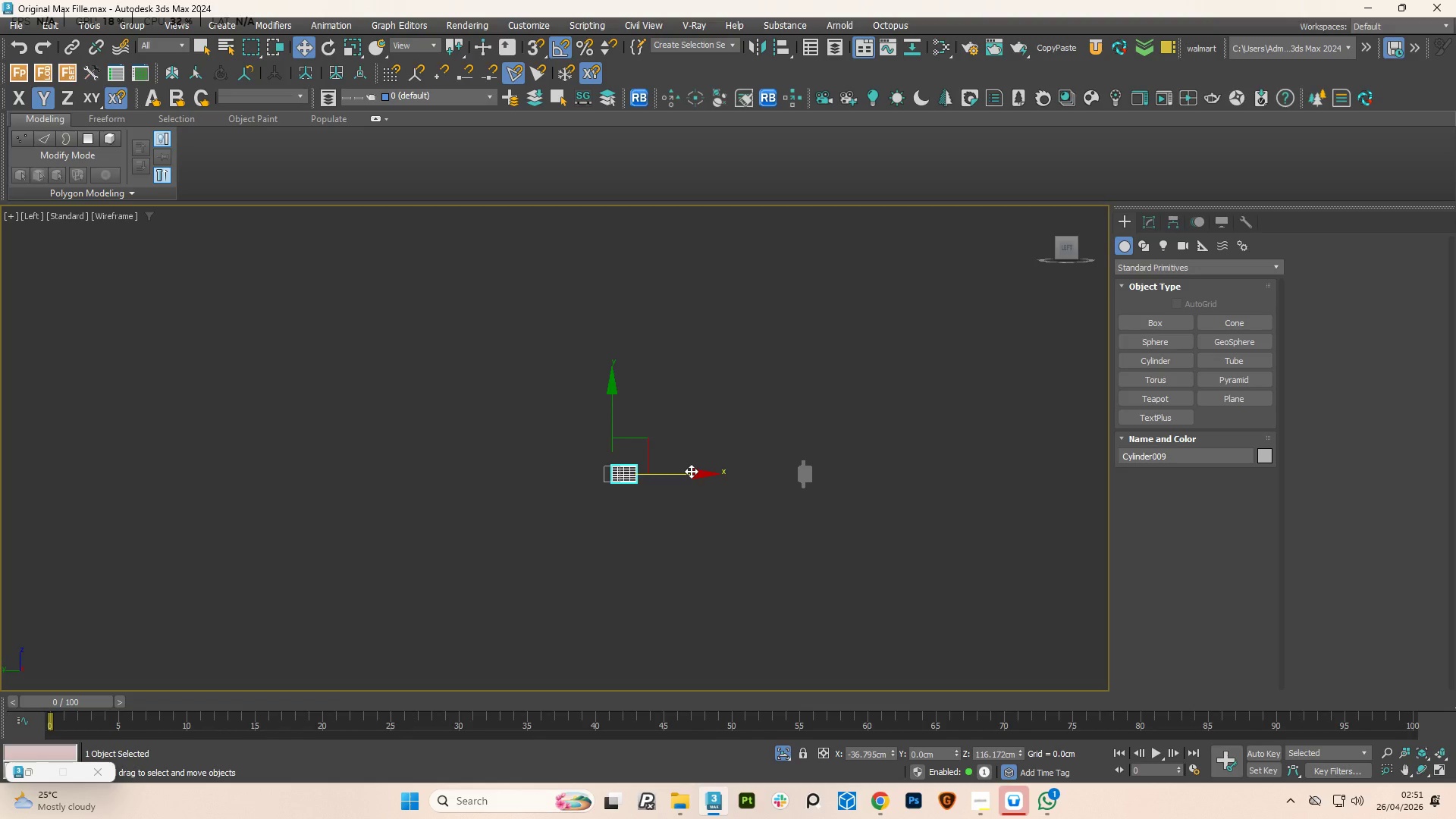 
left_click_drag(start_coordinate=[695, 469], to_coordinate=[883, 482])
 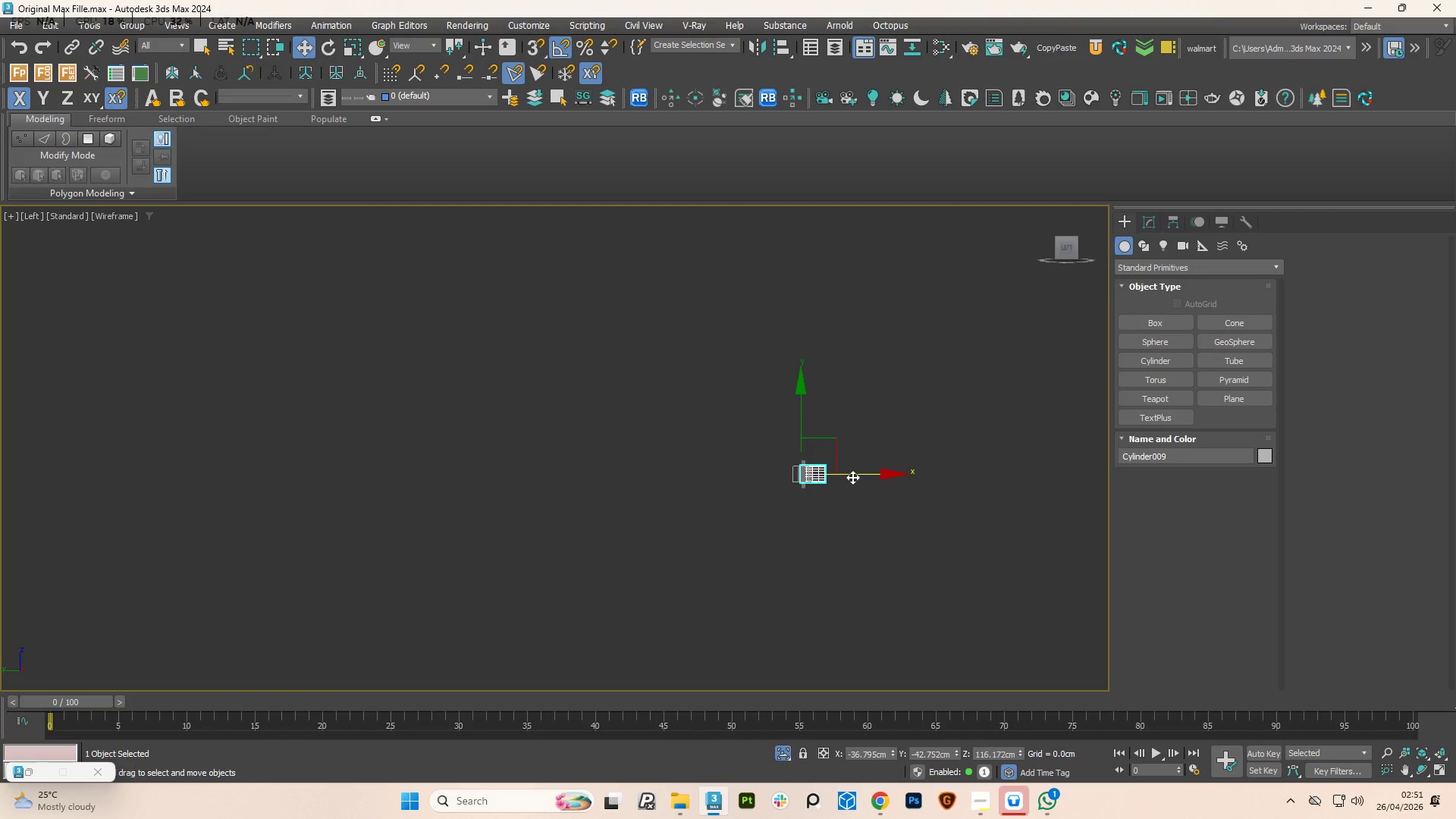 
scroll: coordinate [558, 453], scroll_direction: up, amount: 8.0
 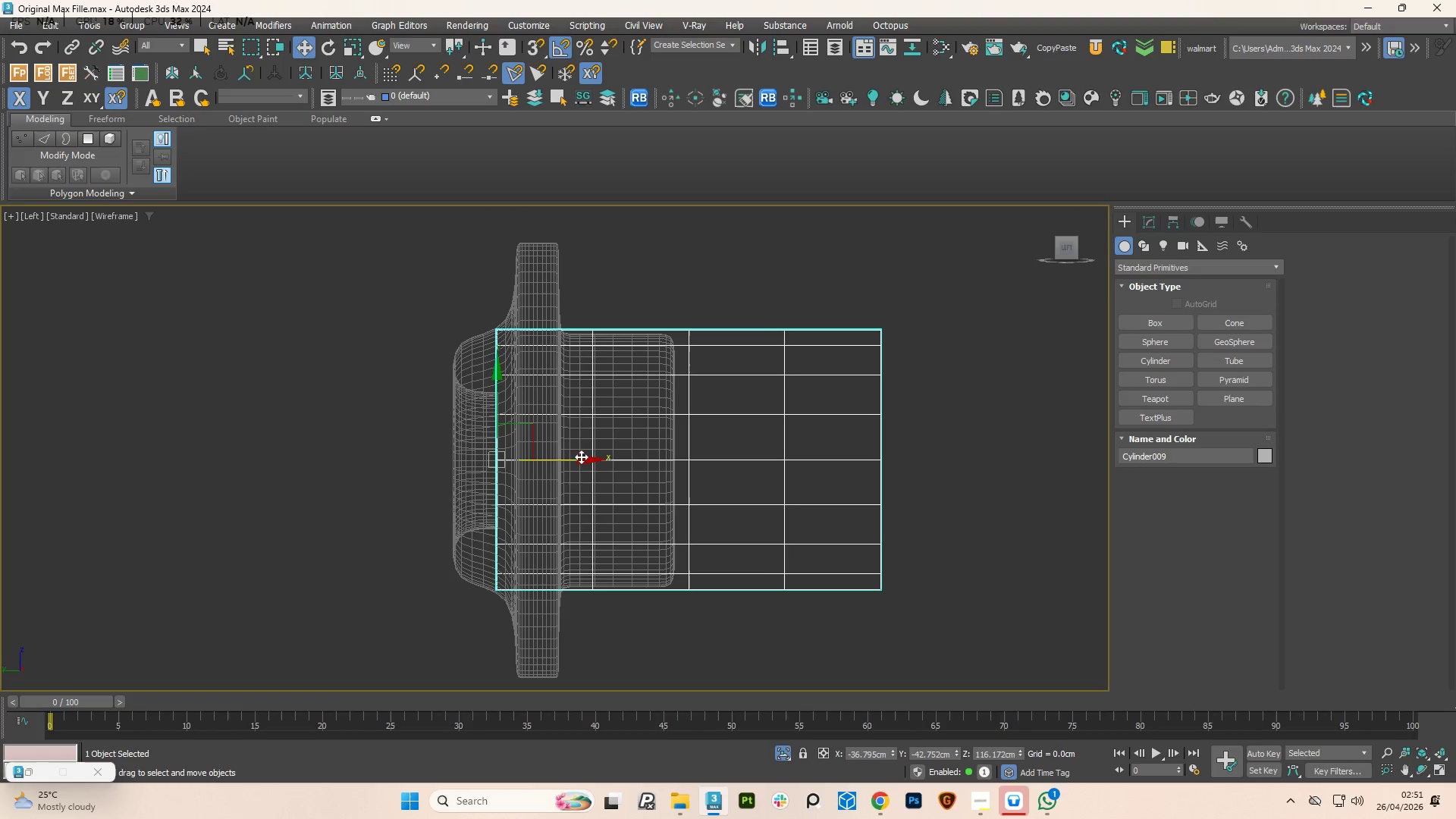 
left_click_drag(start_coordinate=[581, 457], to_coordinate=[665, 463])
 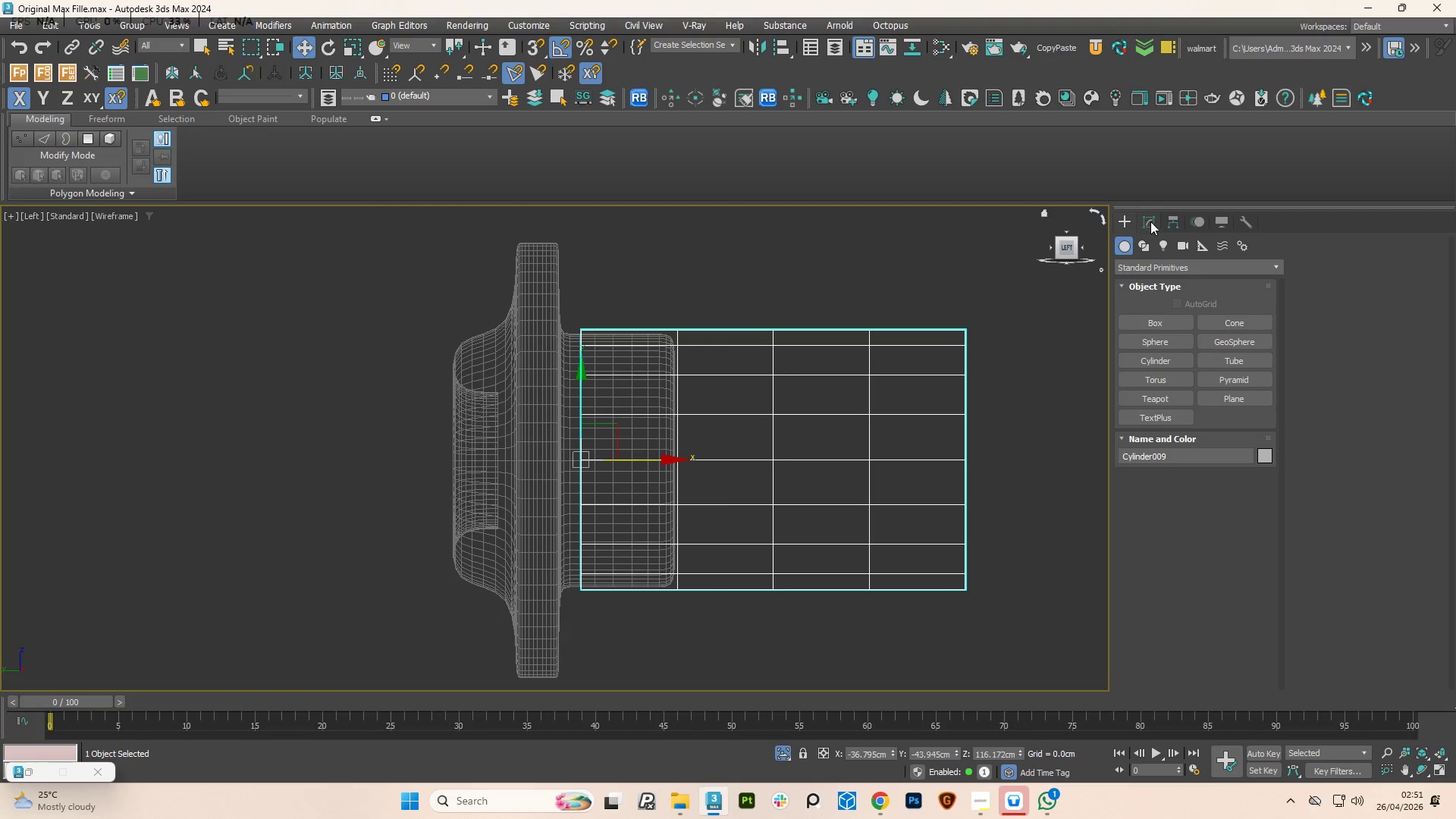 
left_click([1154, 222])
 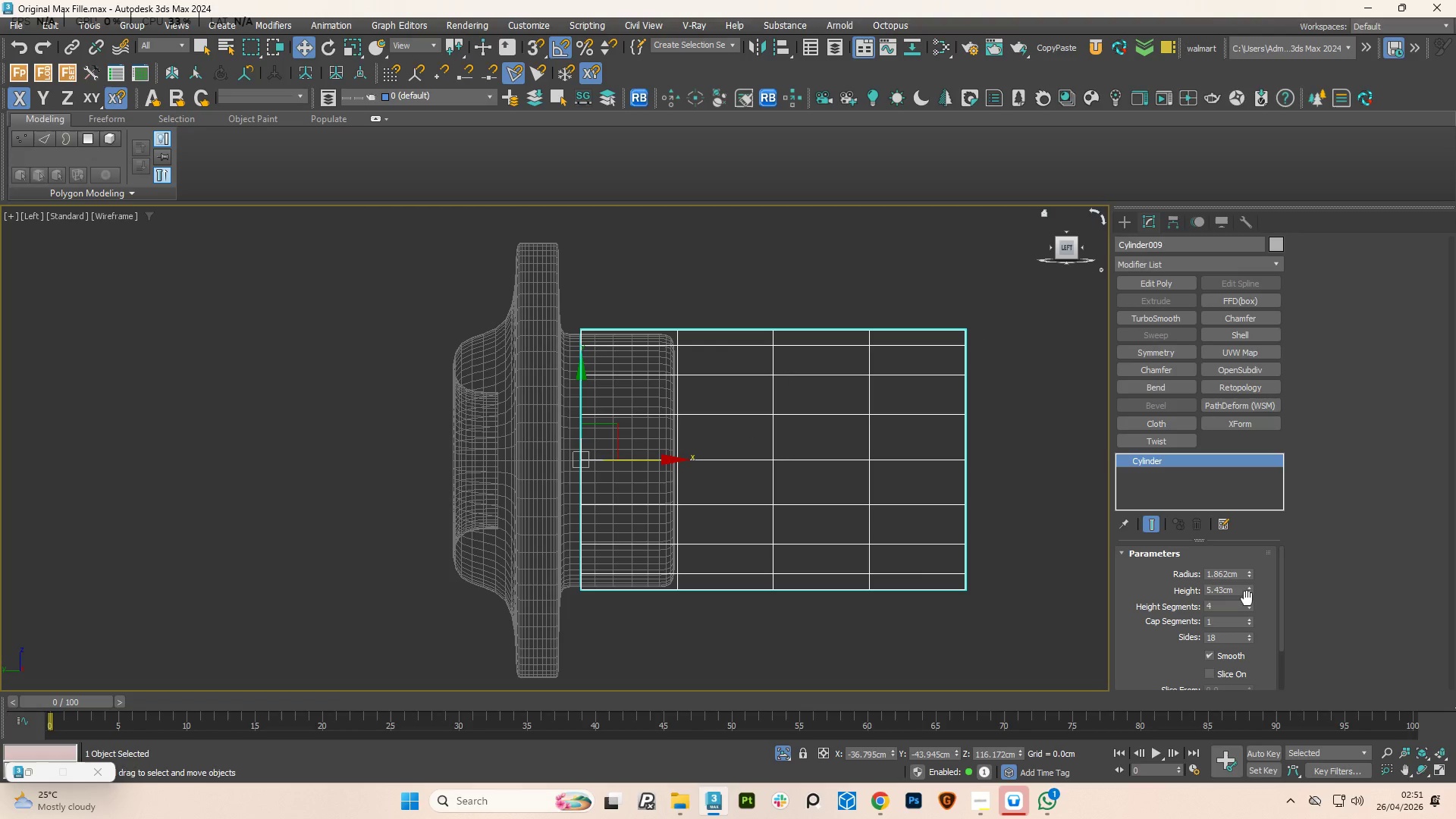 
left_click_drag(start_coordinate=[1249, 594], to_coordinate=[1251, 656])
 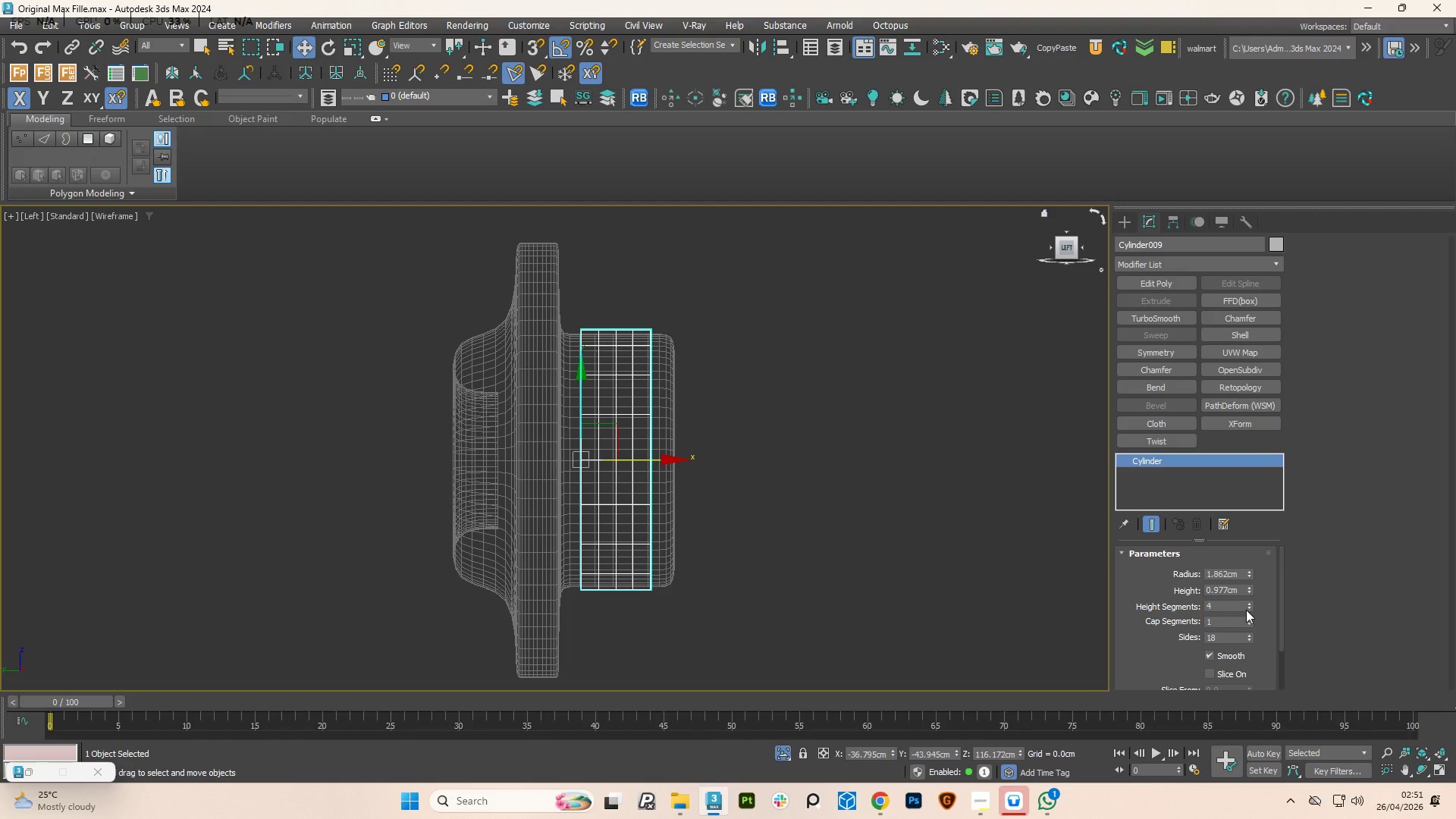 
left_click([1250, 608])
 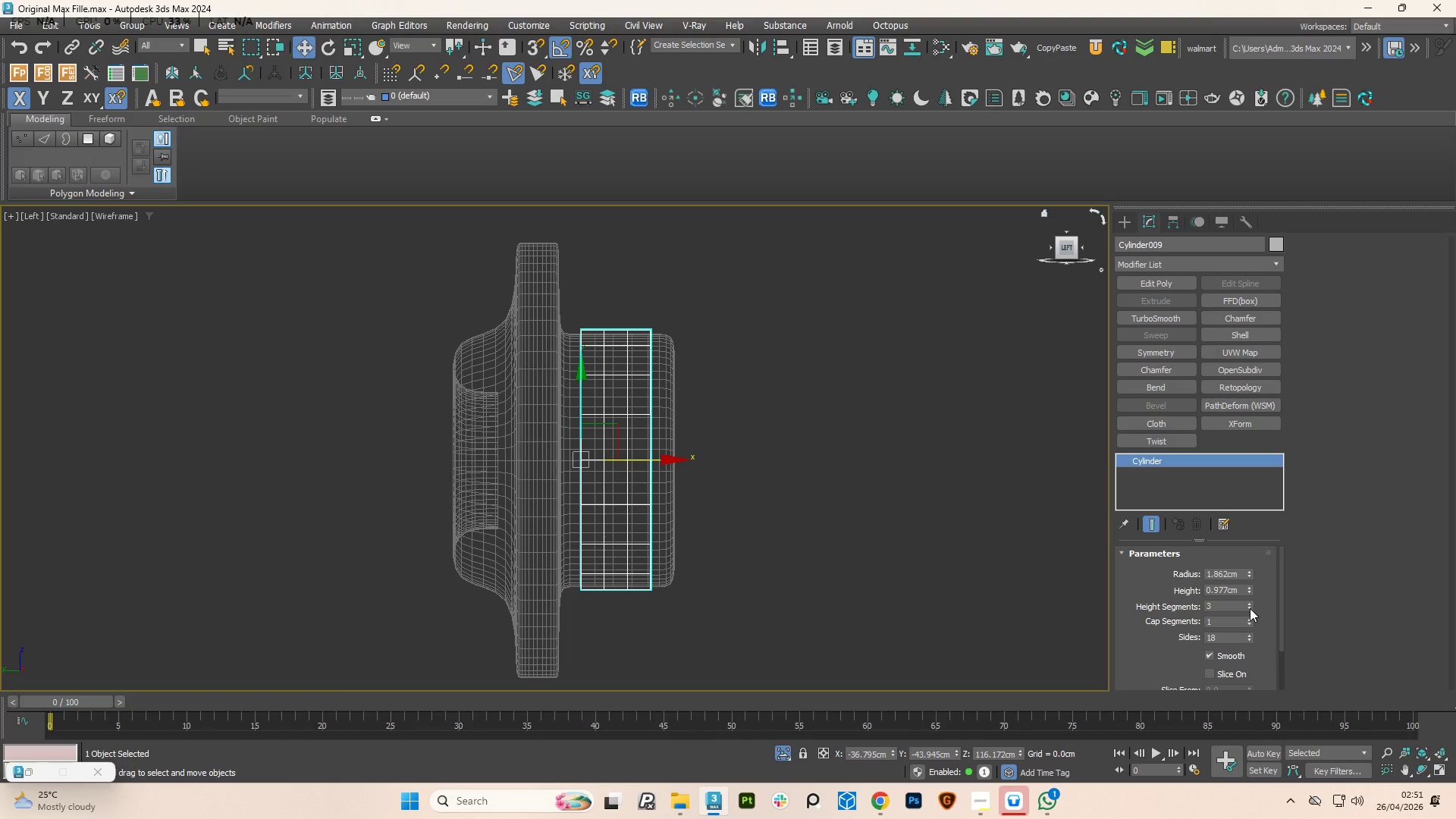 
wait(6.73)
 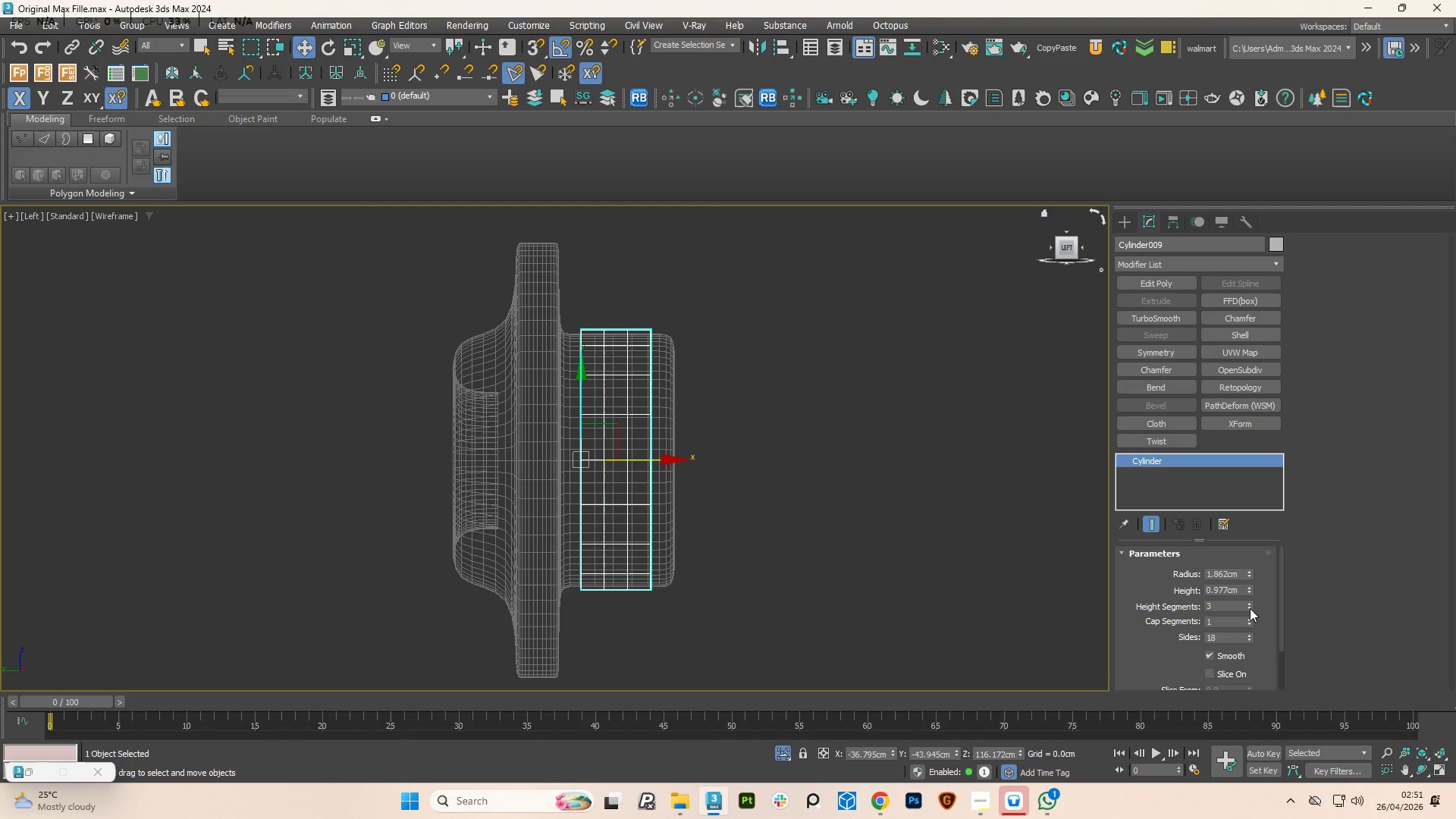 
scroll: coordinate [622, 343], scroll_direction: up, amount: 1.0
 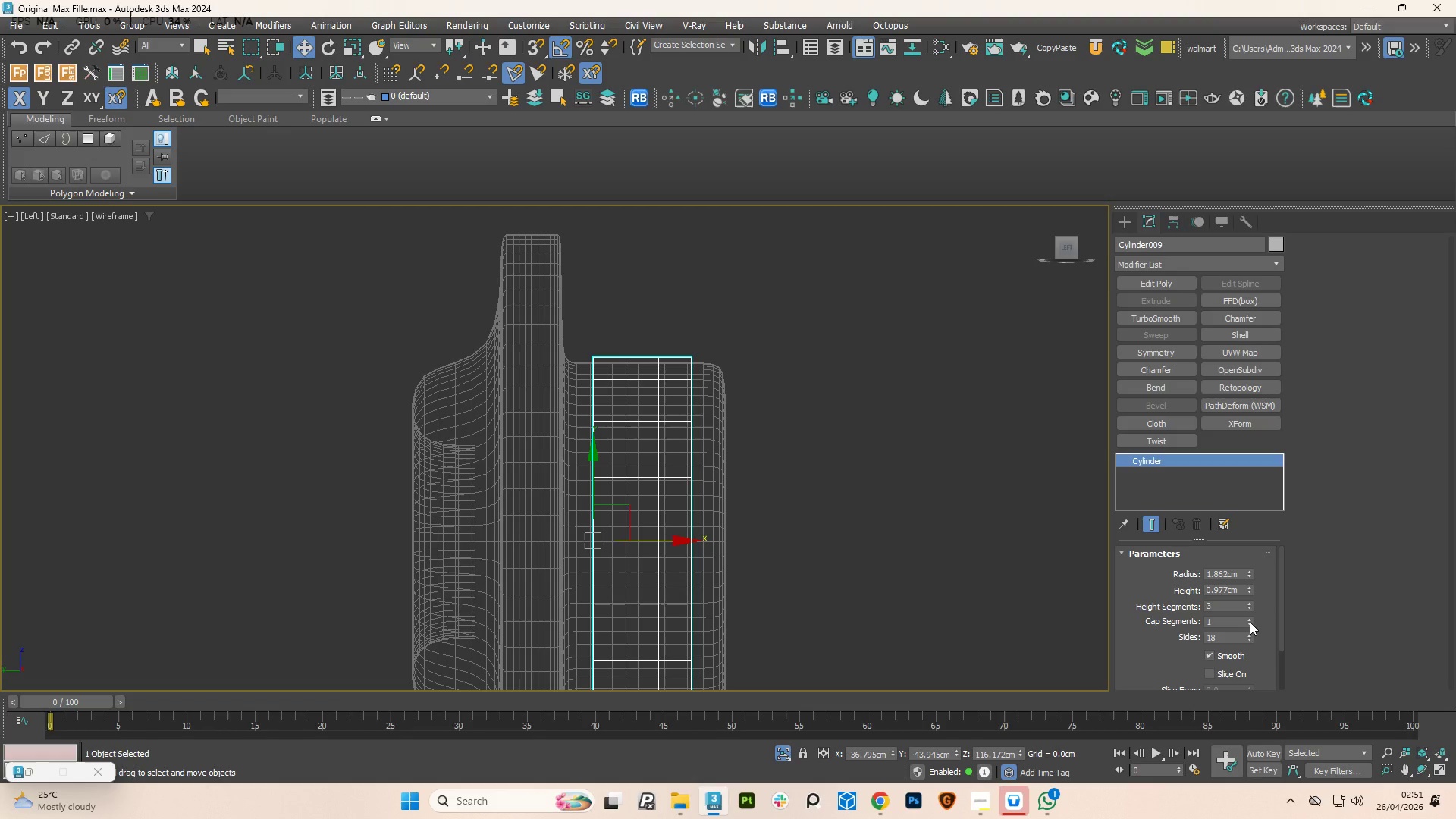 
left_click([1250, 605])
 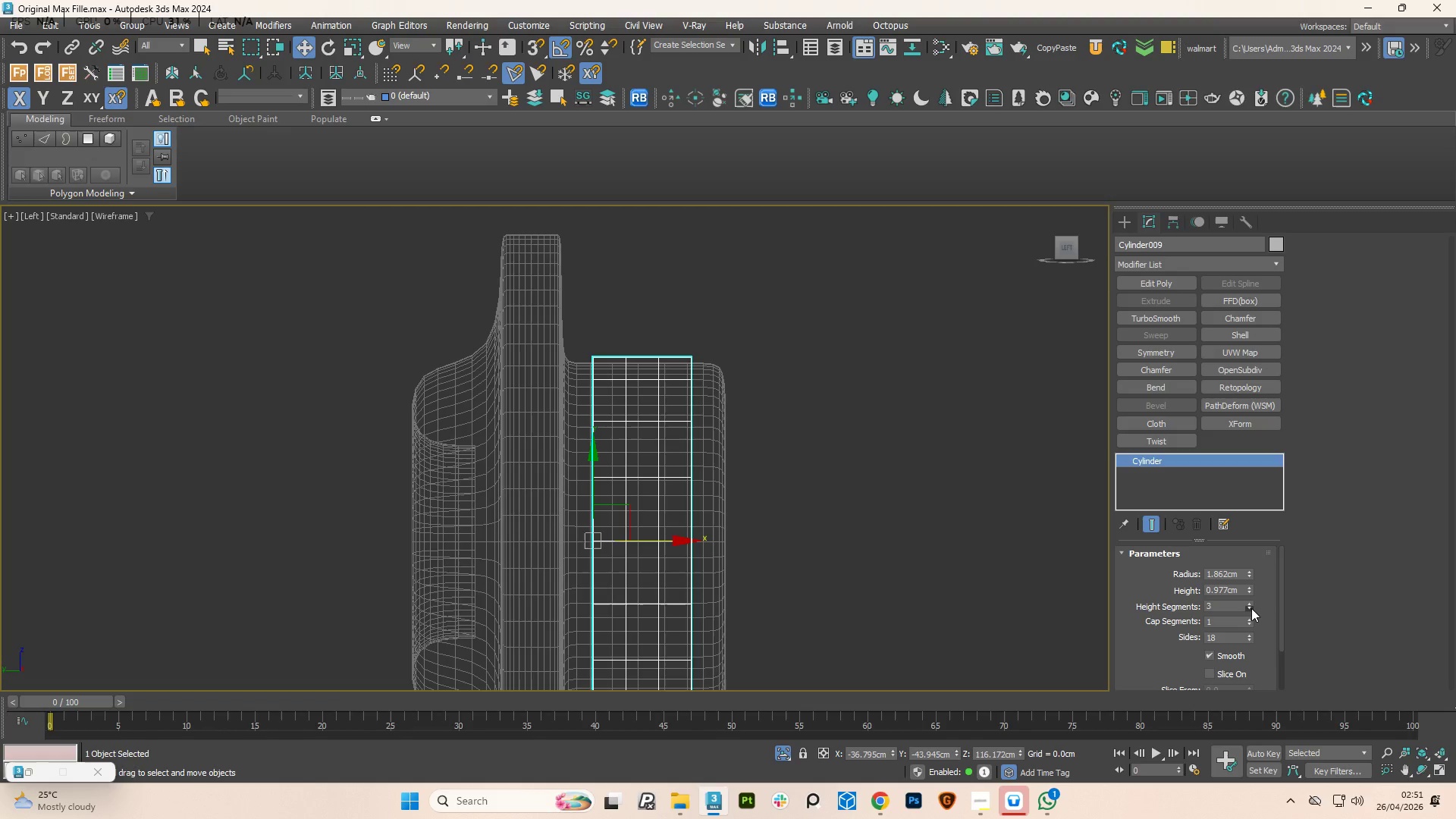 
double_click([1251, 608])
 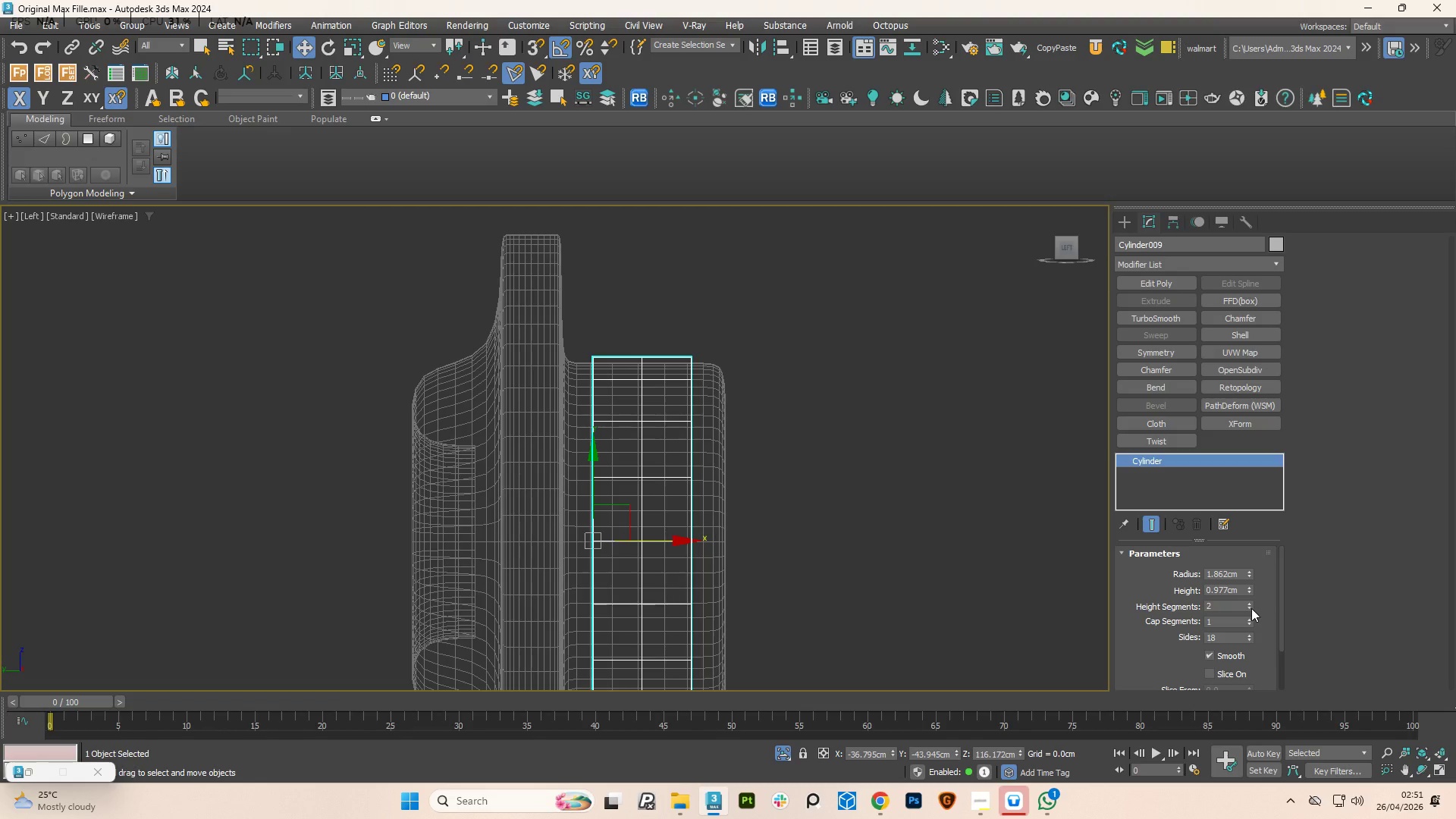 
left_click([1251, 608])
 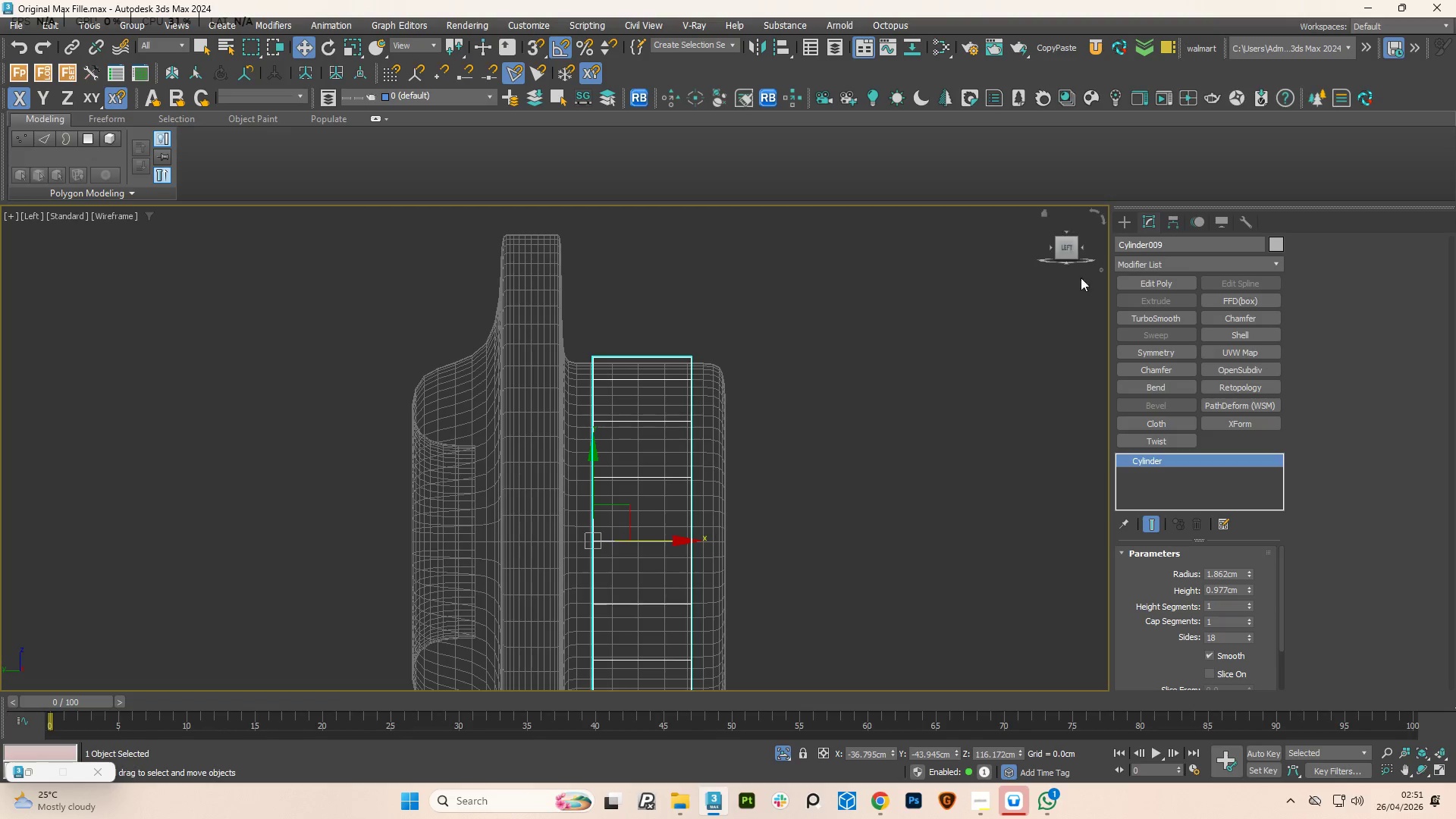 
left_click([1161, 287])
 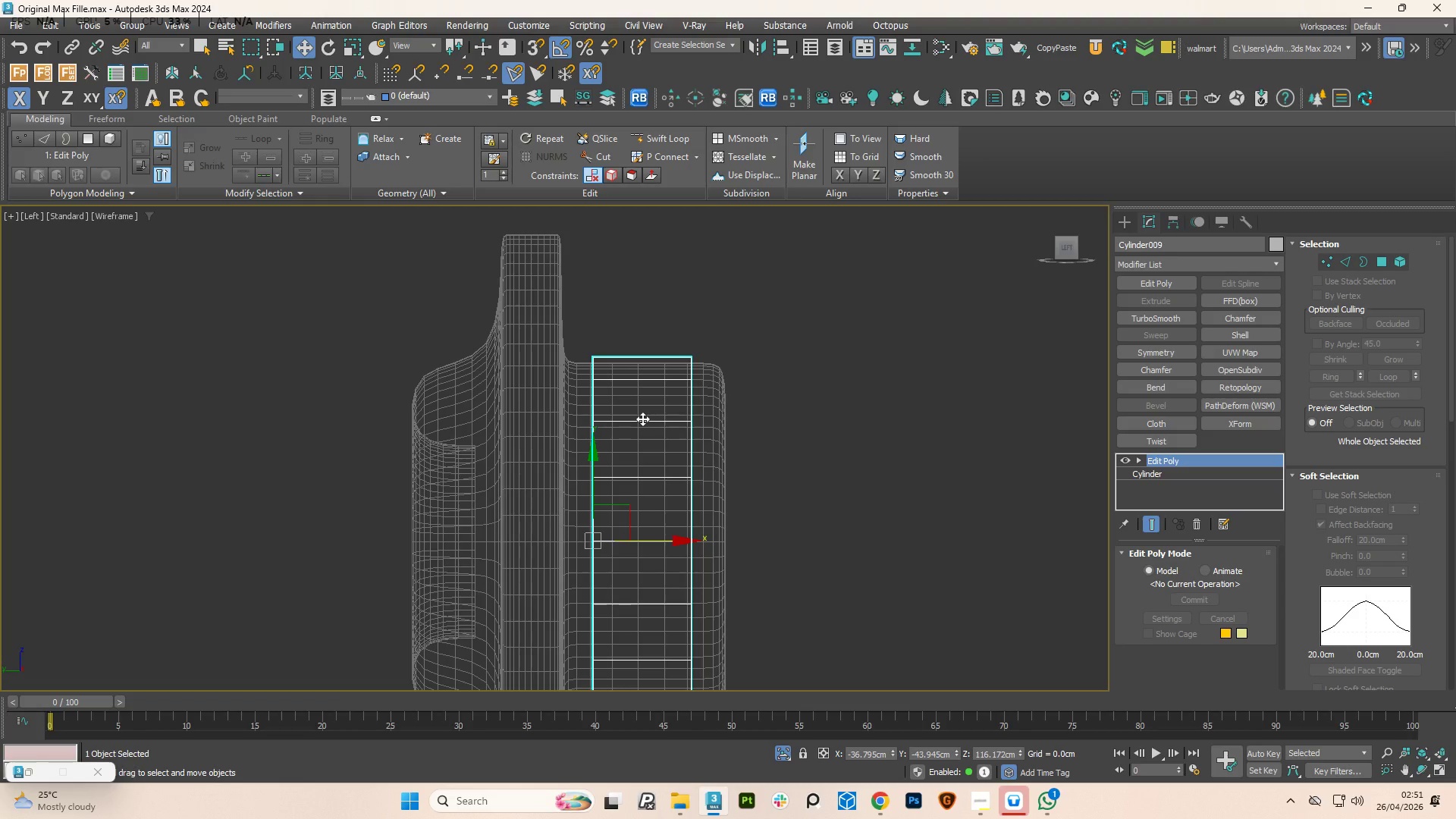 
key(2)
 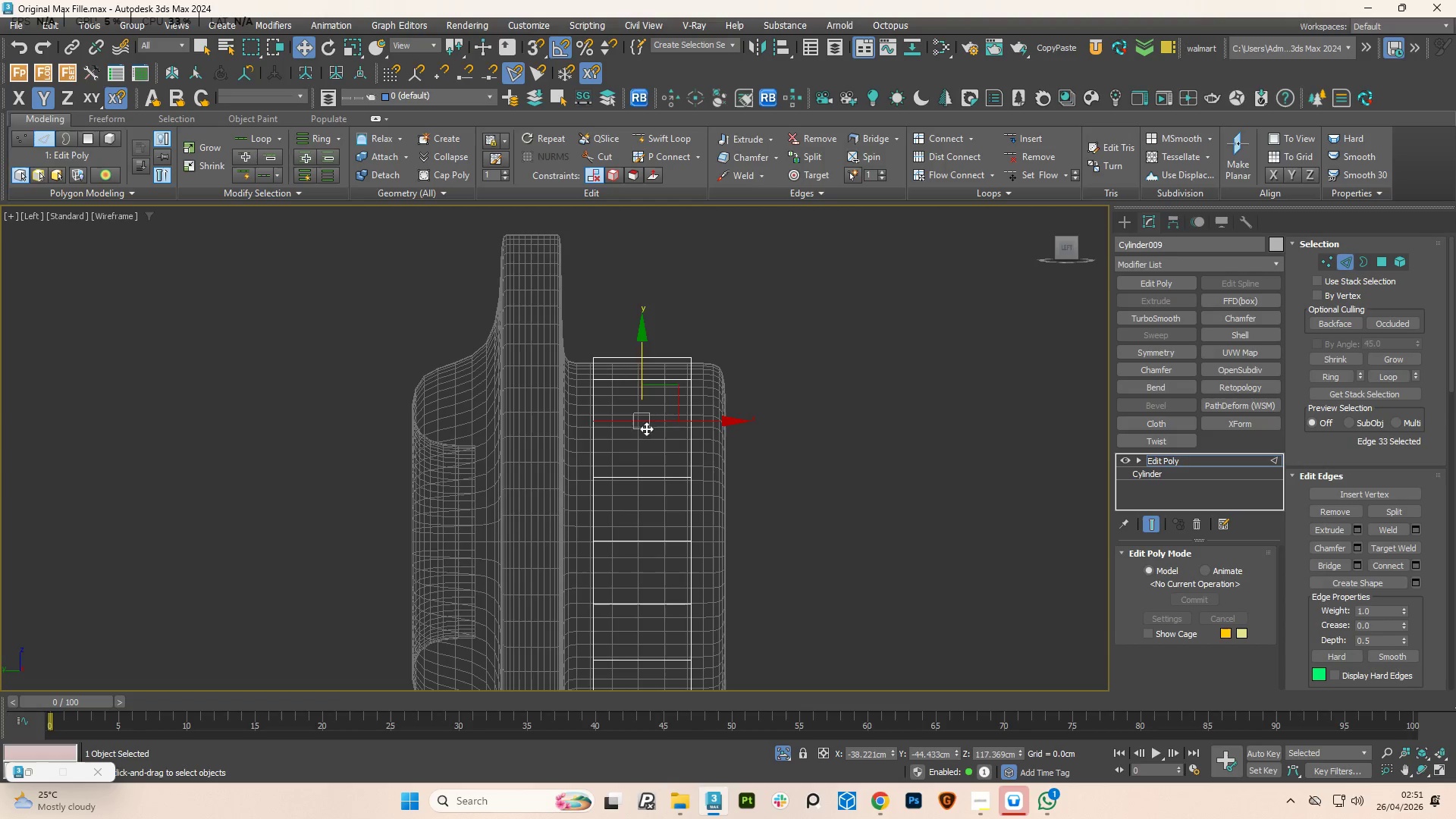 
hold_key(key=ControlLeft, duration=0.84)
double_click([651, 381])
 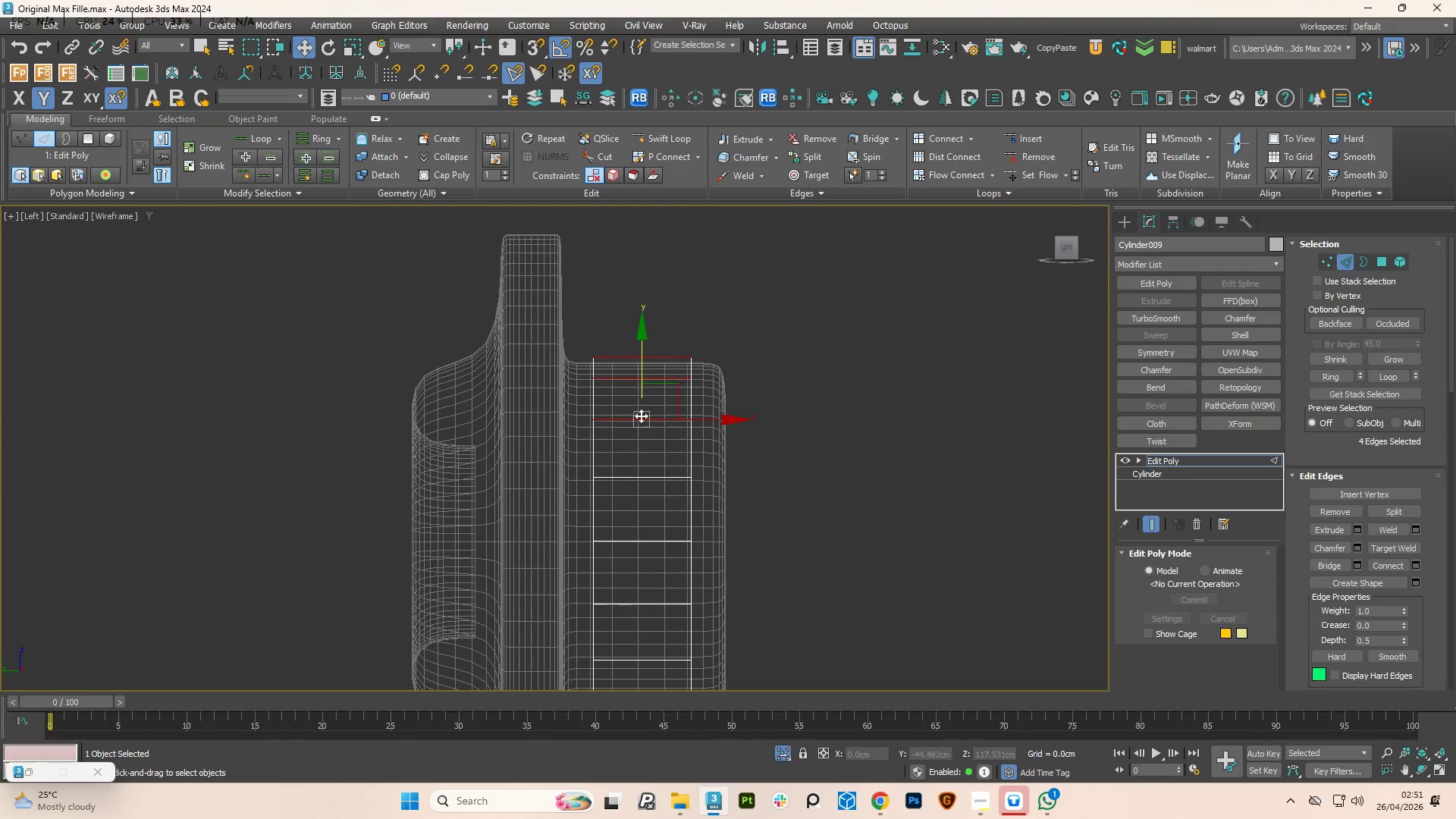 
left_click([635, 420])
 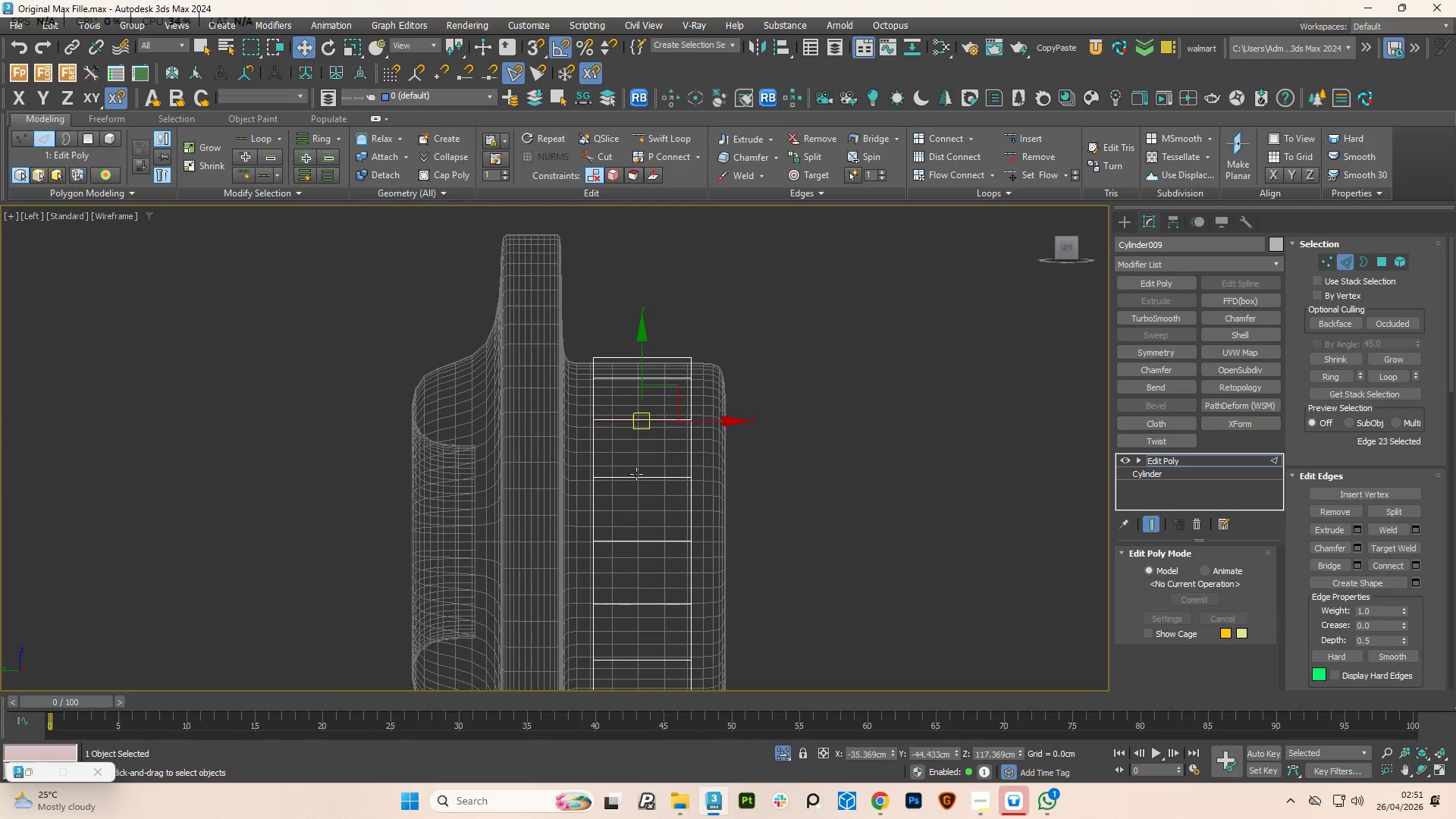 
key(Control+Z)
 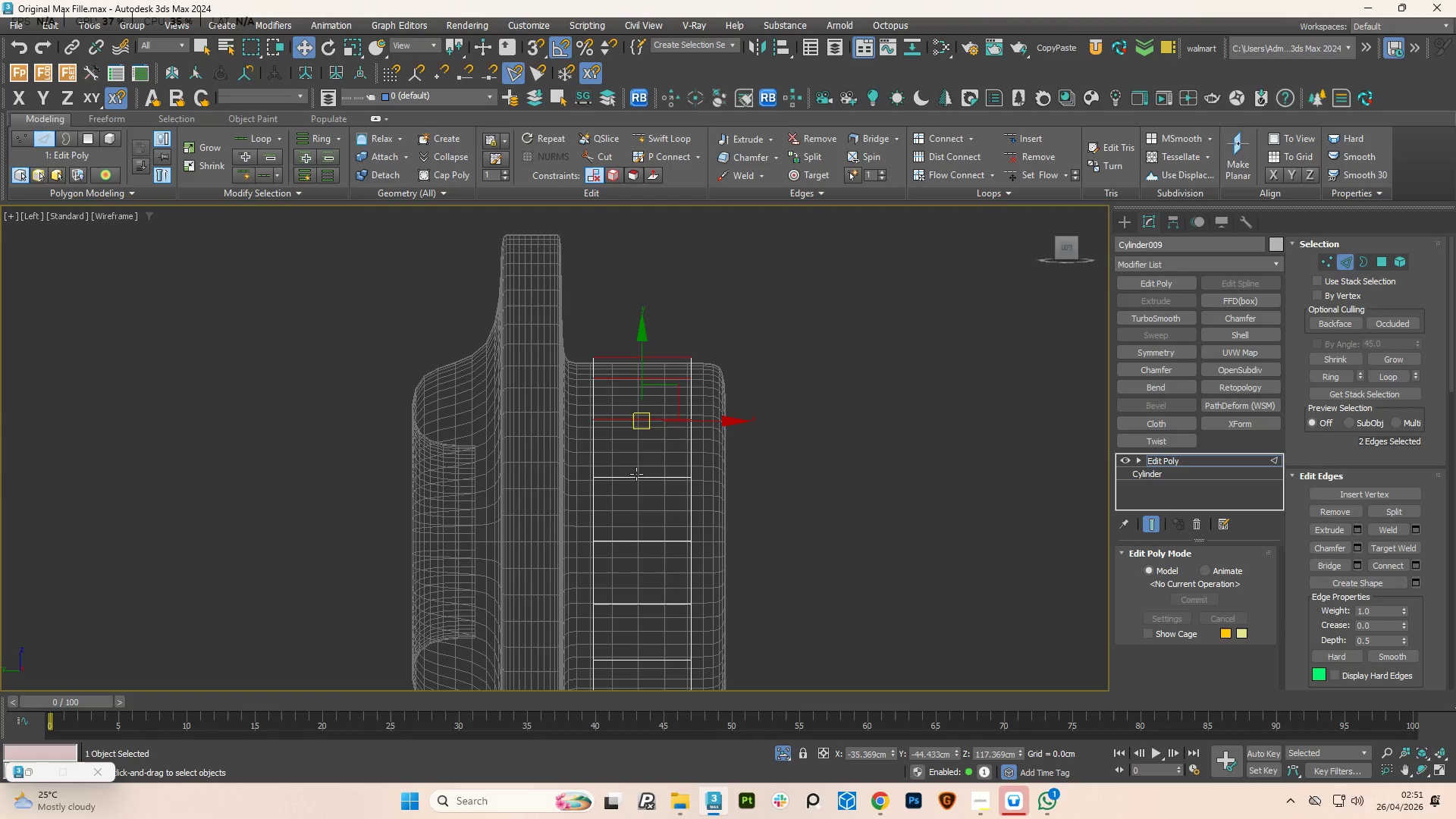 
key(Control+Z)
 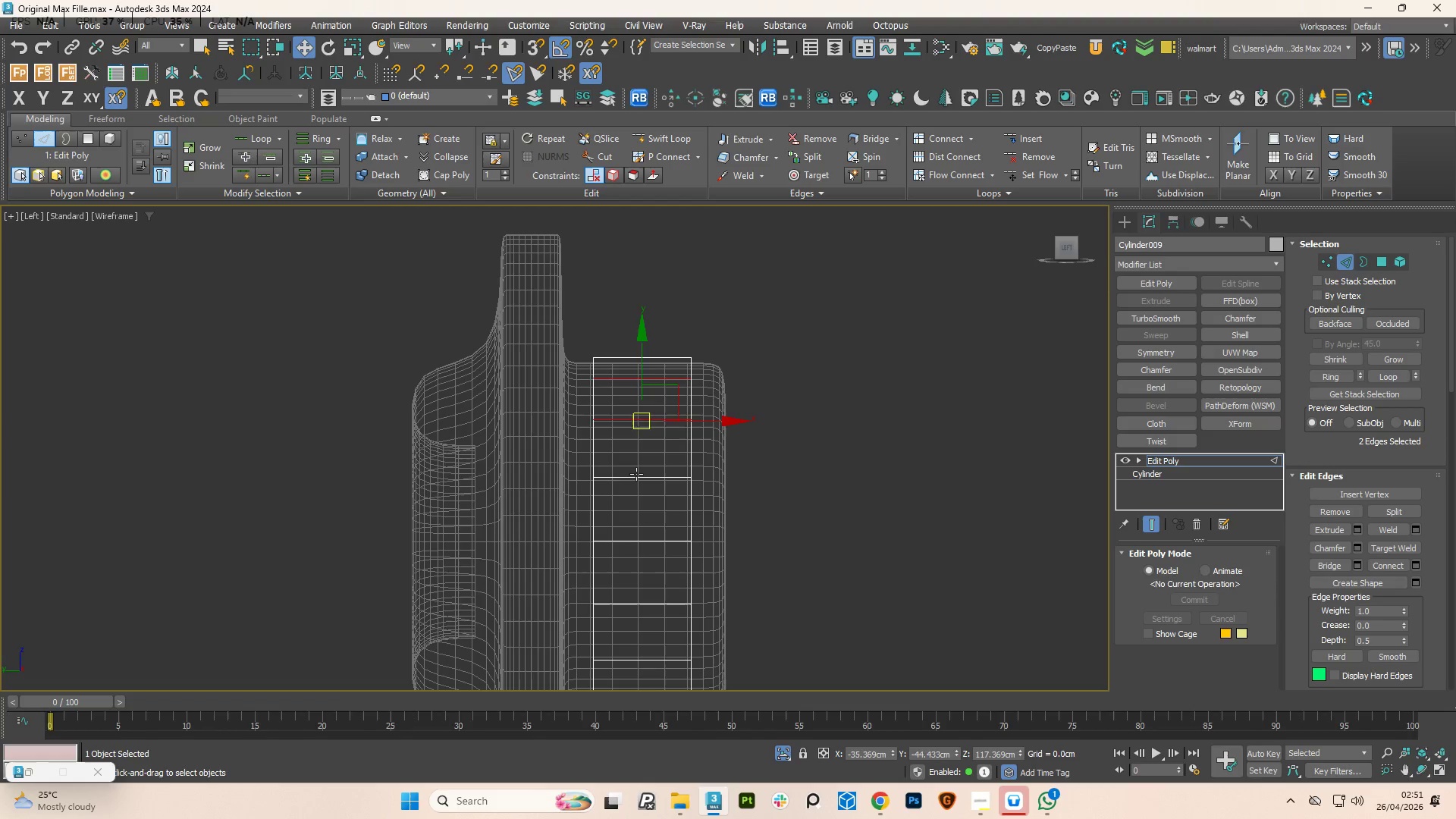 
key(Control+Z)
 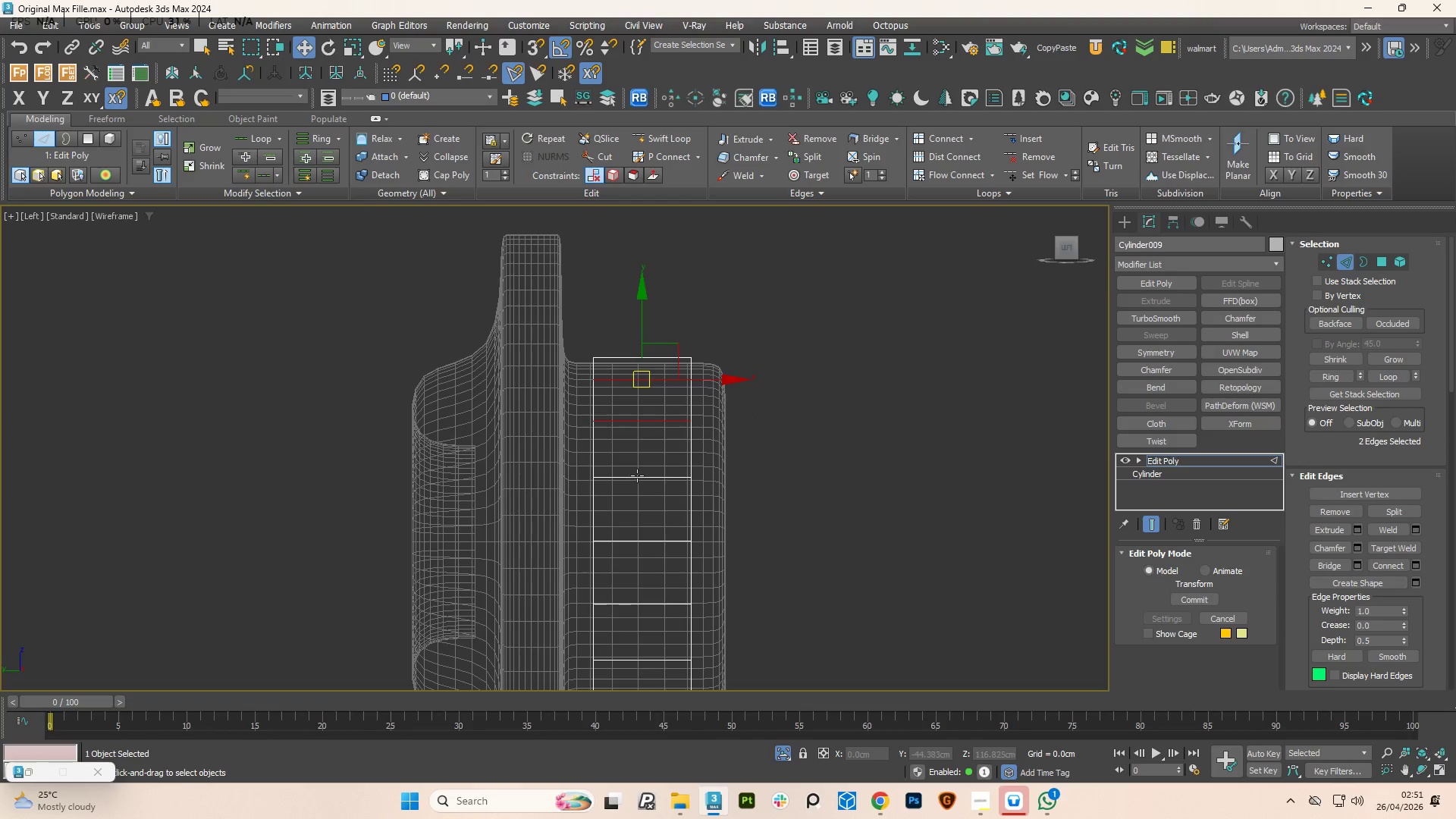 
left_click([638, 477])
 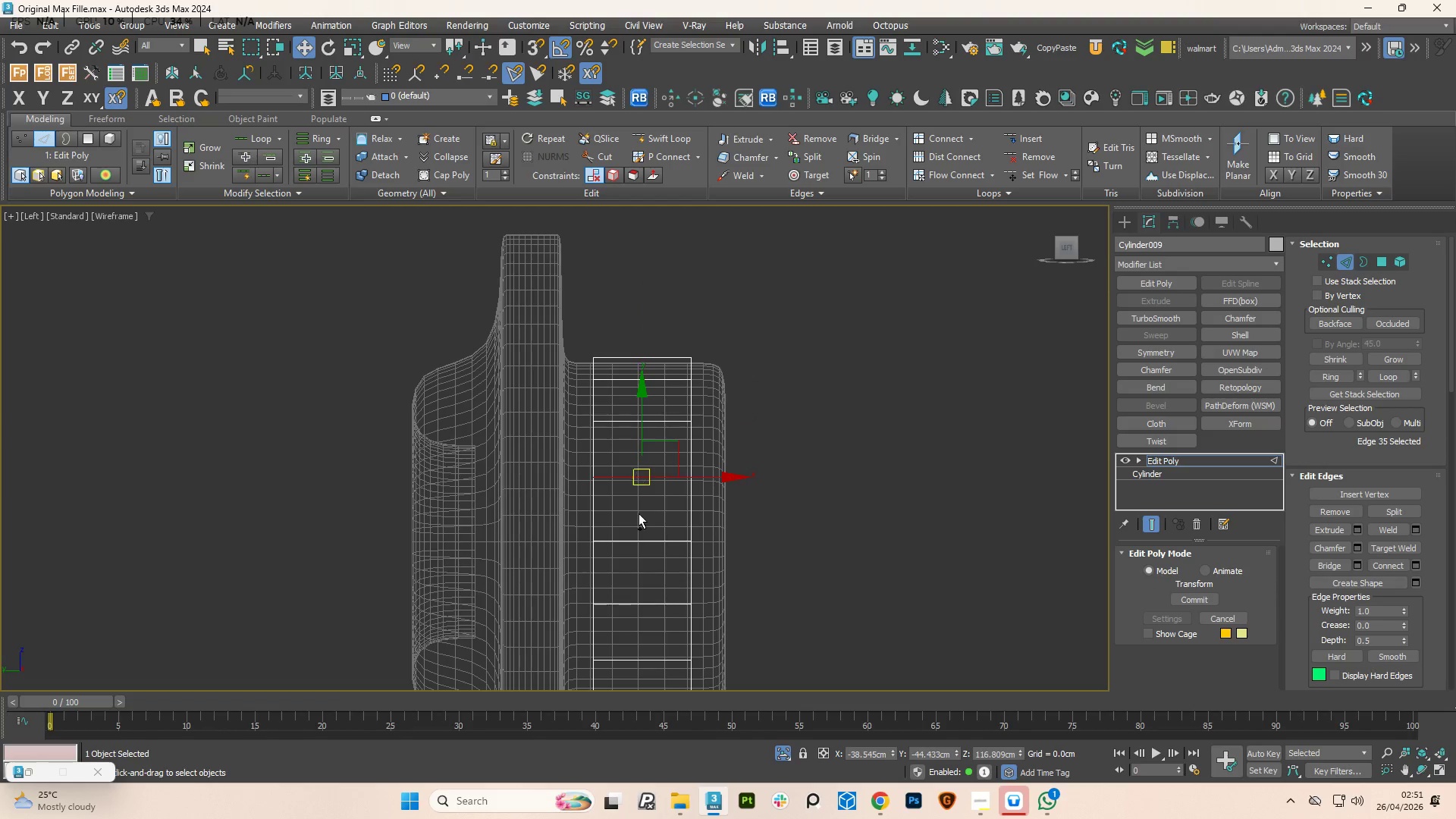 
hold_key(key=ControlLeft, duration=1.41)
double_click([645, 540])
 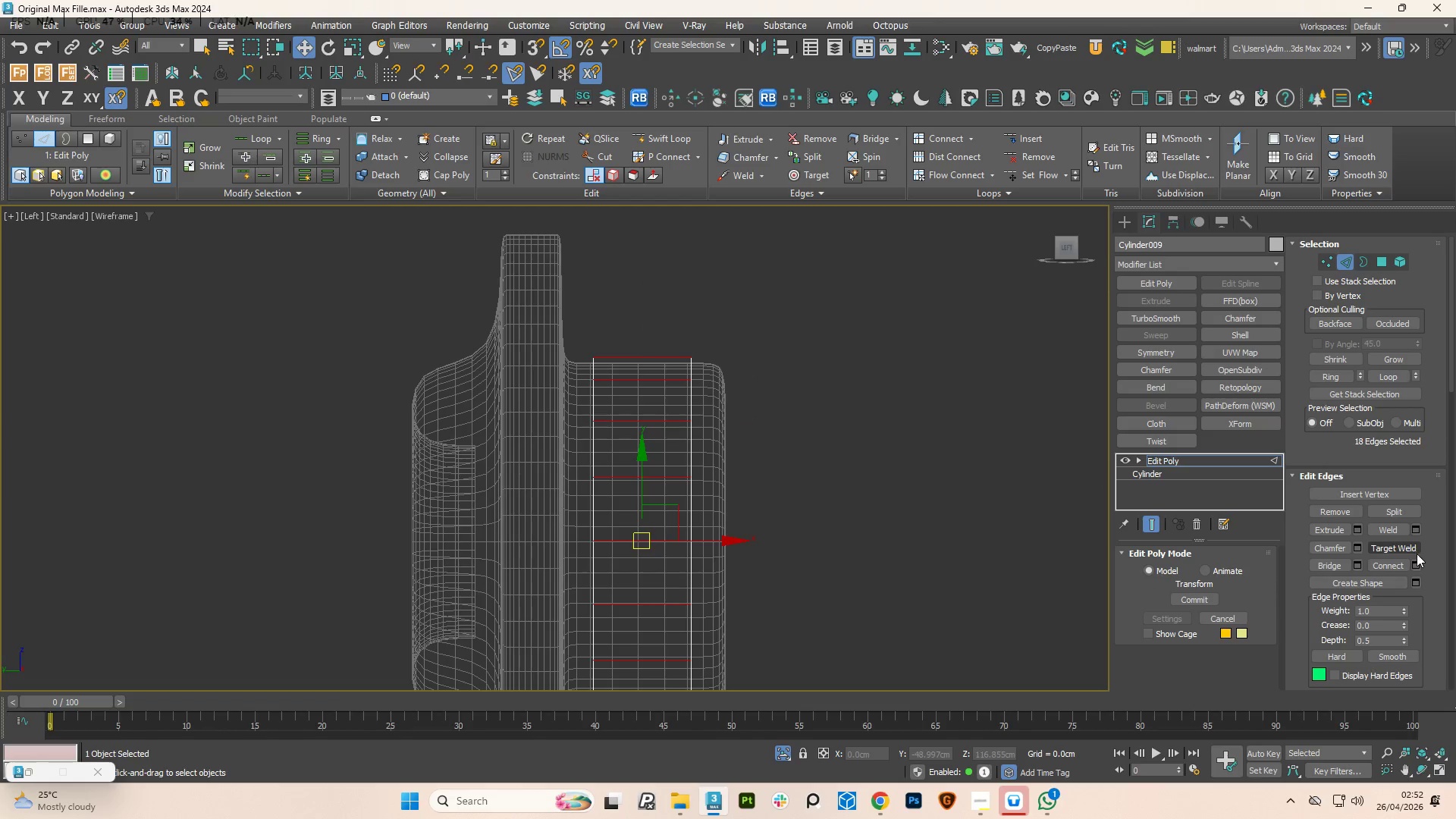 
left_click([1414, 562])
 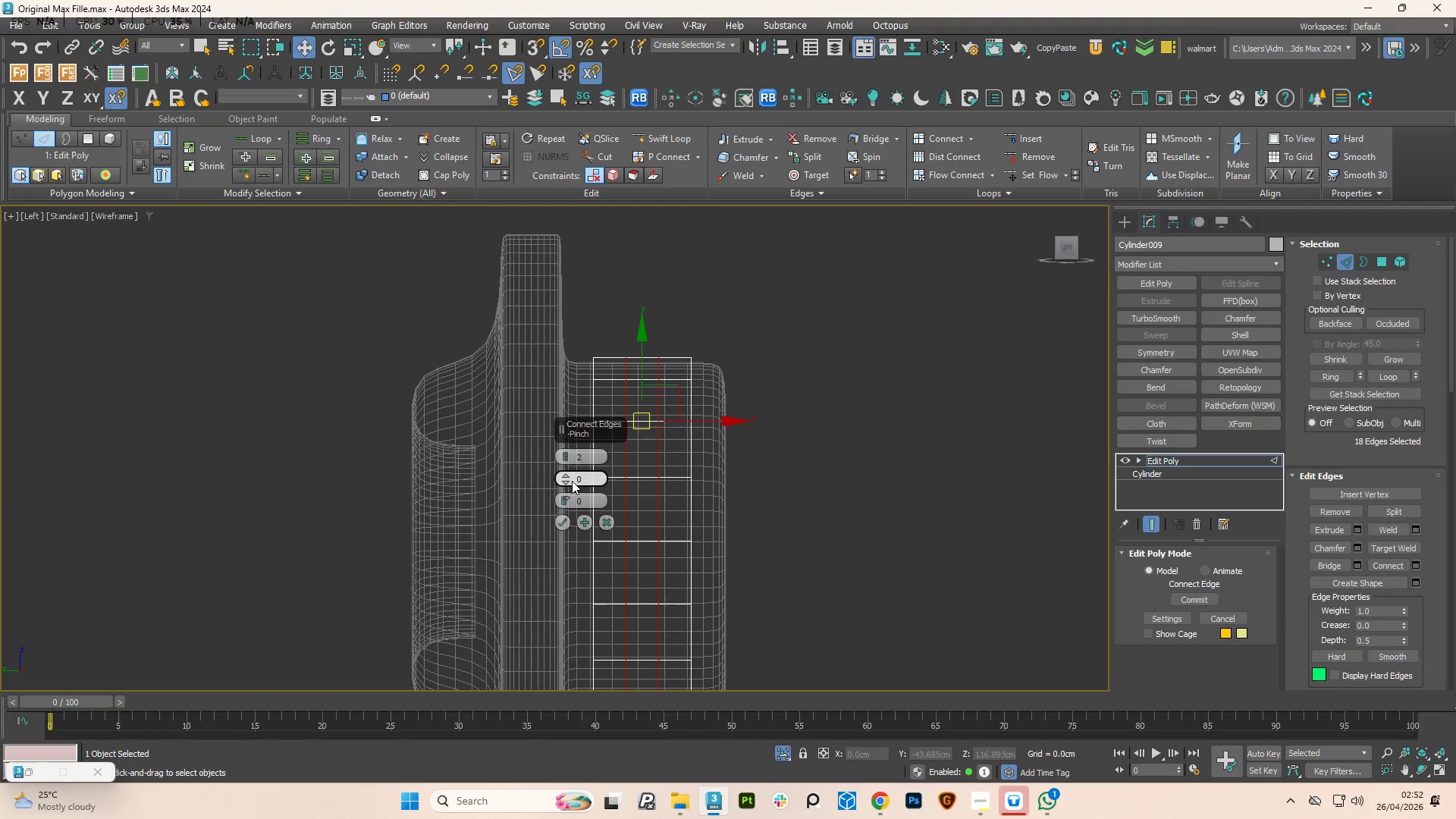 
left_click_drag(start_coordinate=[563, 474], to_coordinate=[545, 270])
 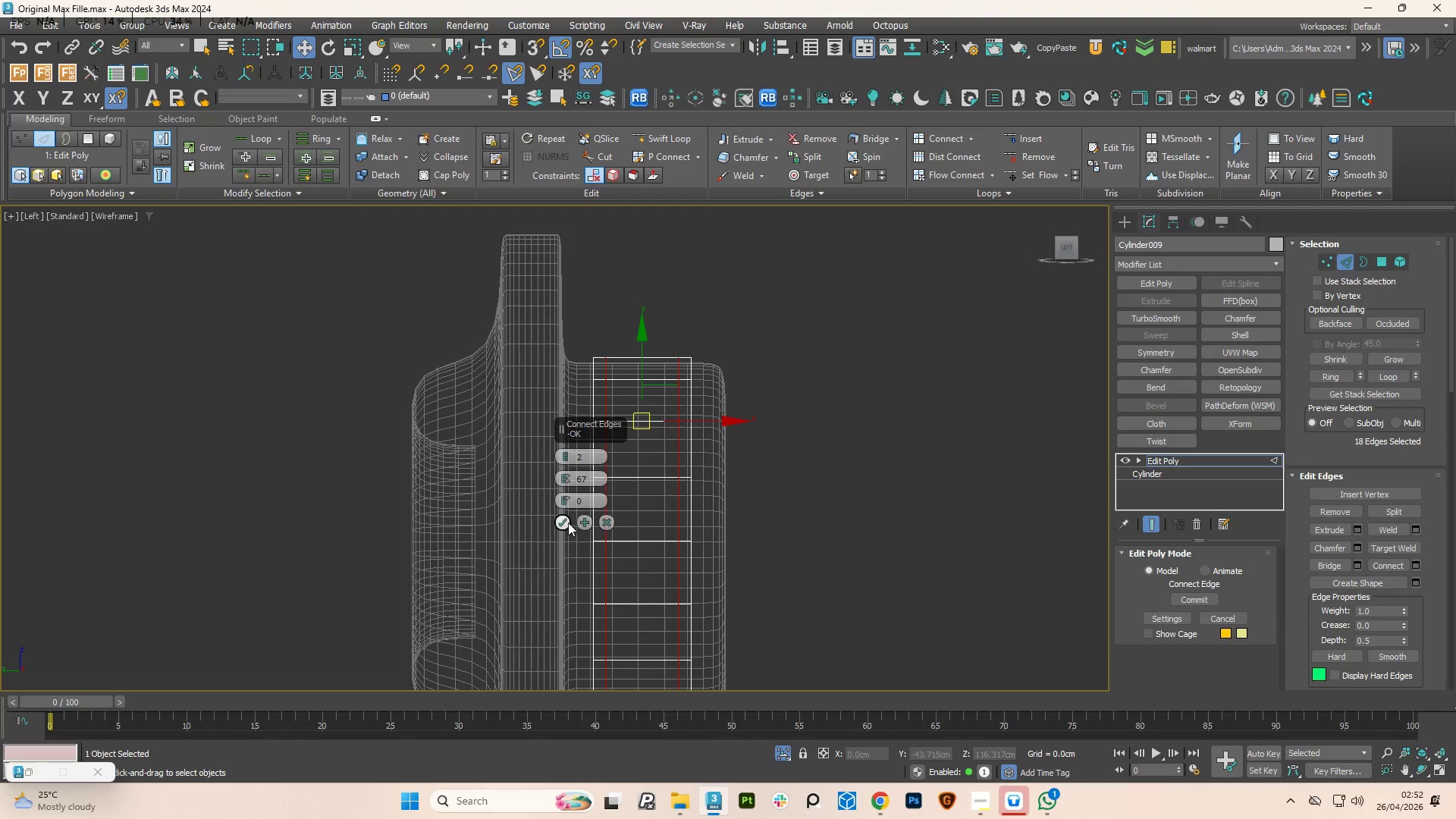 
left_click([565, 522])
 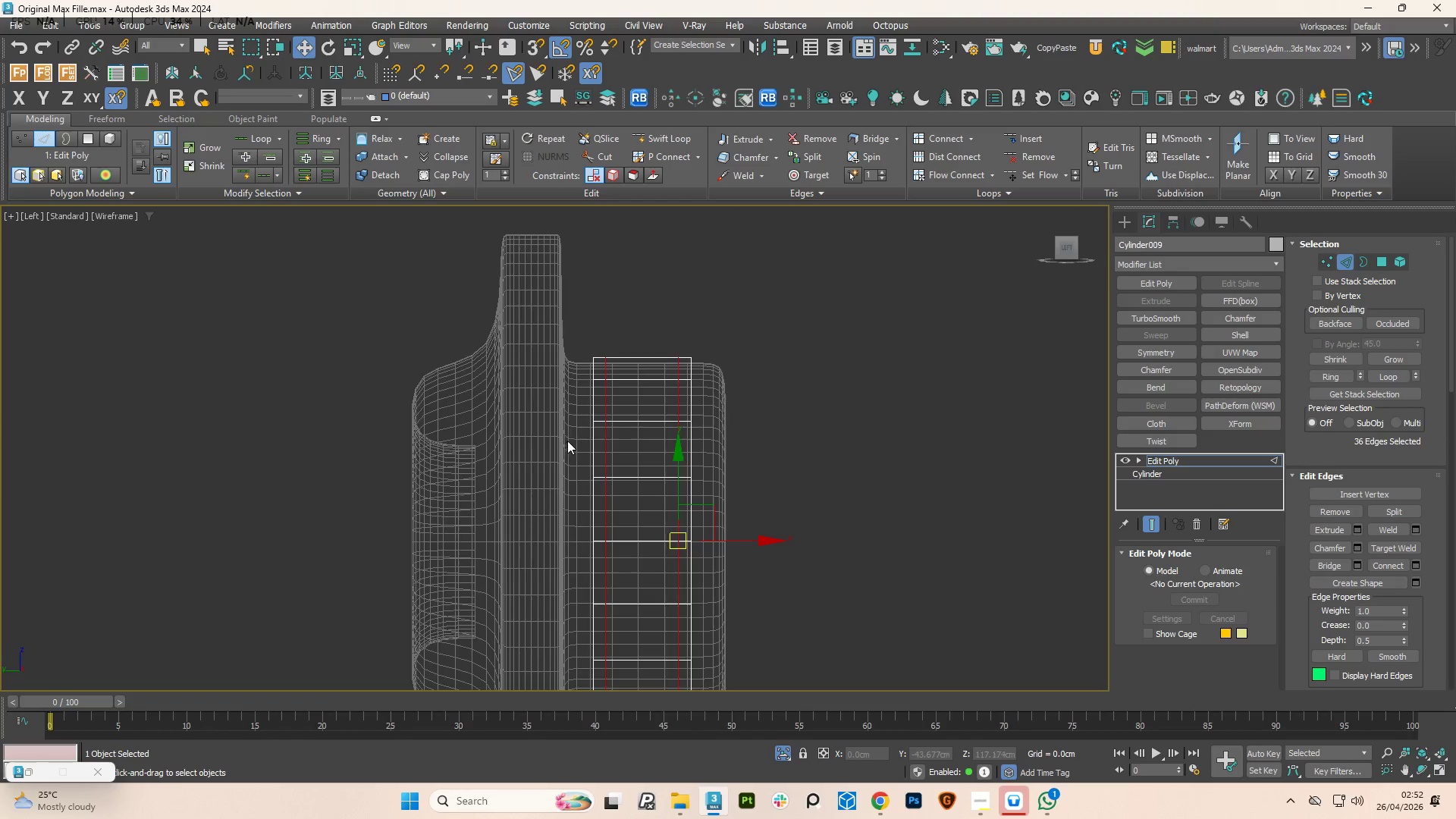 
hold_key(key=AltLeft, duration=1.67)
 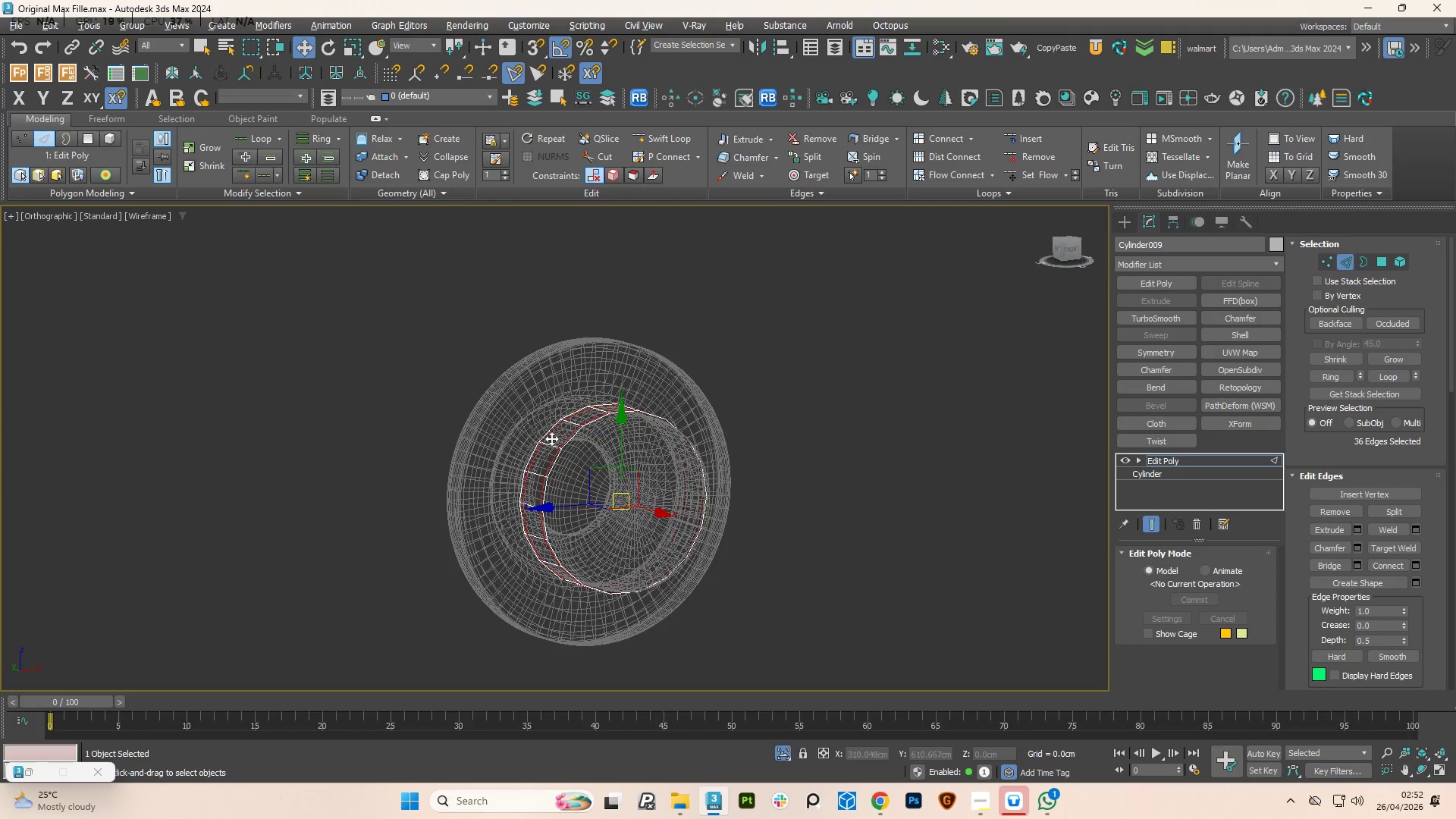 
scroll: coordinate [590, 463], scroll_direction: down, amount: 2.0
 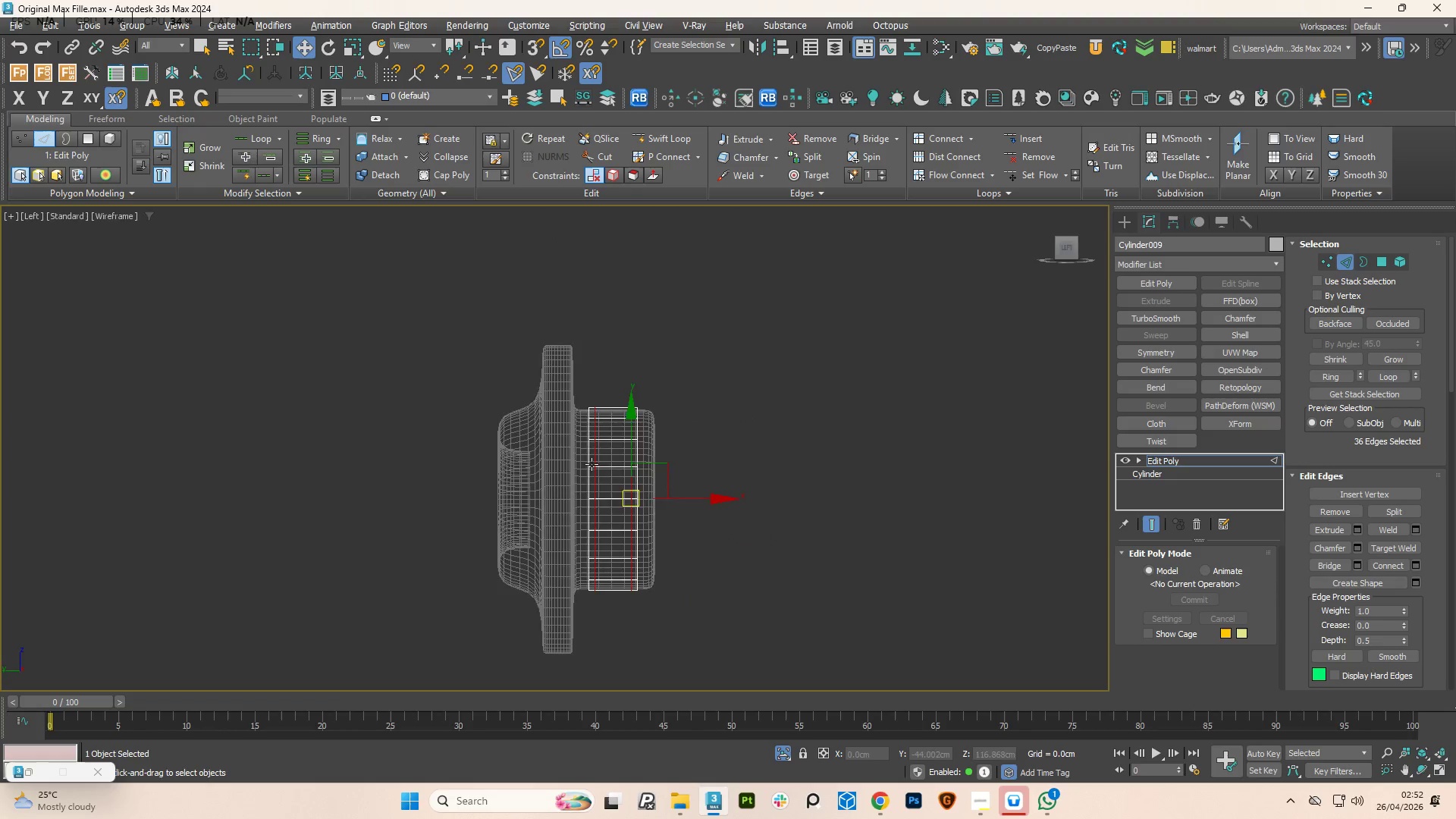 
scroll: coordinate [592, 450], scroll_direction: up, amount: 5.0
 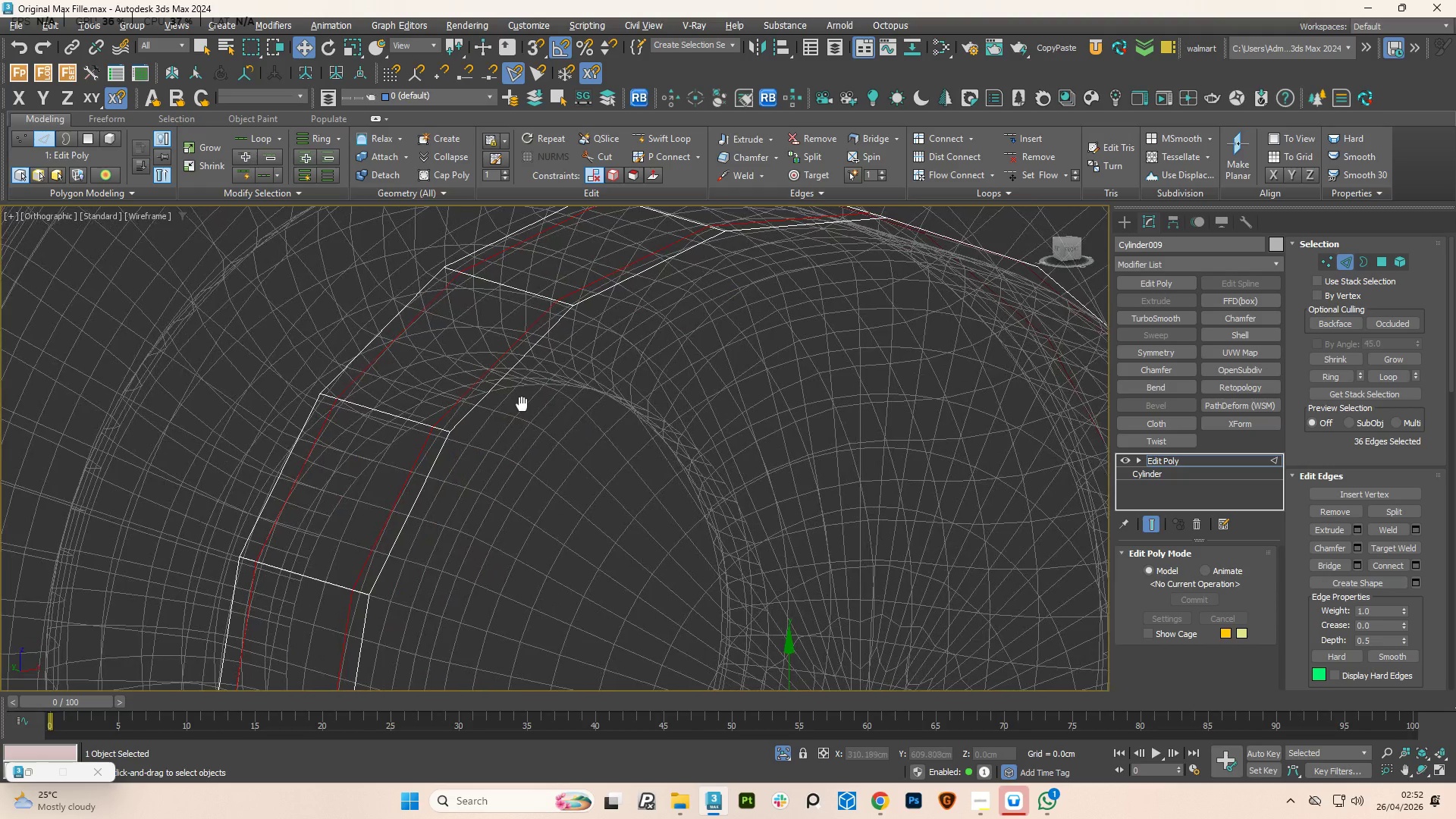 
key(F3)
 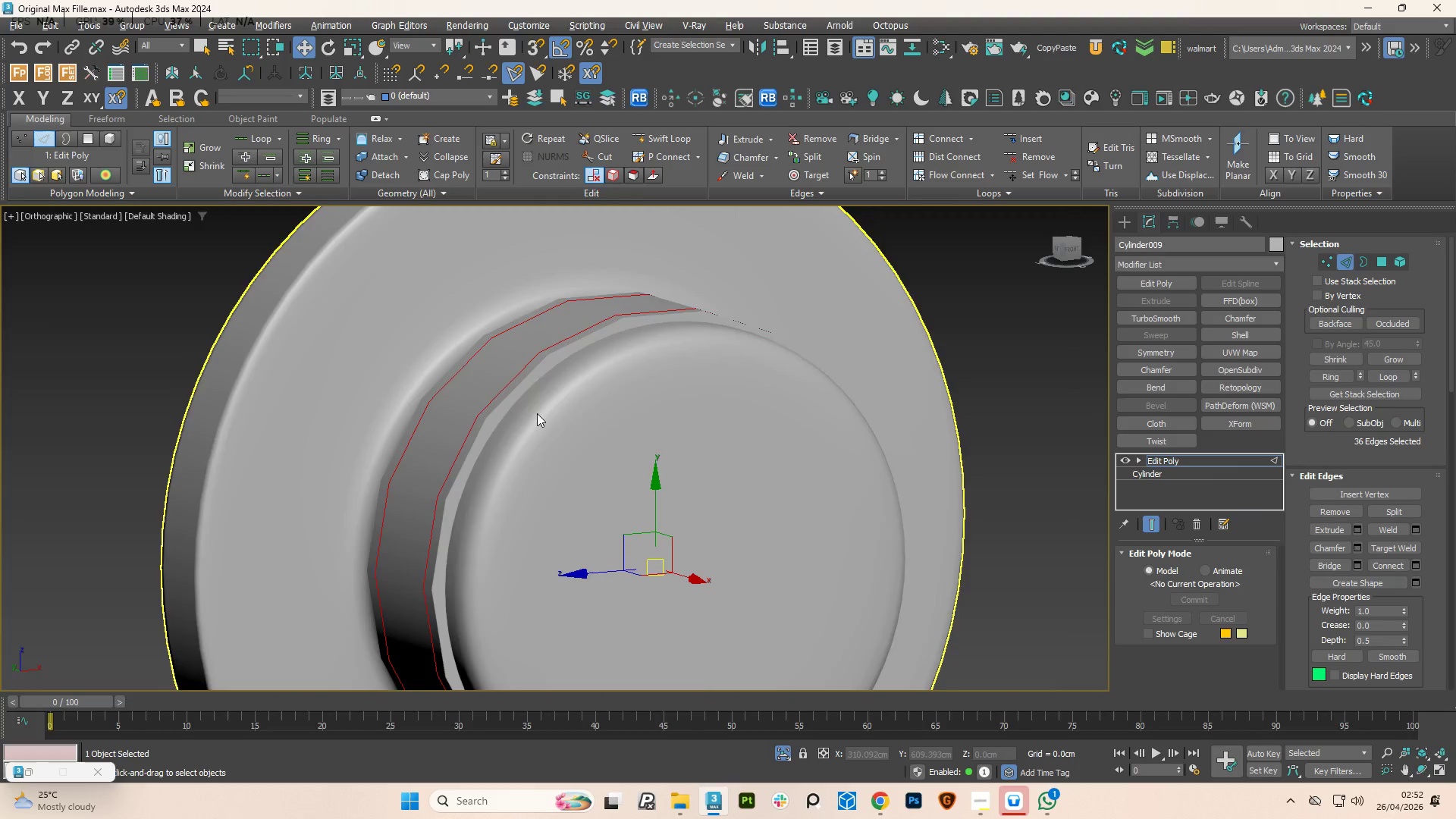 
scroll: coordinate [522, 404], scroll_direction: down, amount: 2.0
 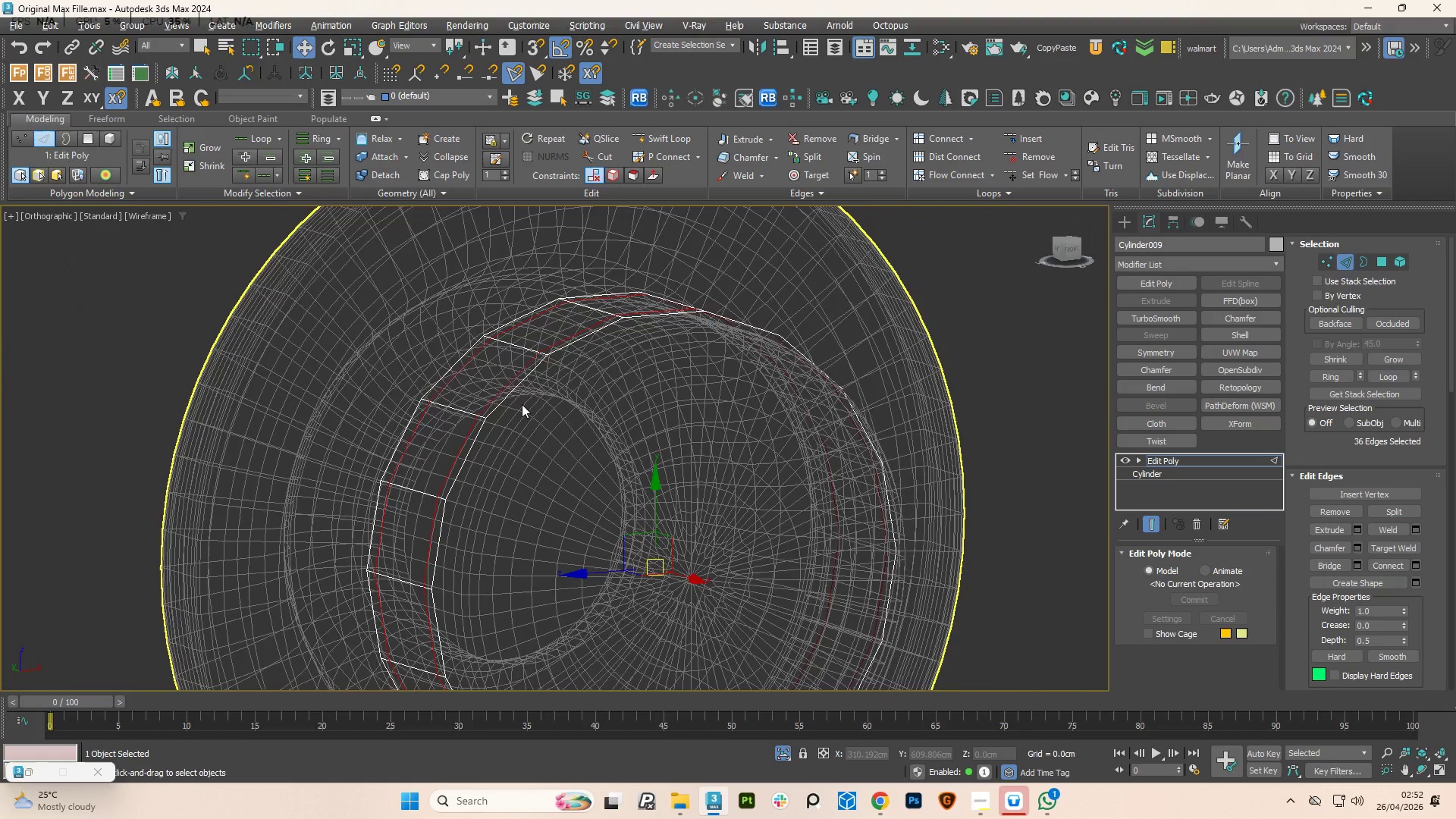 
hold_key(key=AltLeft, duration=0.77)
 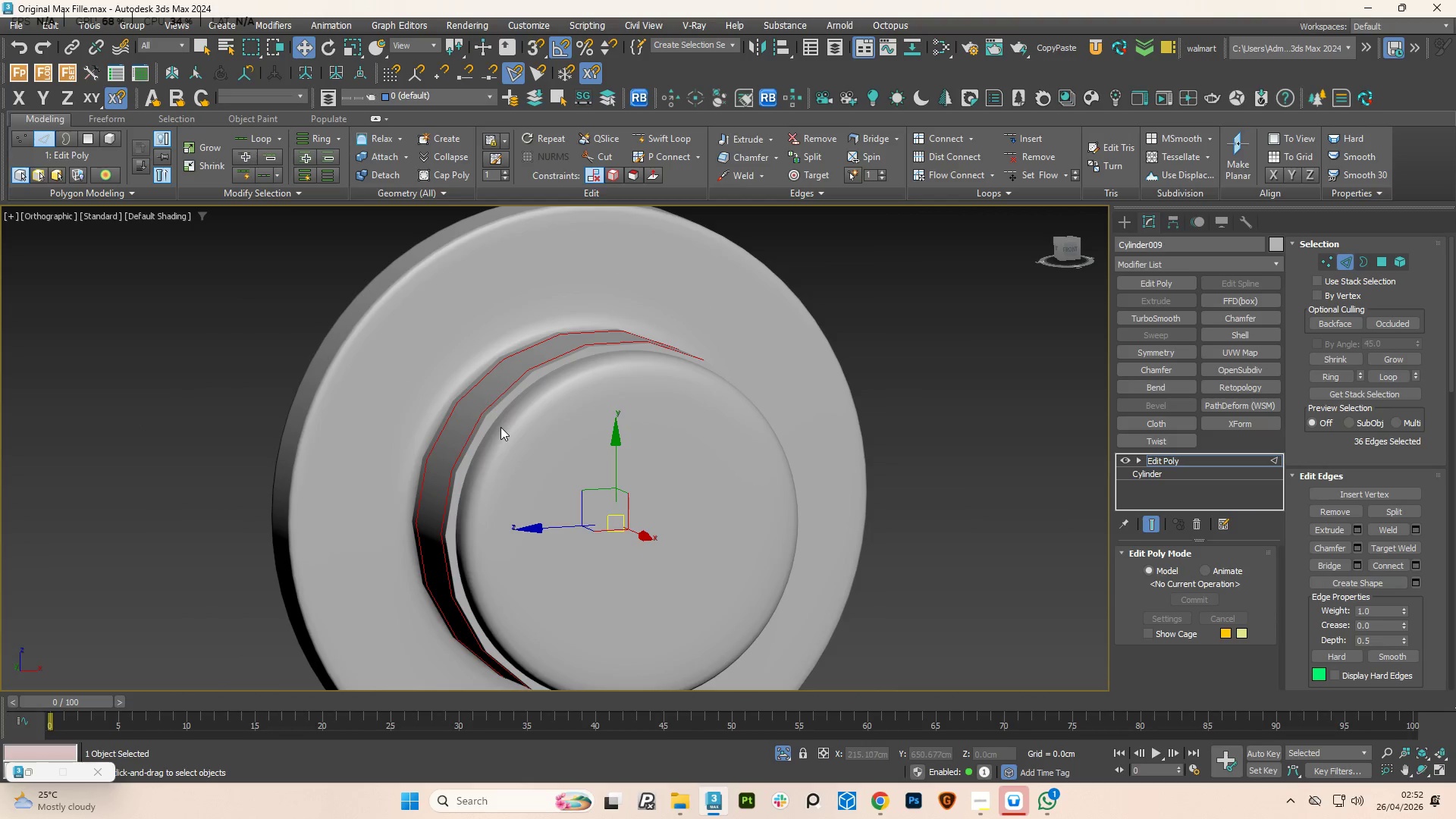 
scroll: coordinate [535, 417], scroll_direction: down, amount: 1.0
 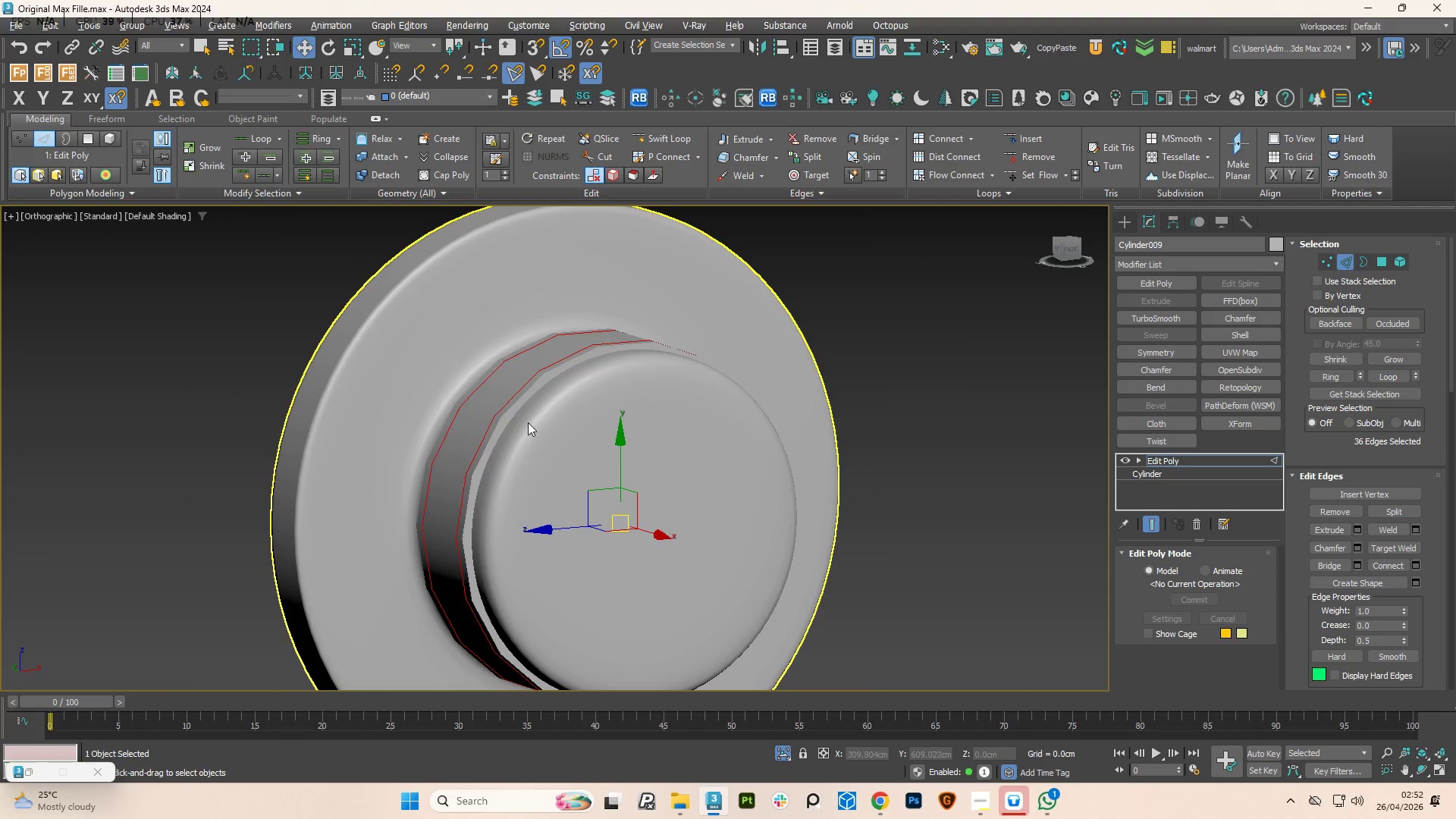 
scroll: coordinate [500, 427], scroll_direction: up, amount: 2.0
 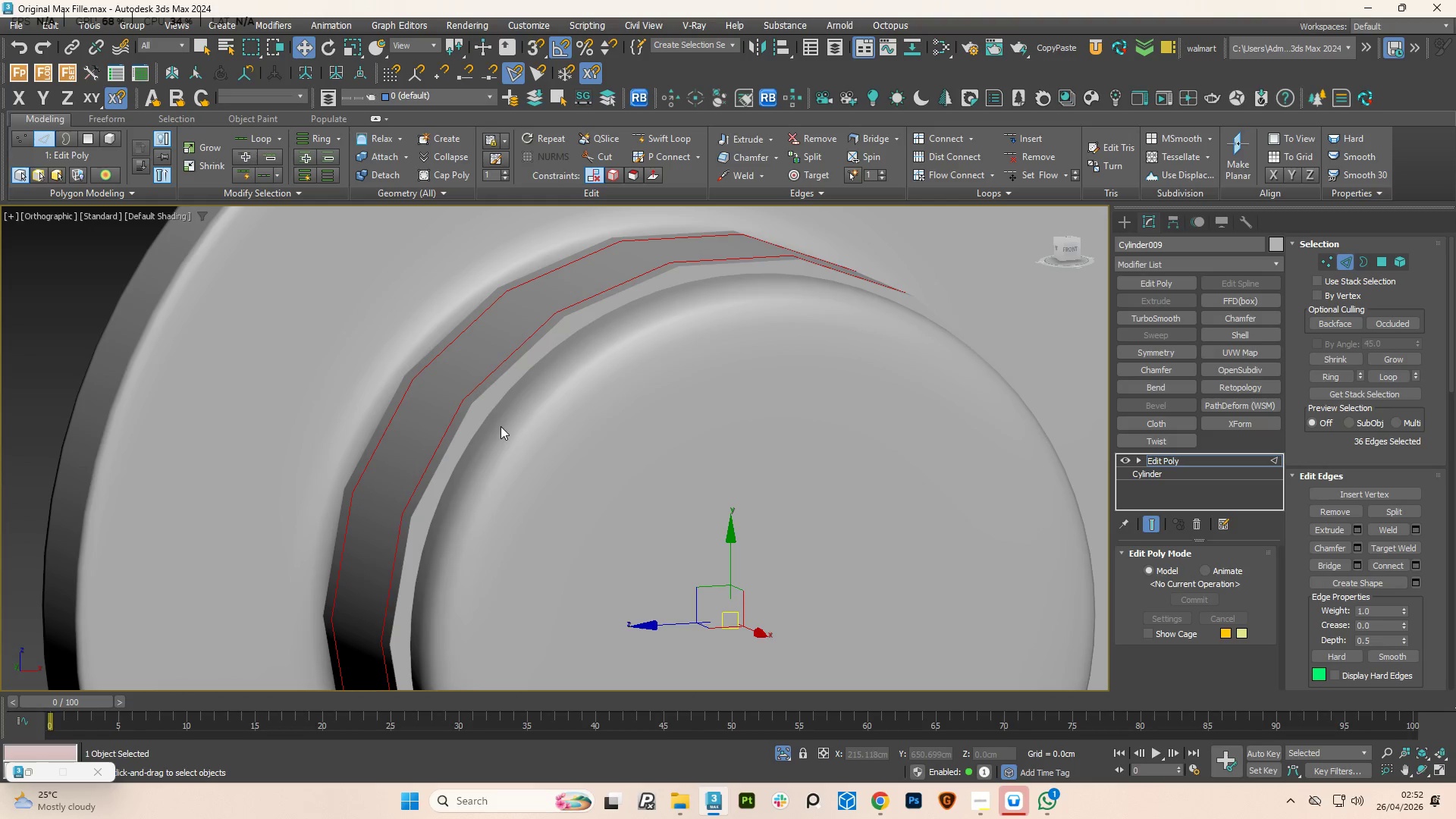 
key(F4)
 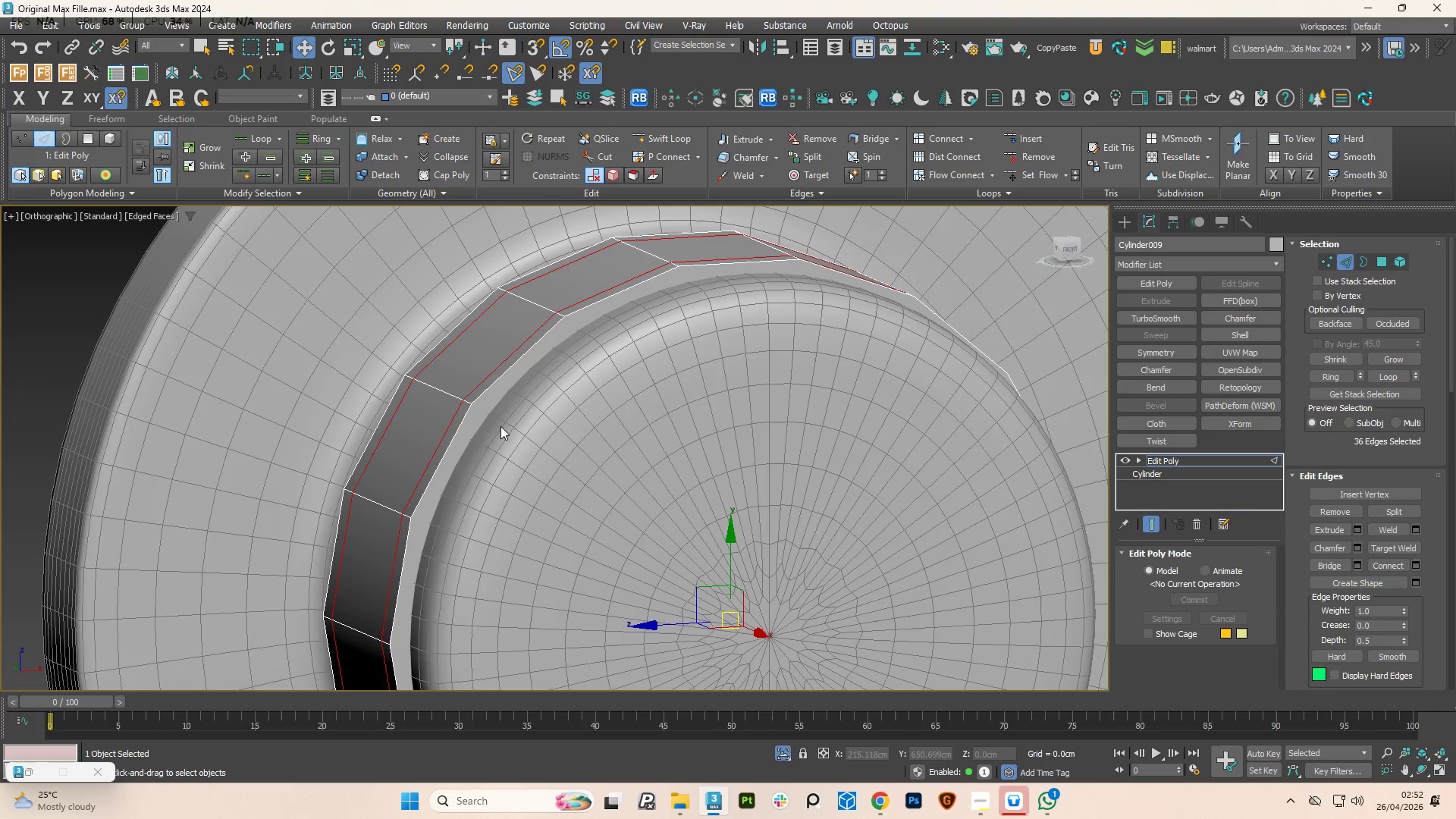 
scroll: coordinate [497, 425], scroll_direction: none, amount: 0.0
 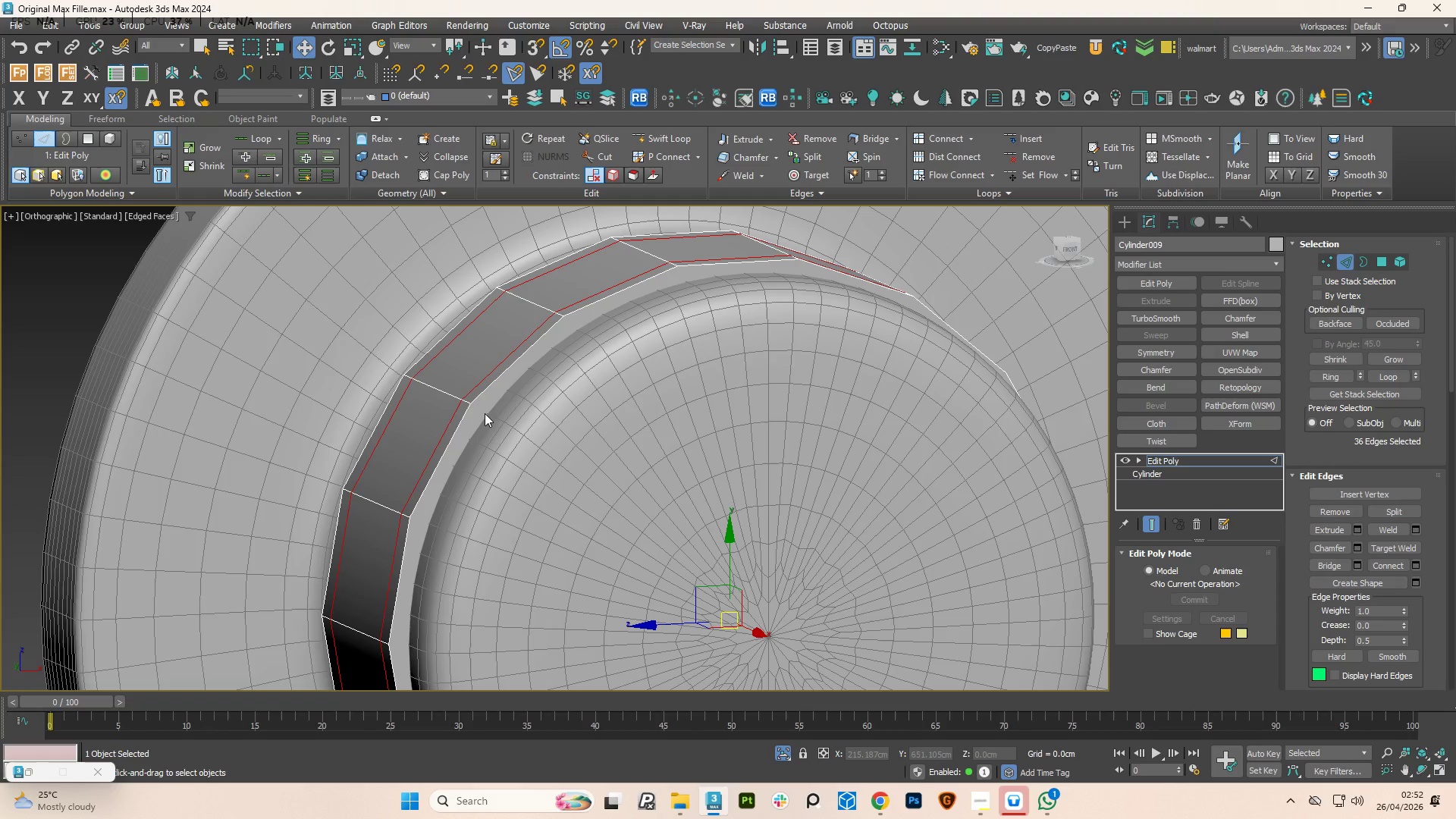 
key(Alt+AltLeft)
 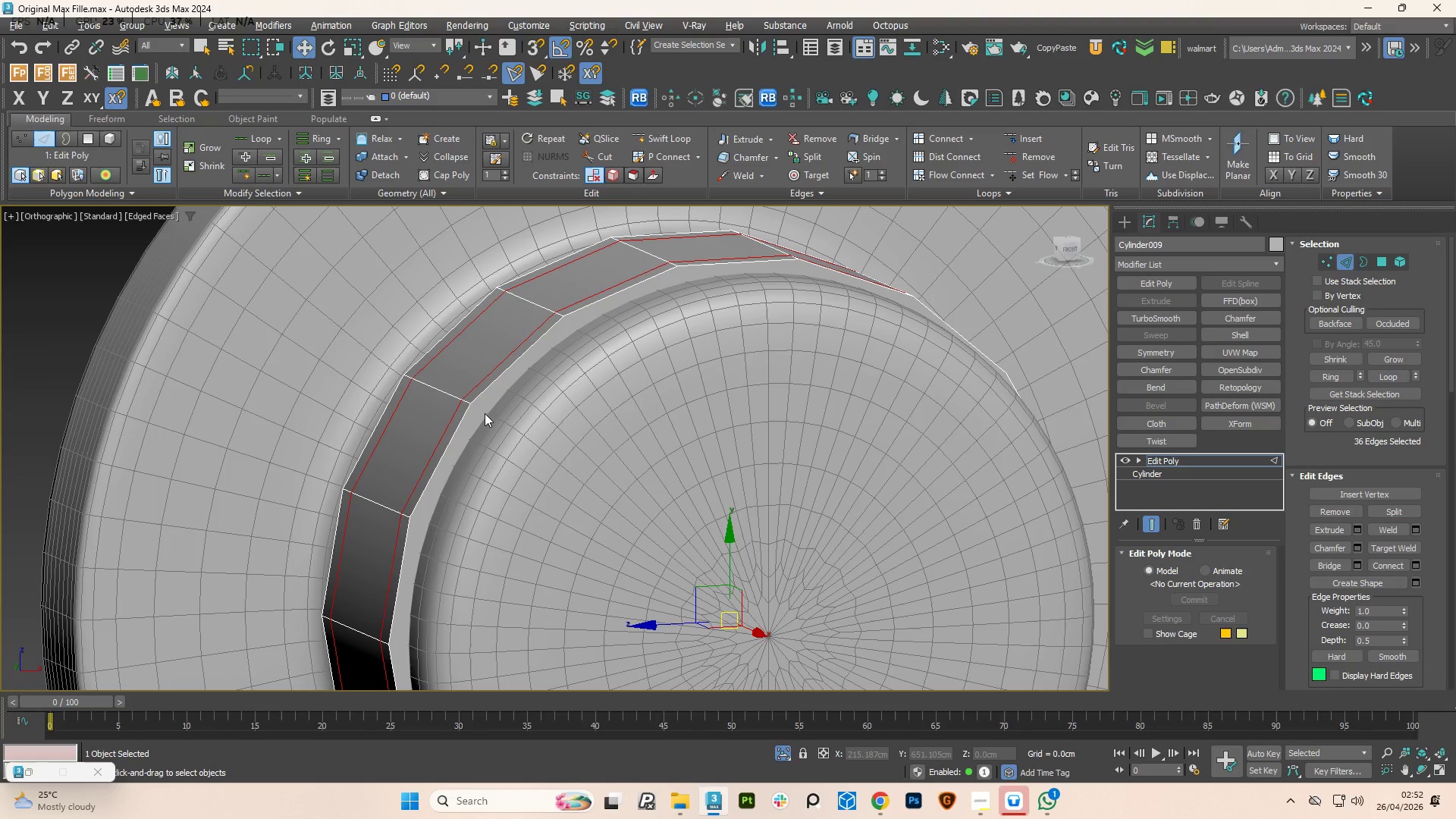 
key(Alt+1)
 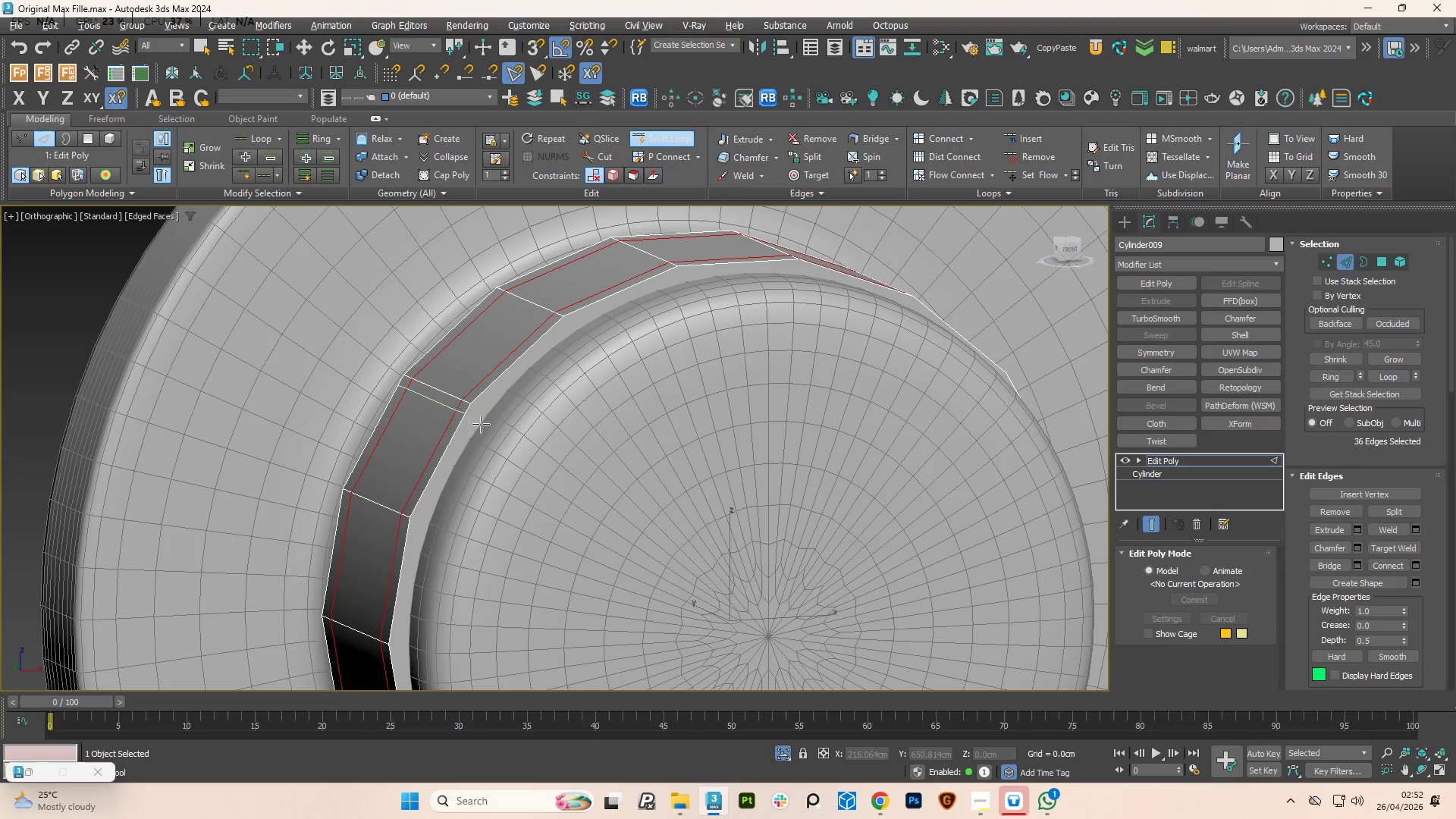 
right_click([472, 435])
 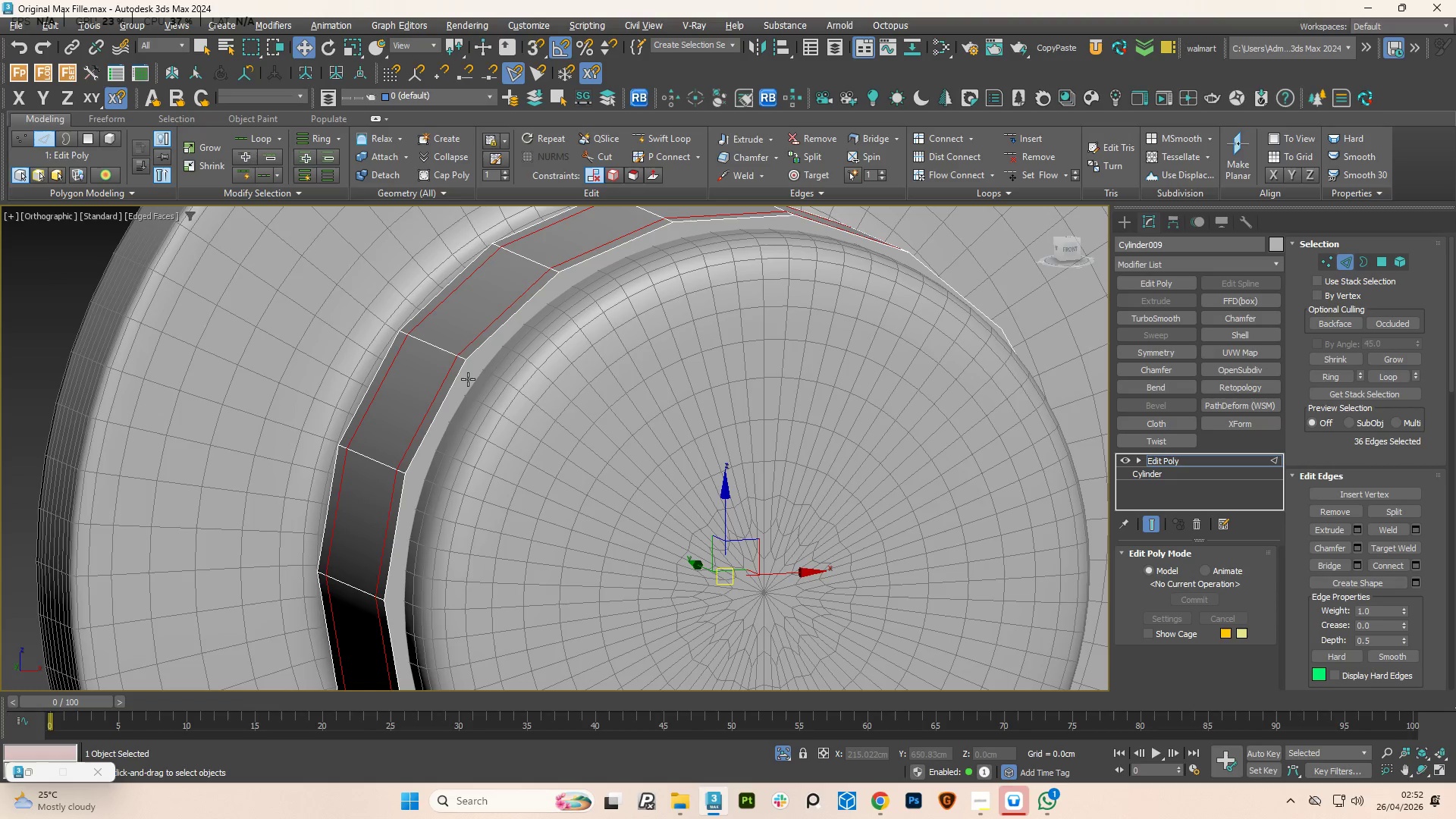 
key(4)
 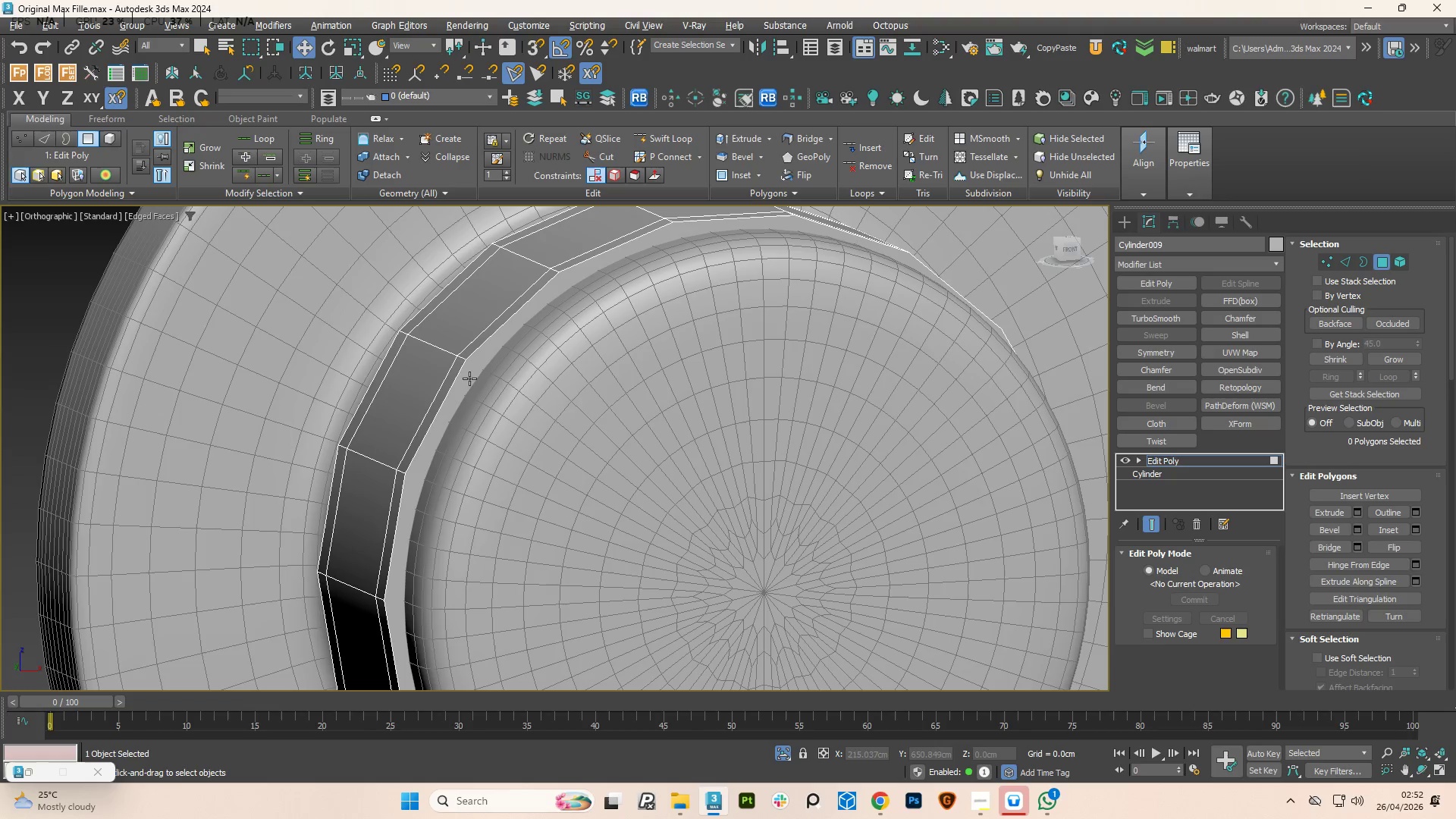 
left_click([469, 378])
 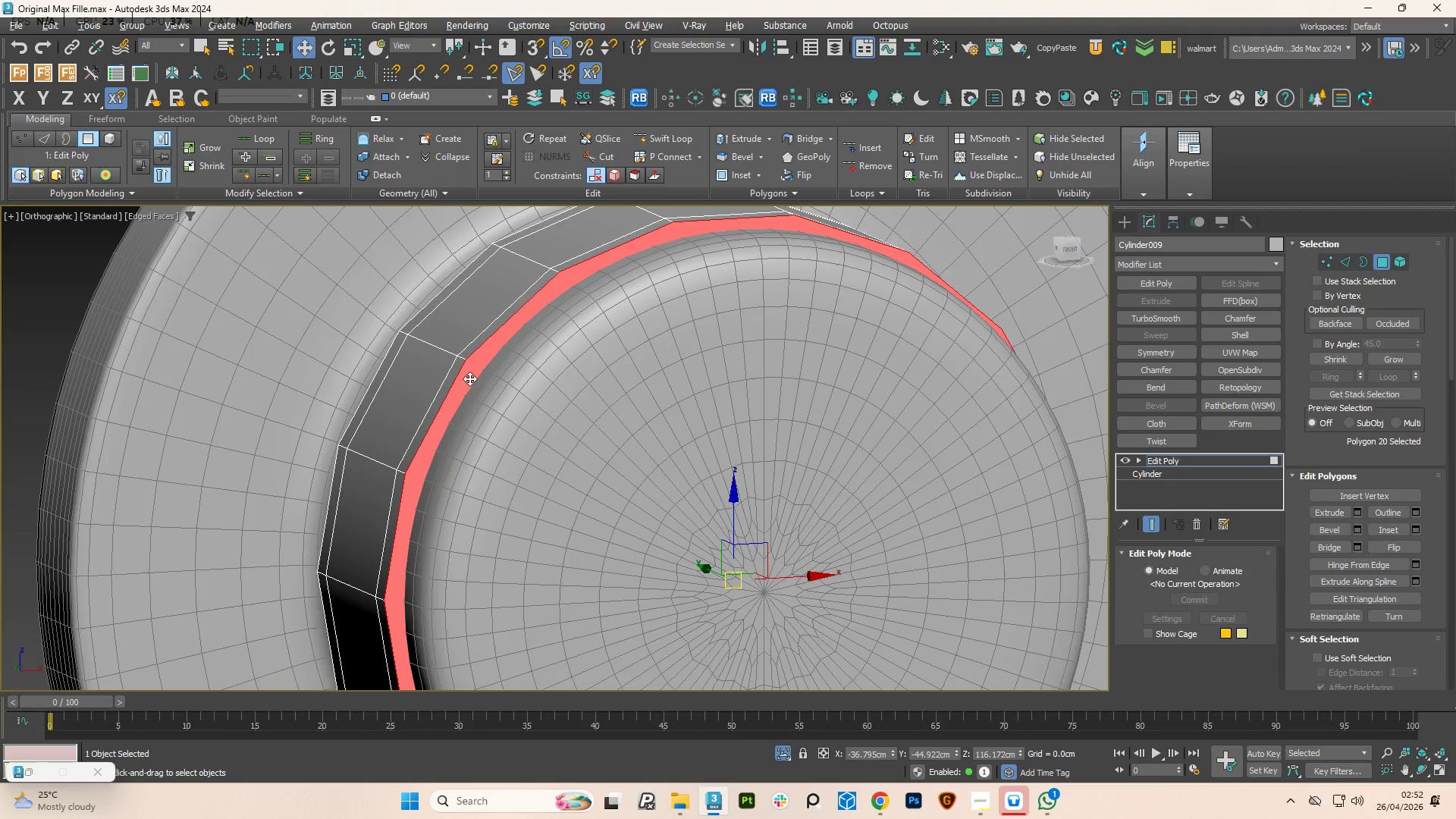 
hold_key(key=AltLeft, duration=1.62)
 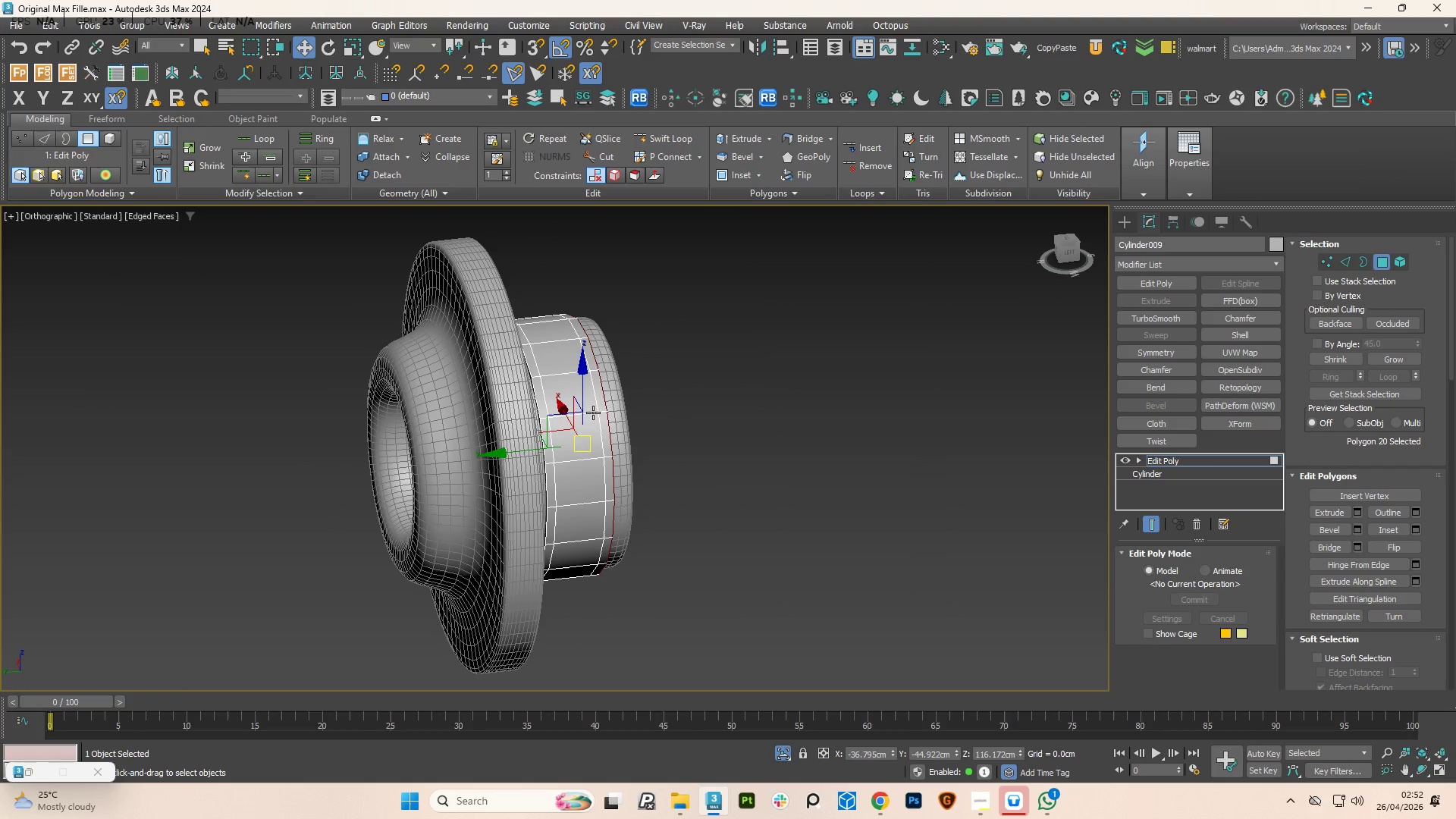 
scroll: coordinate [465, 386], scroll_direction: down, amount: 3.0
 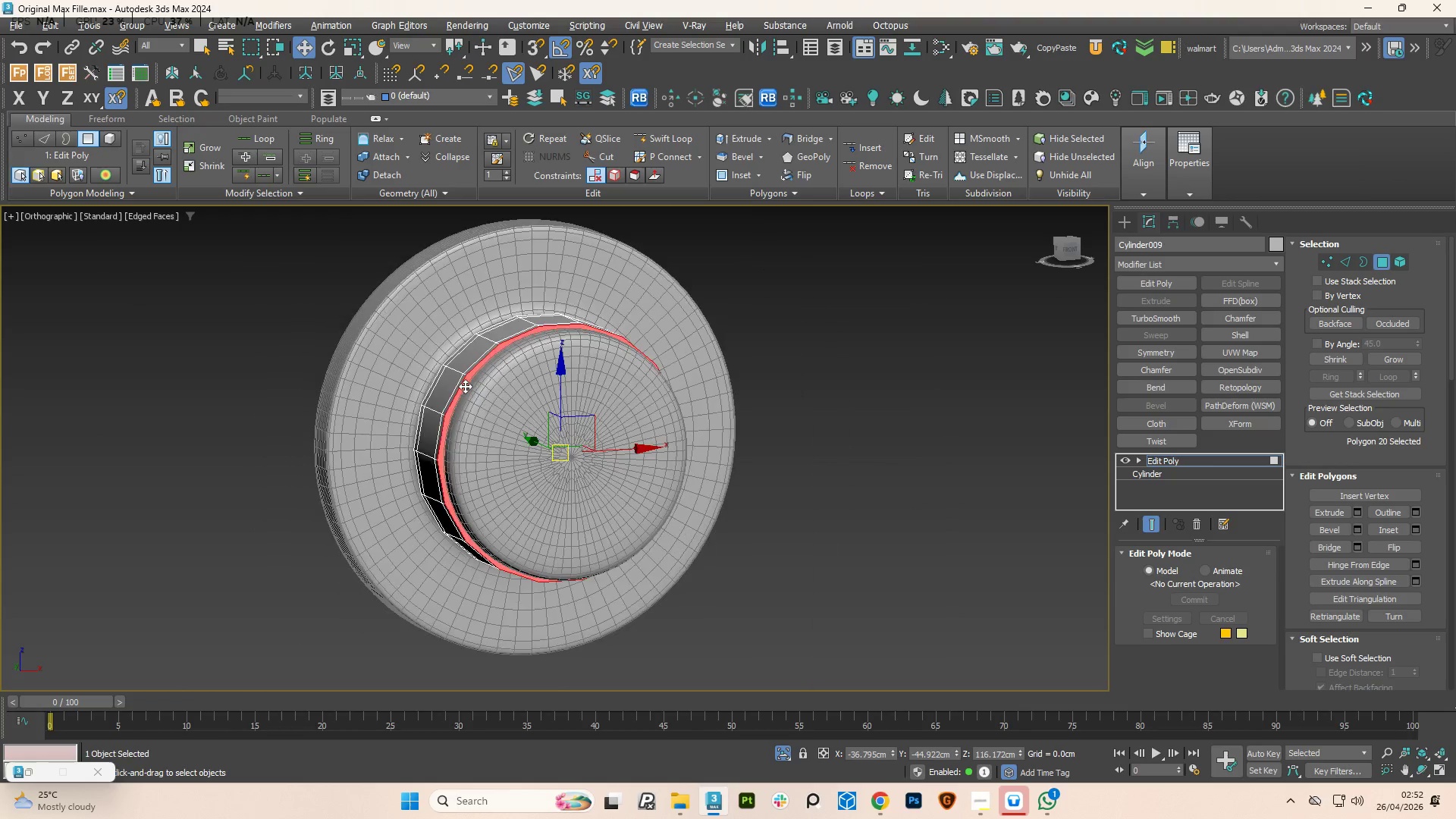 
key(F4)
 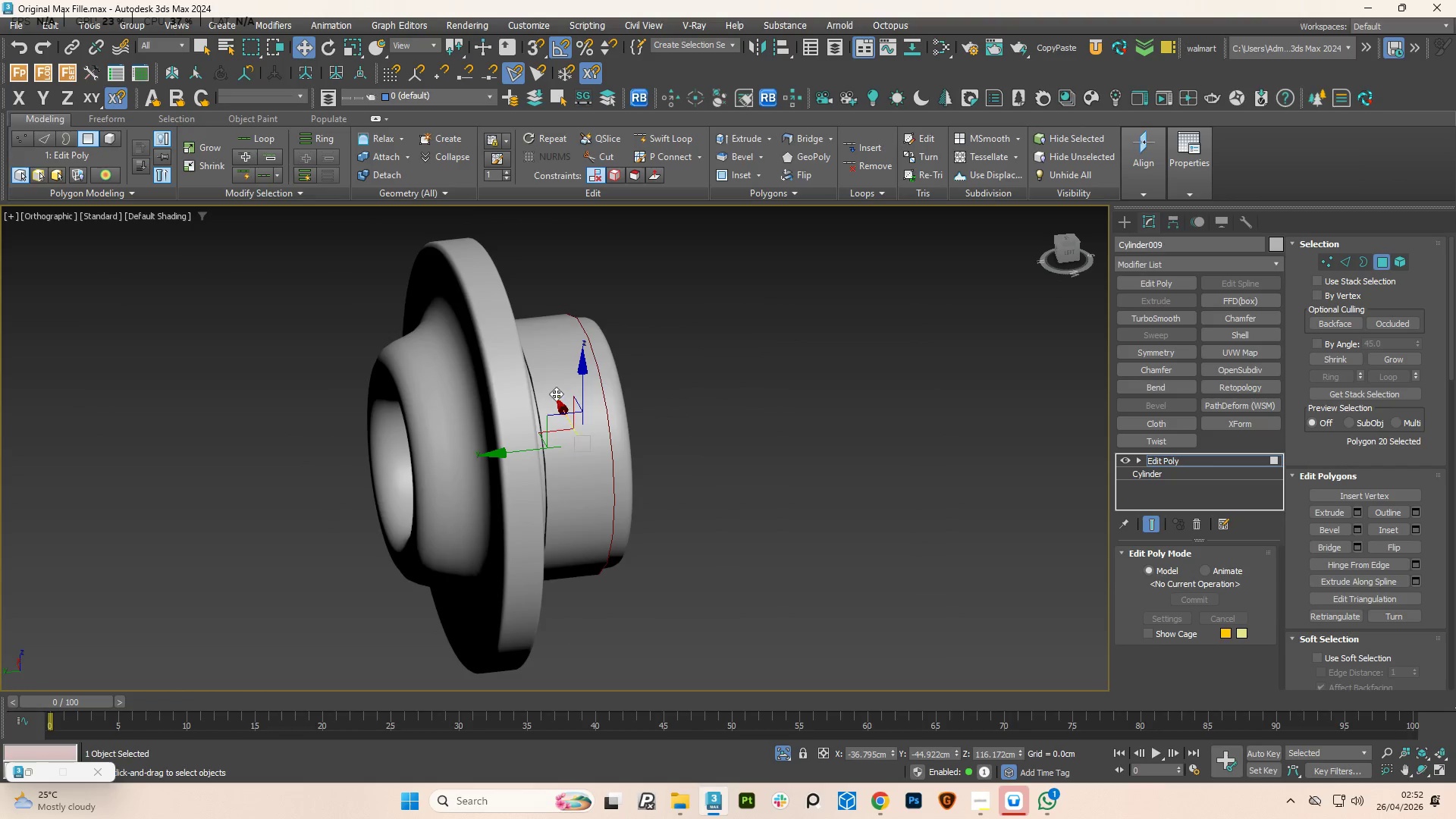 
scroll: coordinate [548, 390], scroll_direction: up, amount: 1.0
 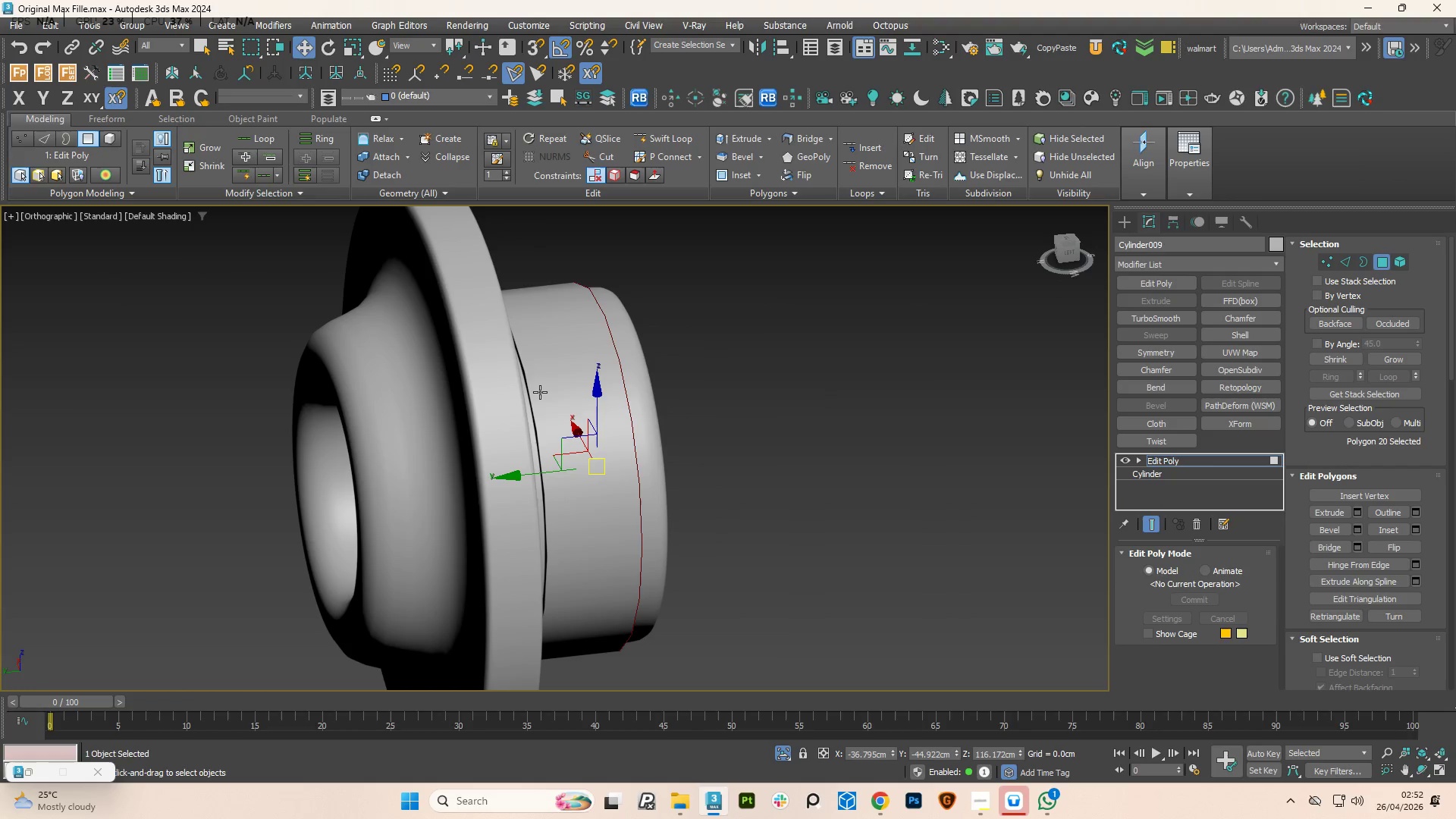 
key(F4)
 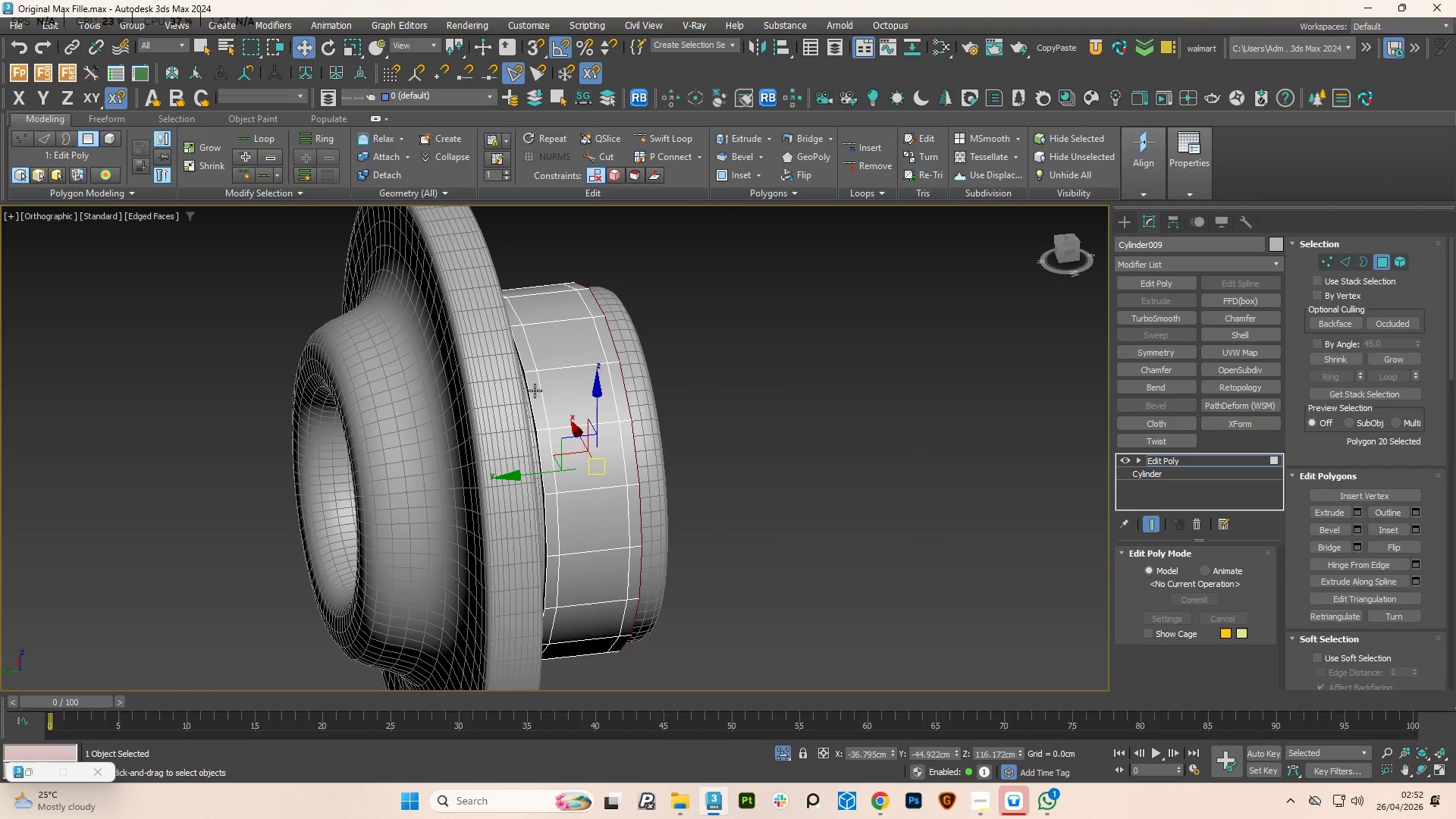 
key(F3)
 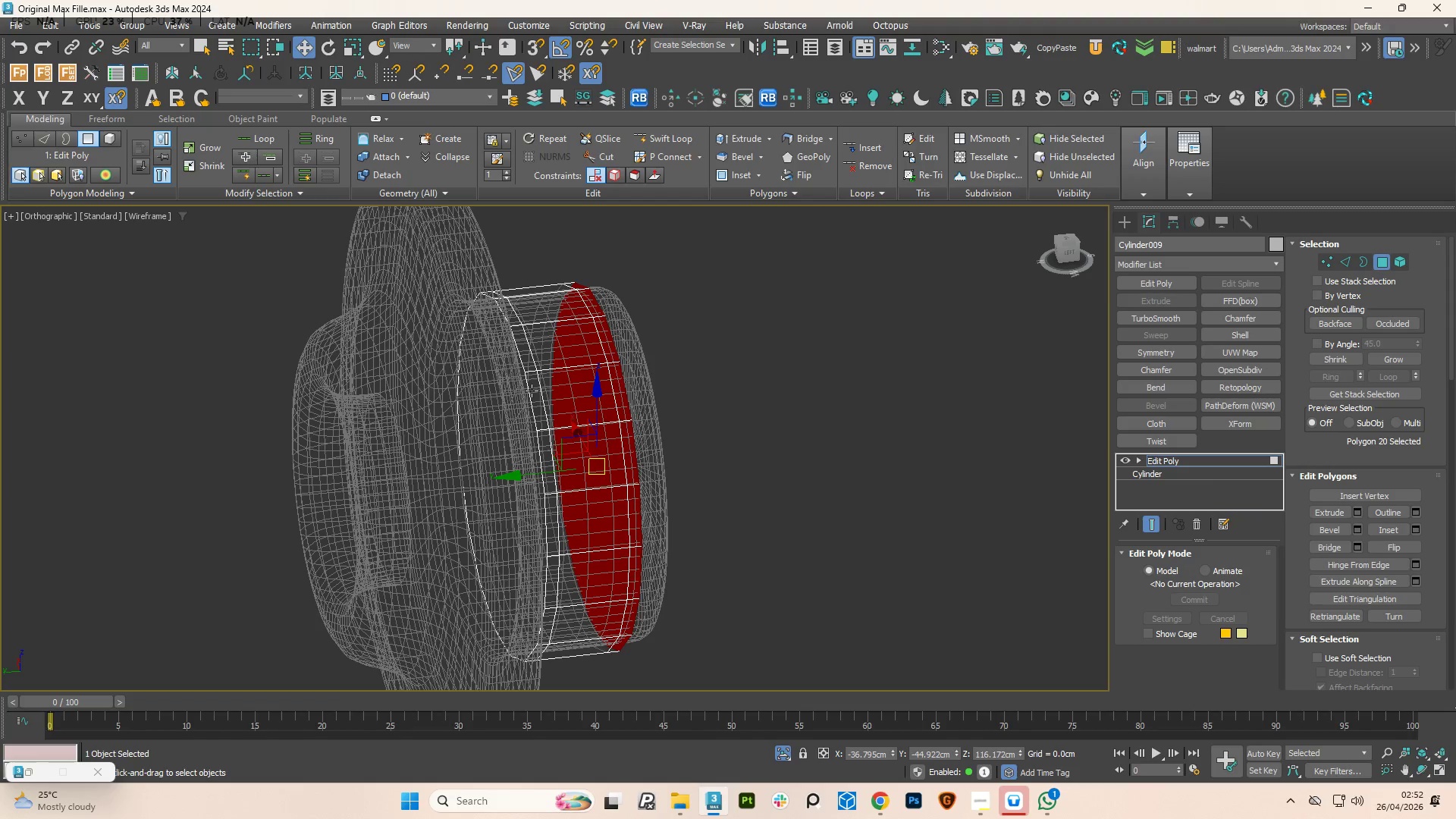 
hold_key(key=AltLeft, duration=0.42)
 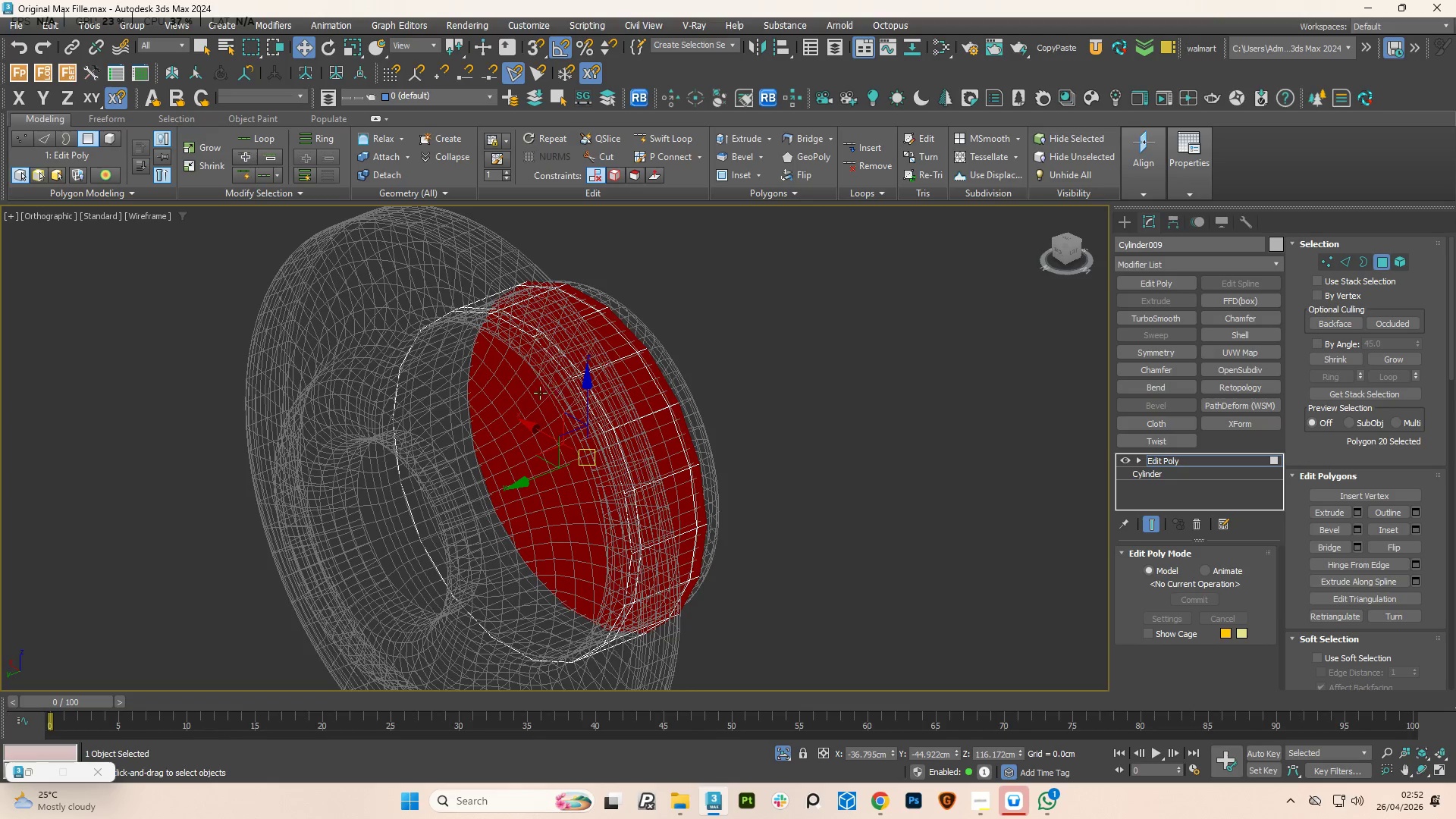 
hold_key(key=ControlLeft, duration=0.52)
left_click([516, 405])
 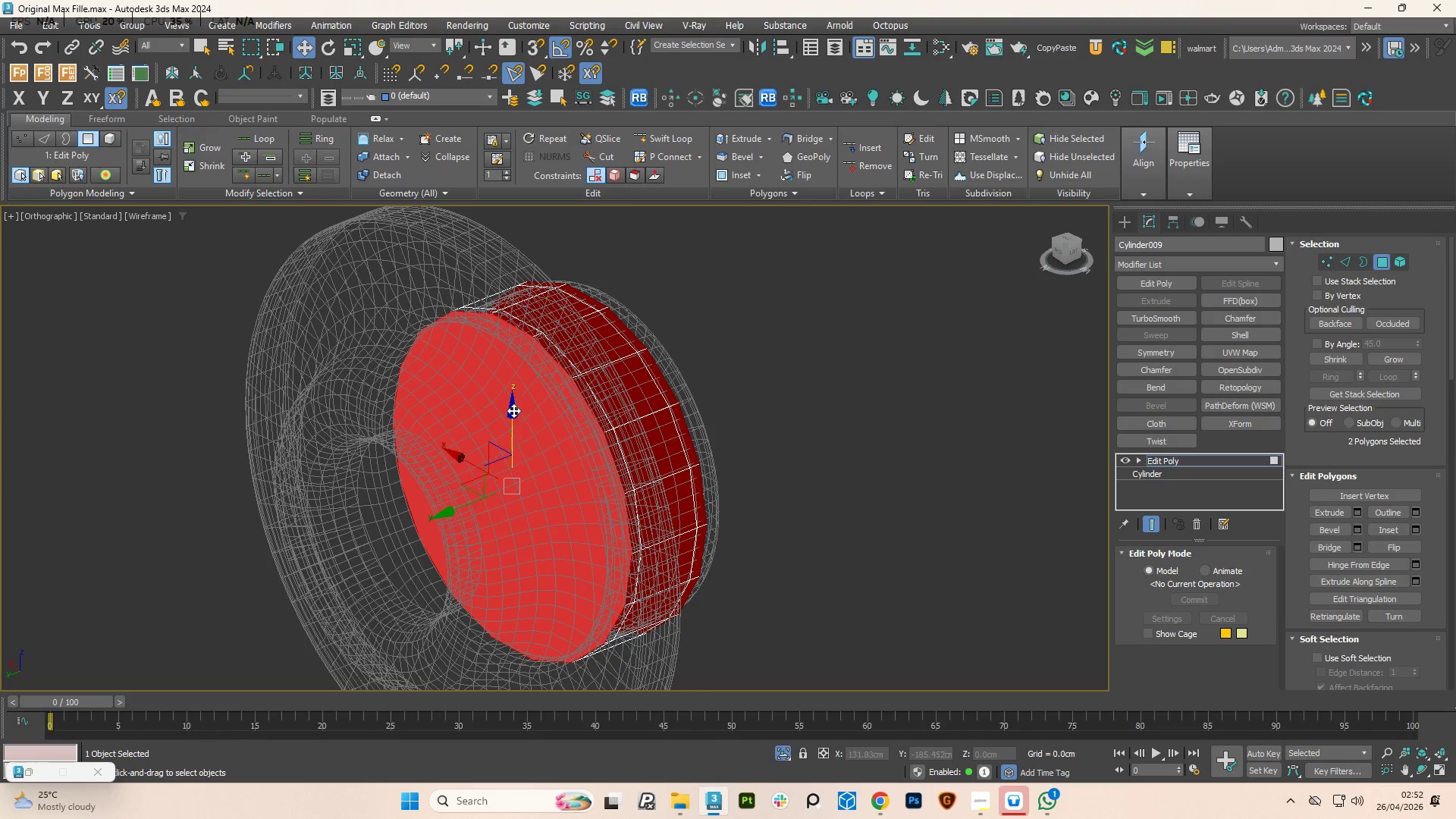 
hold_key(key=AltLeft, duration=0.52)
 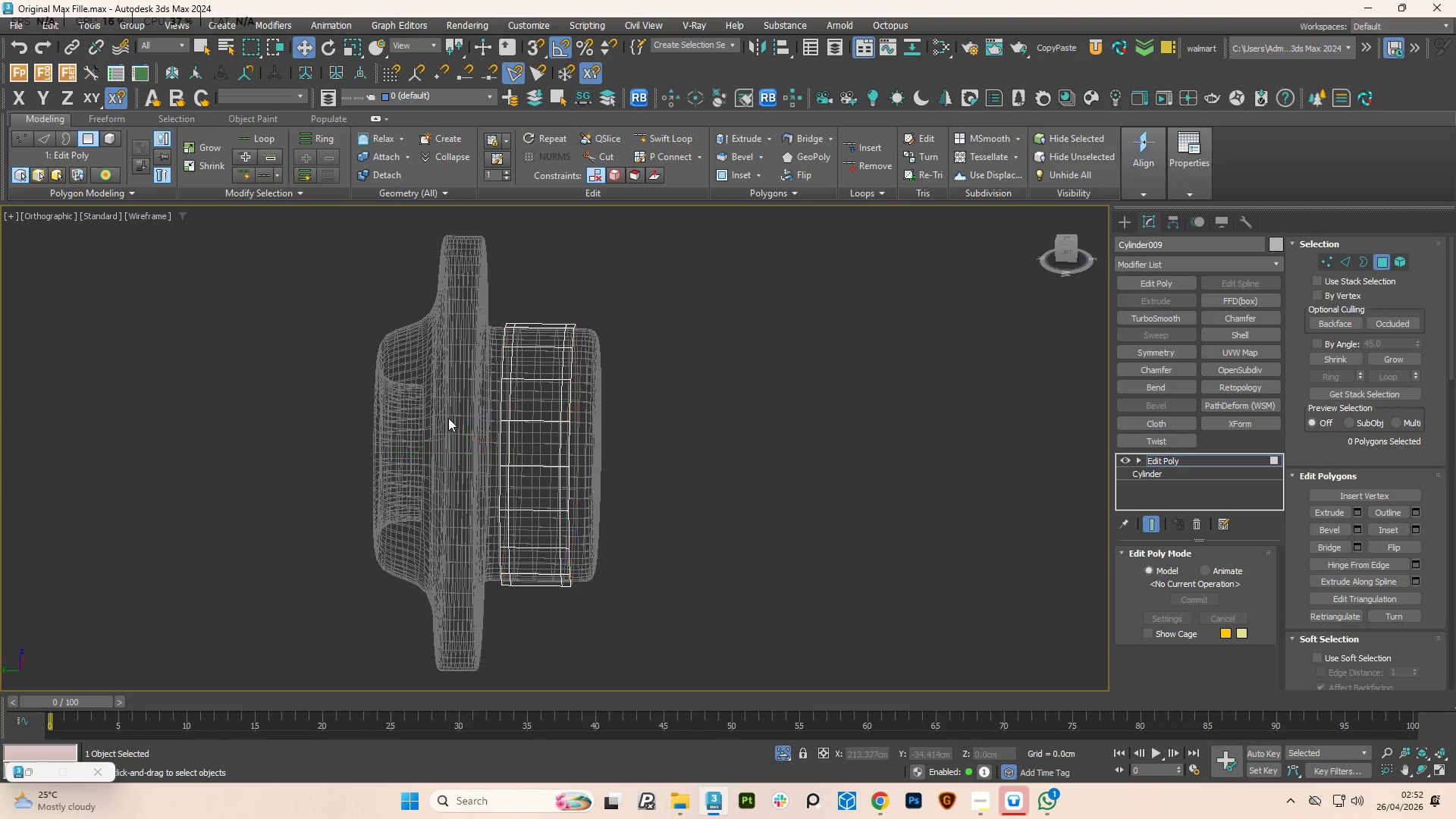 
scroll: coordinate [512, 413], scroll_direction: down, amount: 1.0
 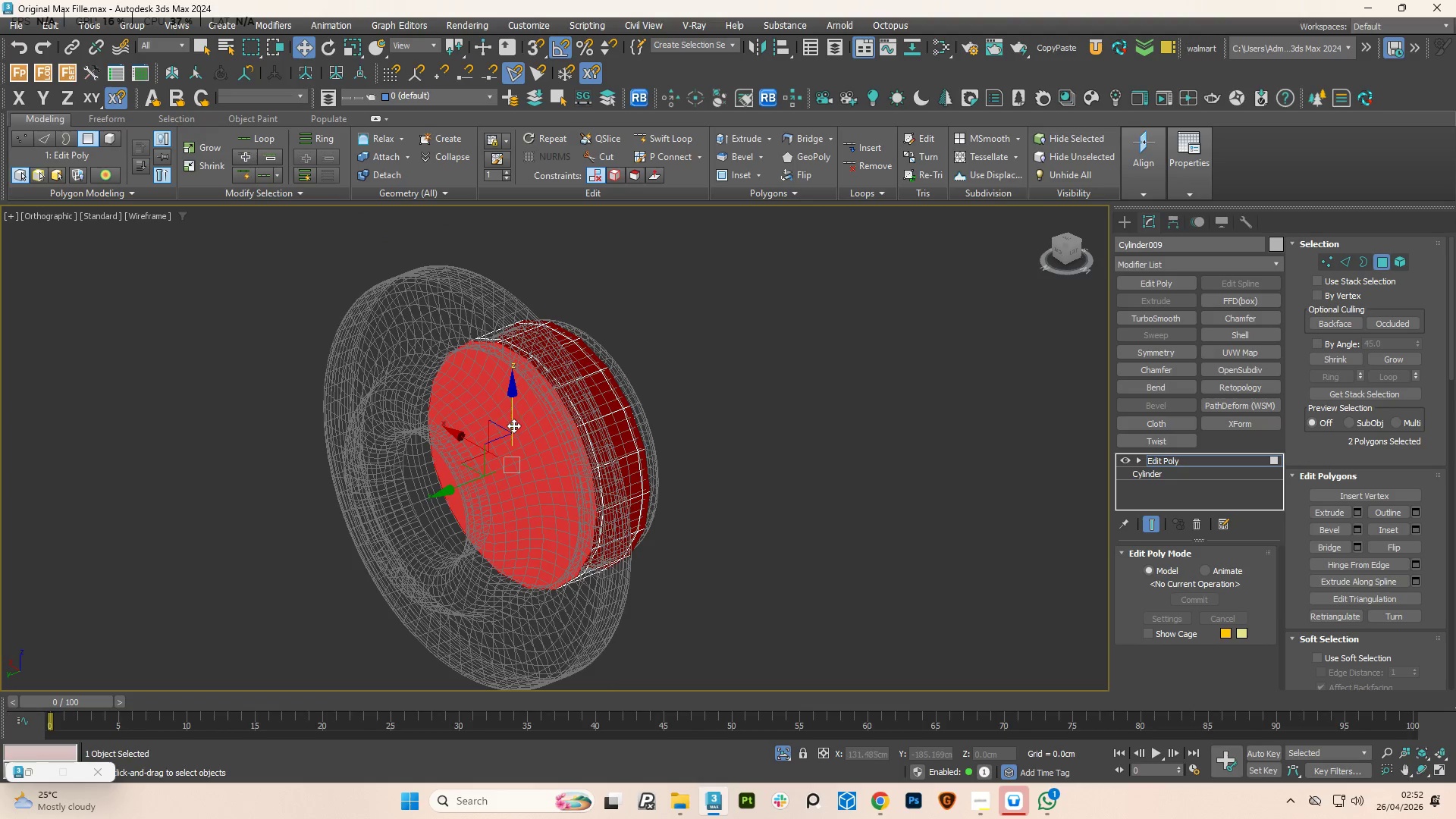 
key(Delete)
 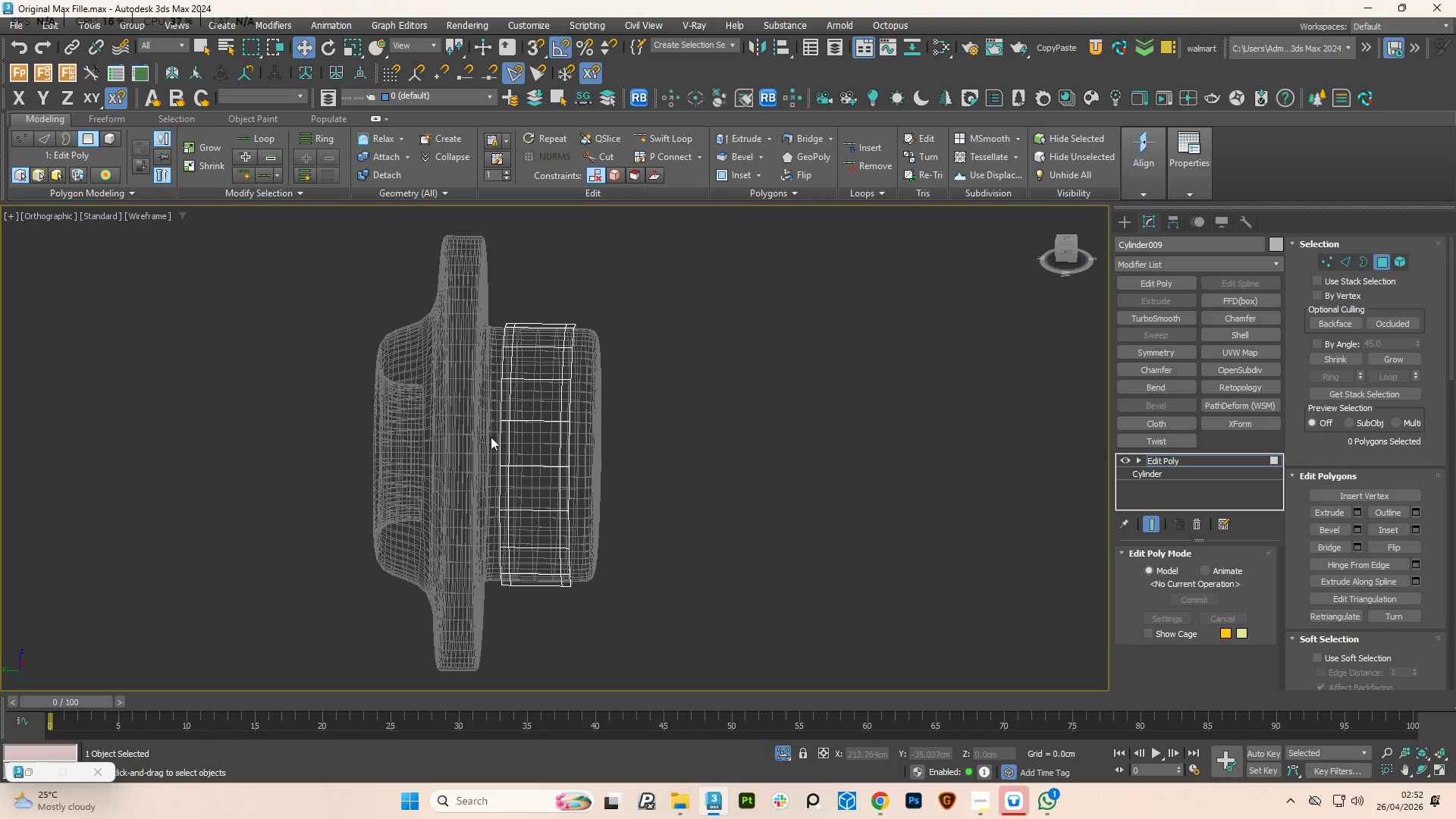 
scroll: coordinate [497, 419], scroll_direction: up, amount: 3.0
 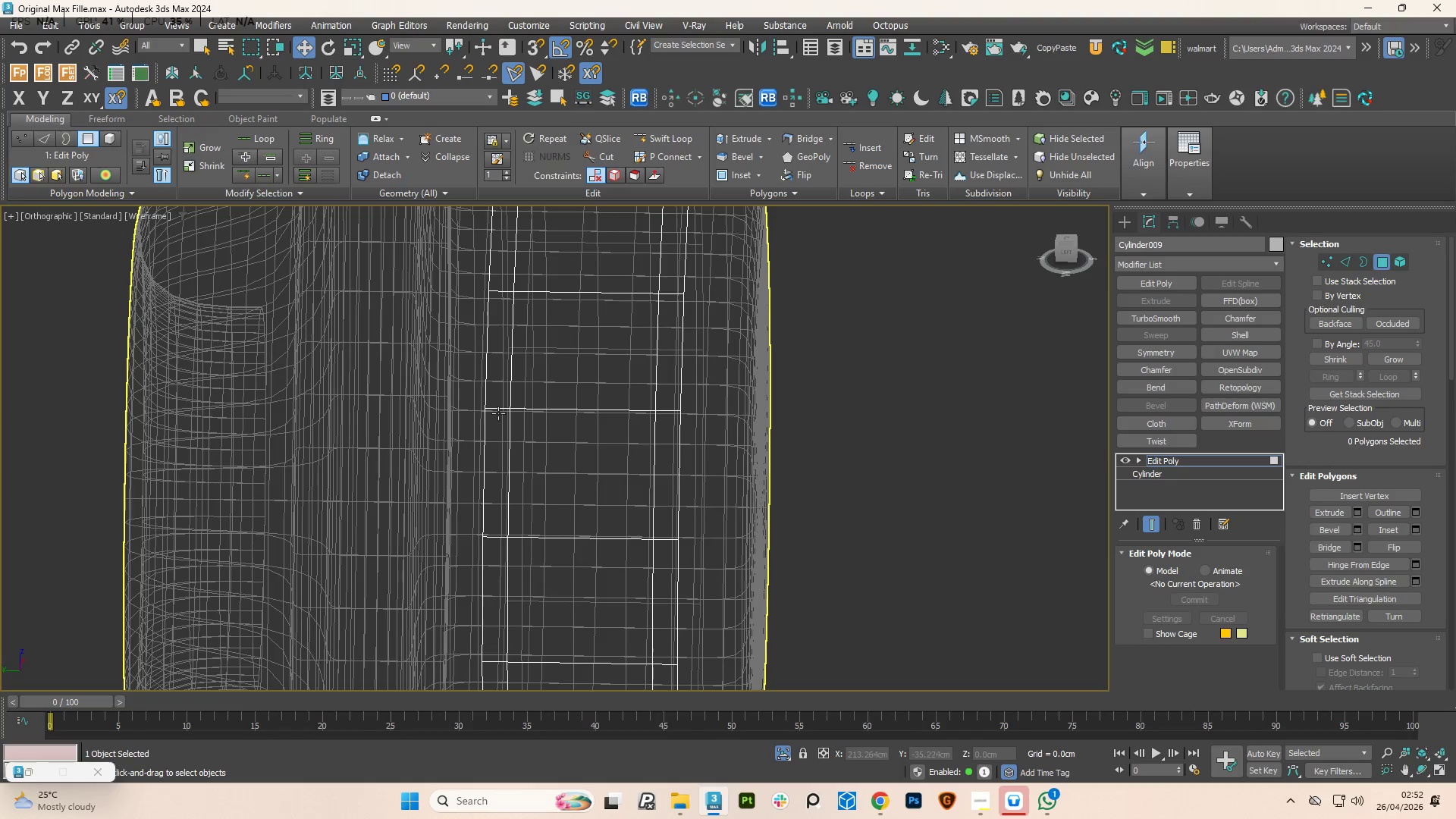 
hold_key(key=AltLeft, duration=0.77)
 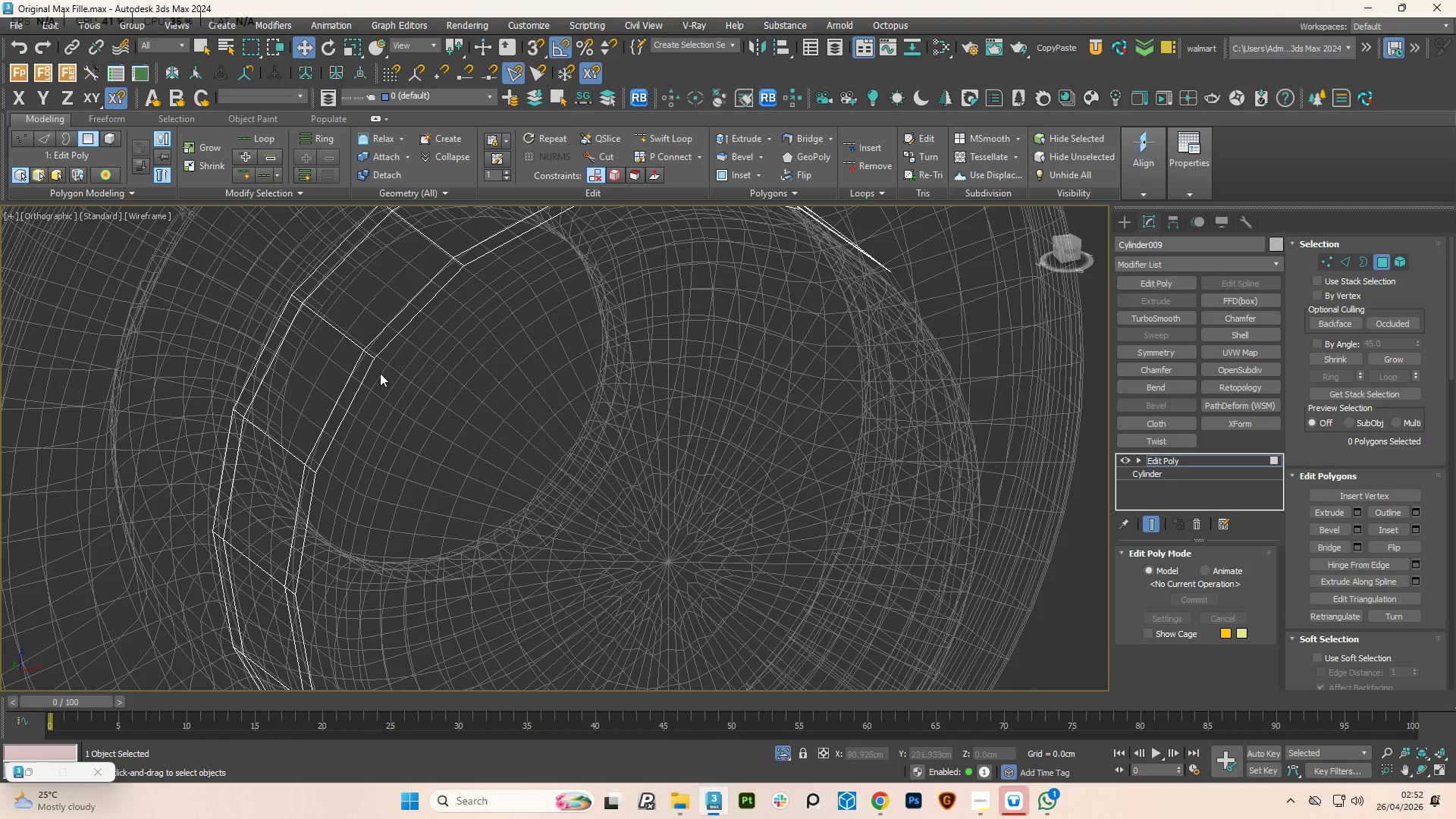 
scroll: coordinate [352, 349], scroll_direction: up, amount: 3.0
 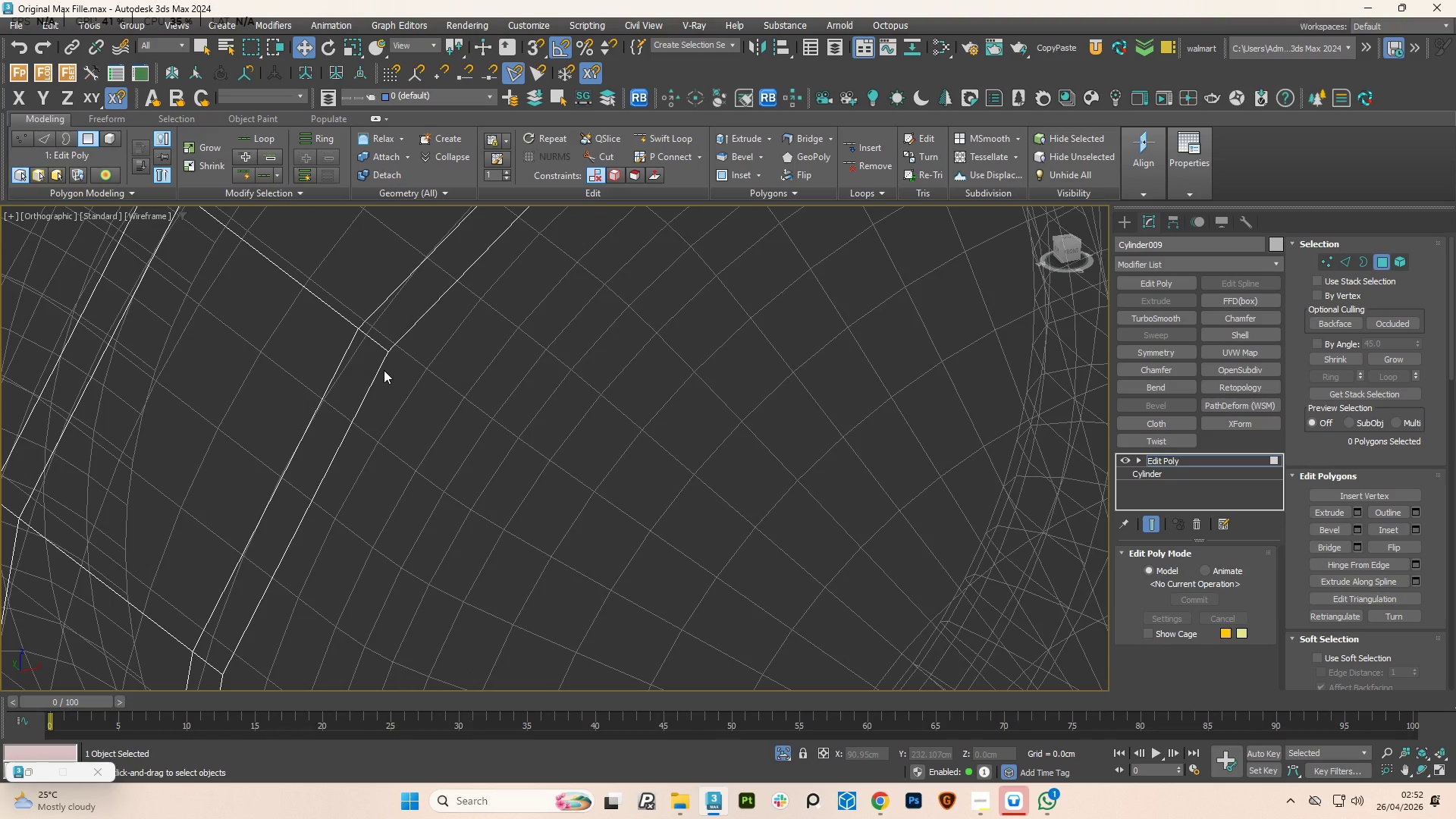 
key(3)
 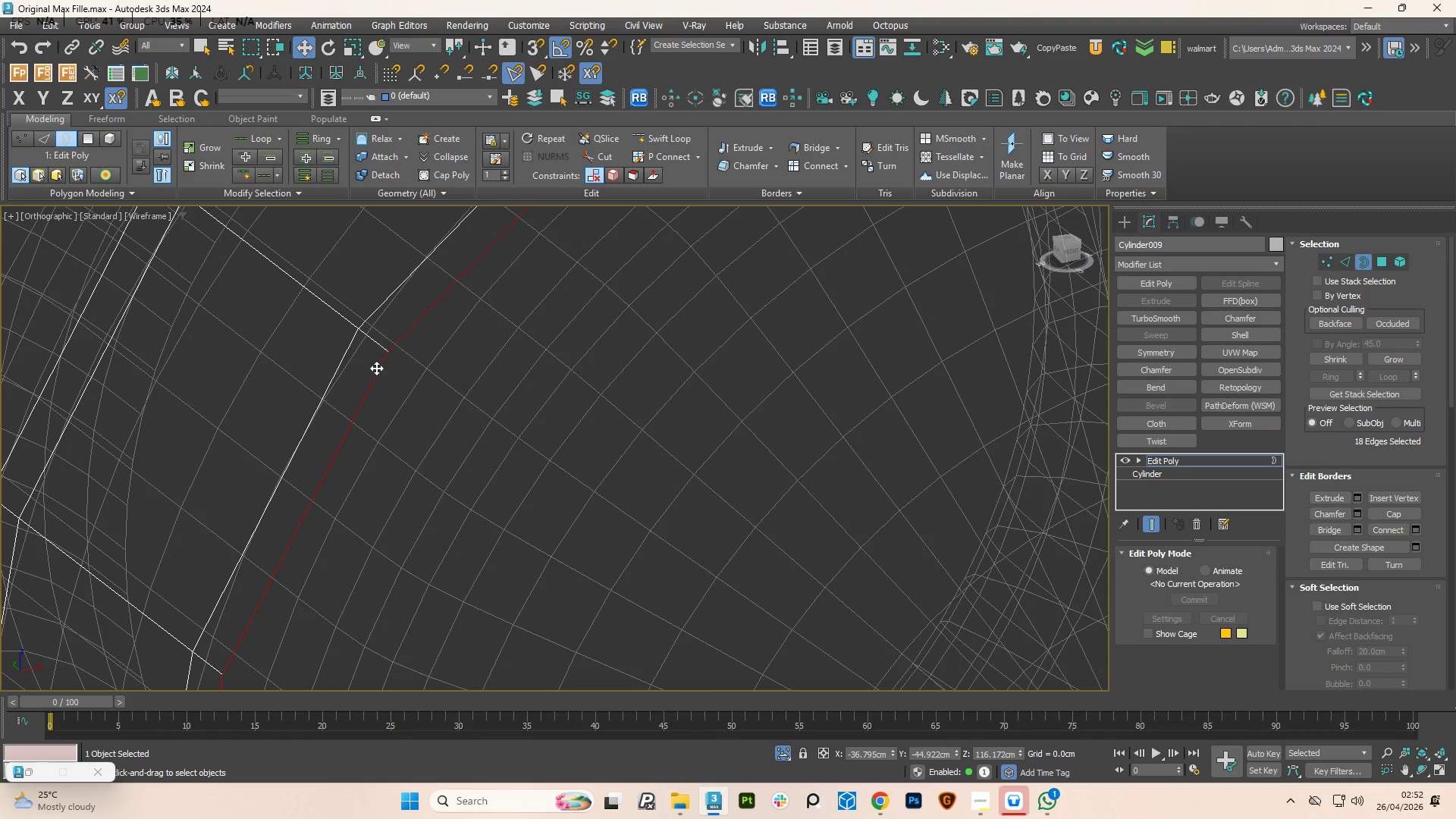 
double_click([376, 368])
 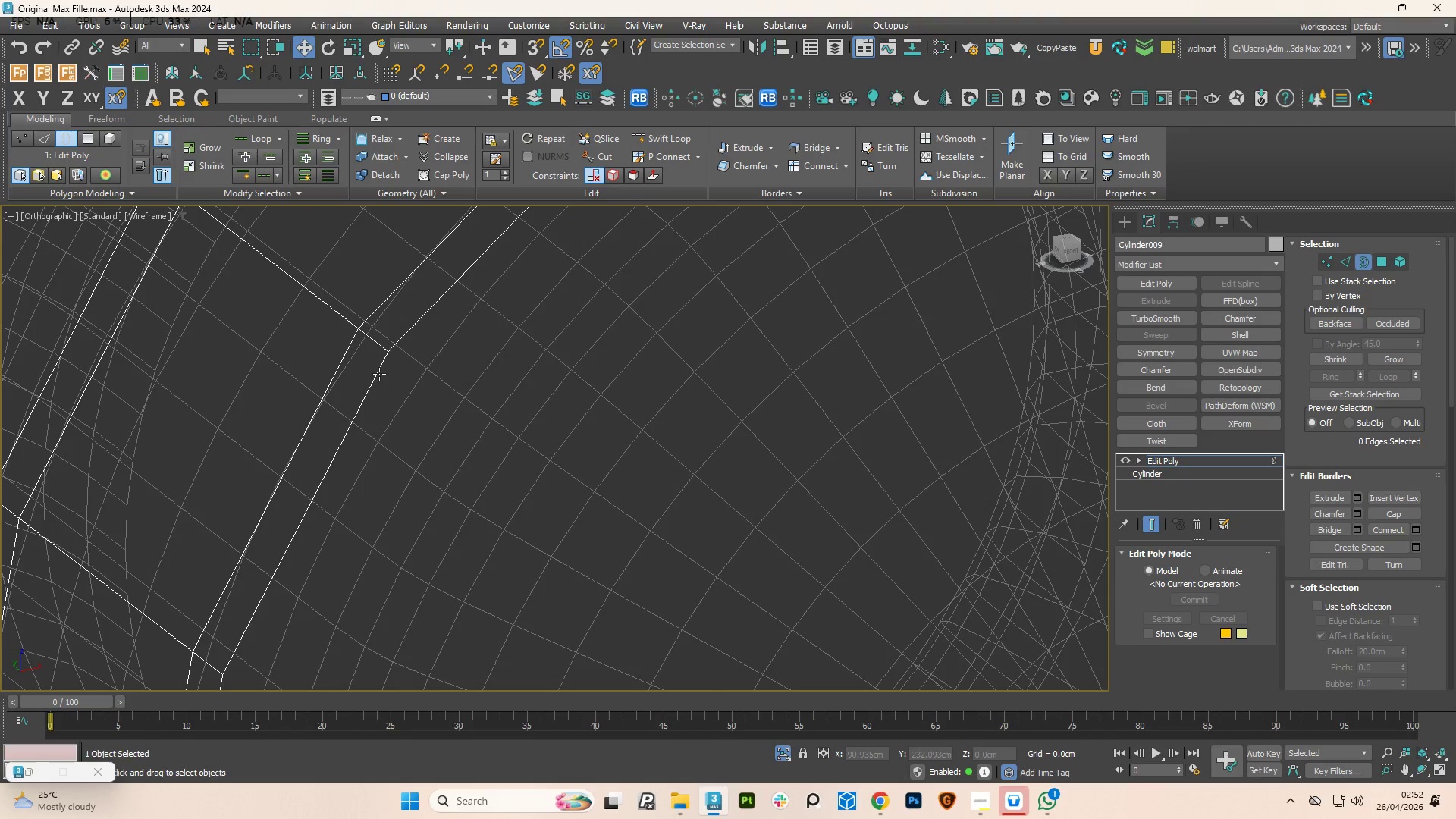 
left_click([379, 374])
 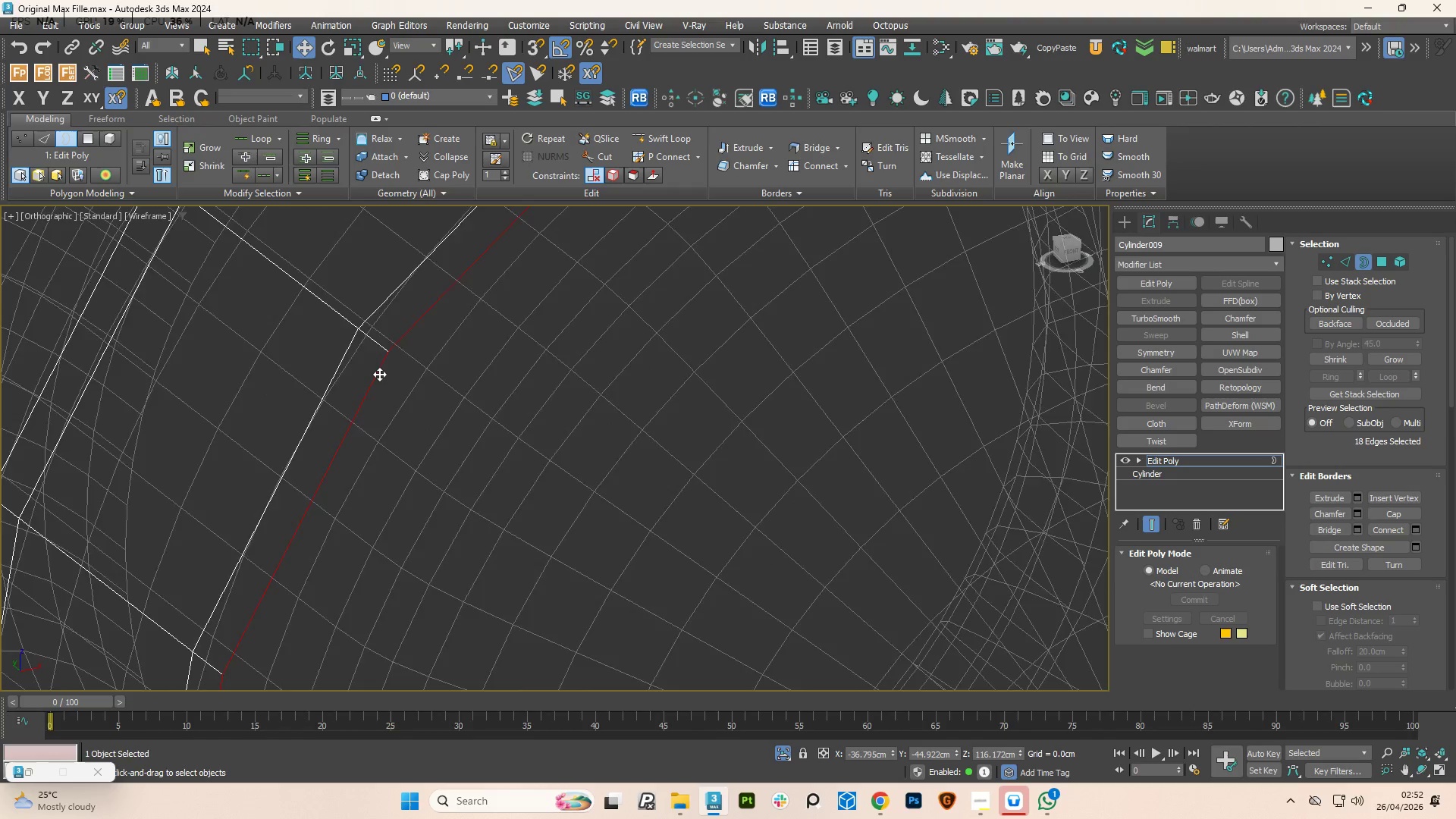 
hold_key(key=AltLeft, duration=0.8)
 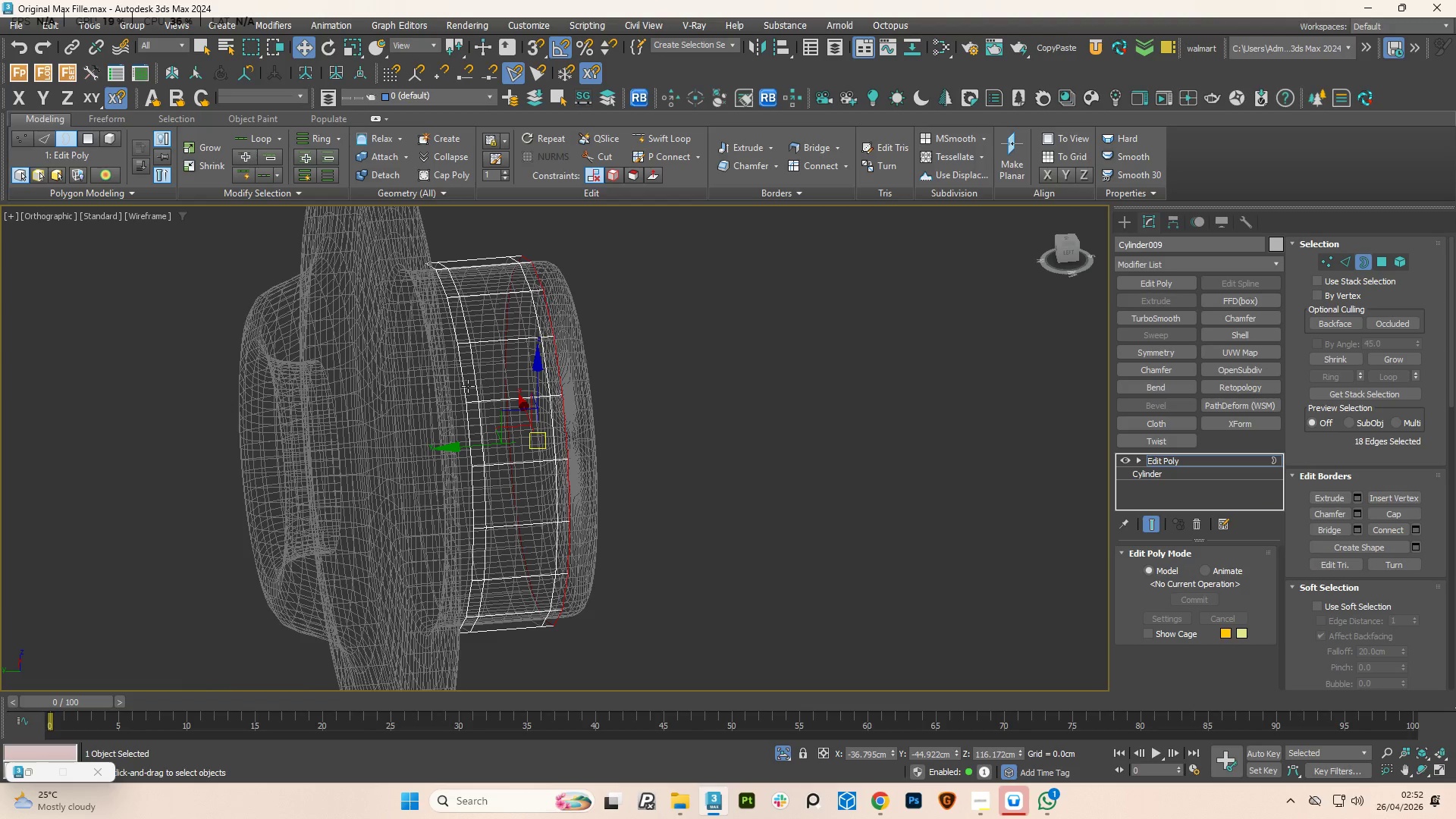 
scroll: coordinate [379, 375], scroll_direction: down, amount: 5.0
 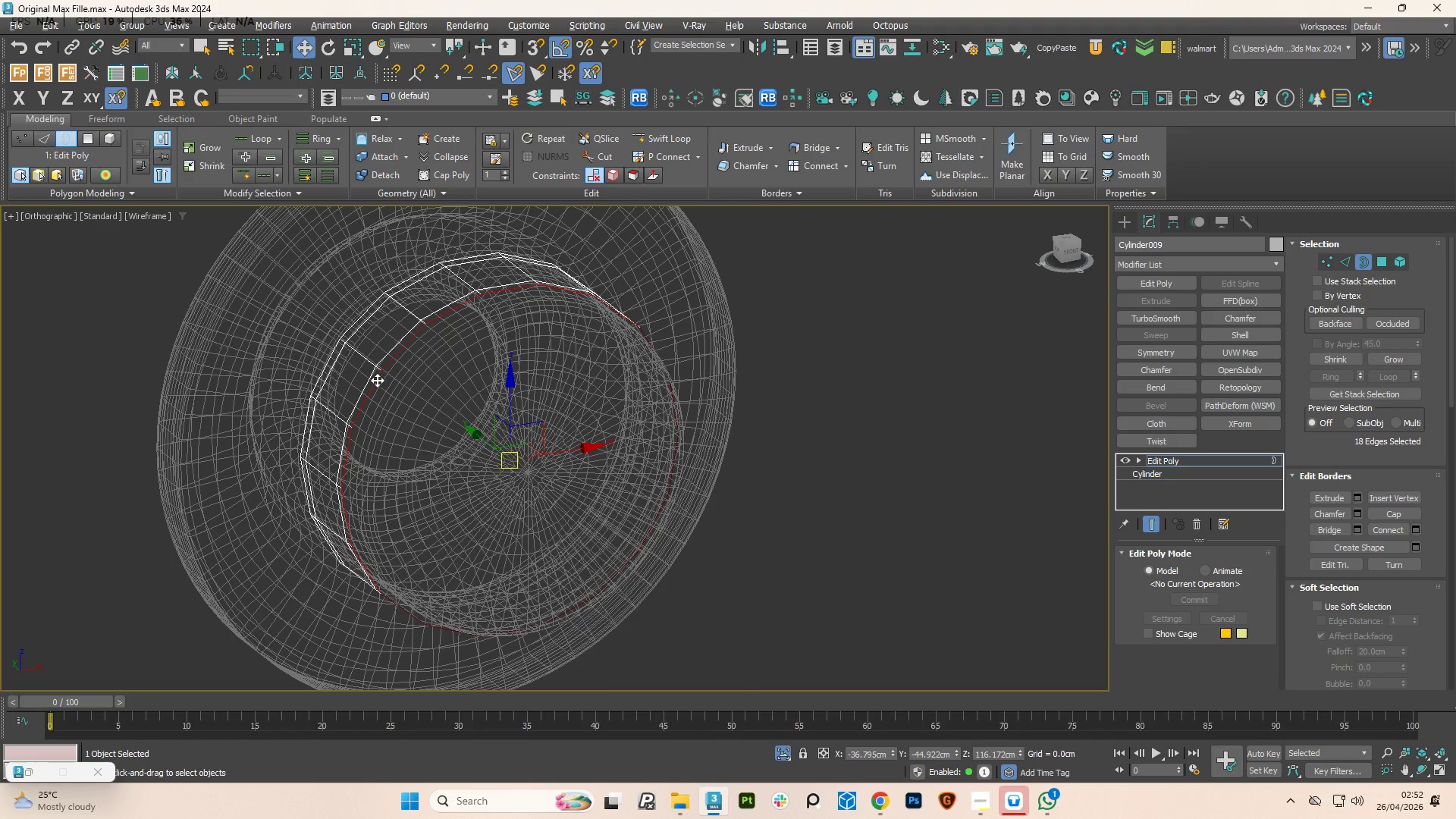 
hold_key(key=ControlLeft, duration=0.5)
left_click([449, 378])
 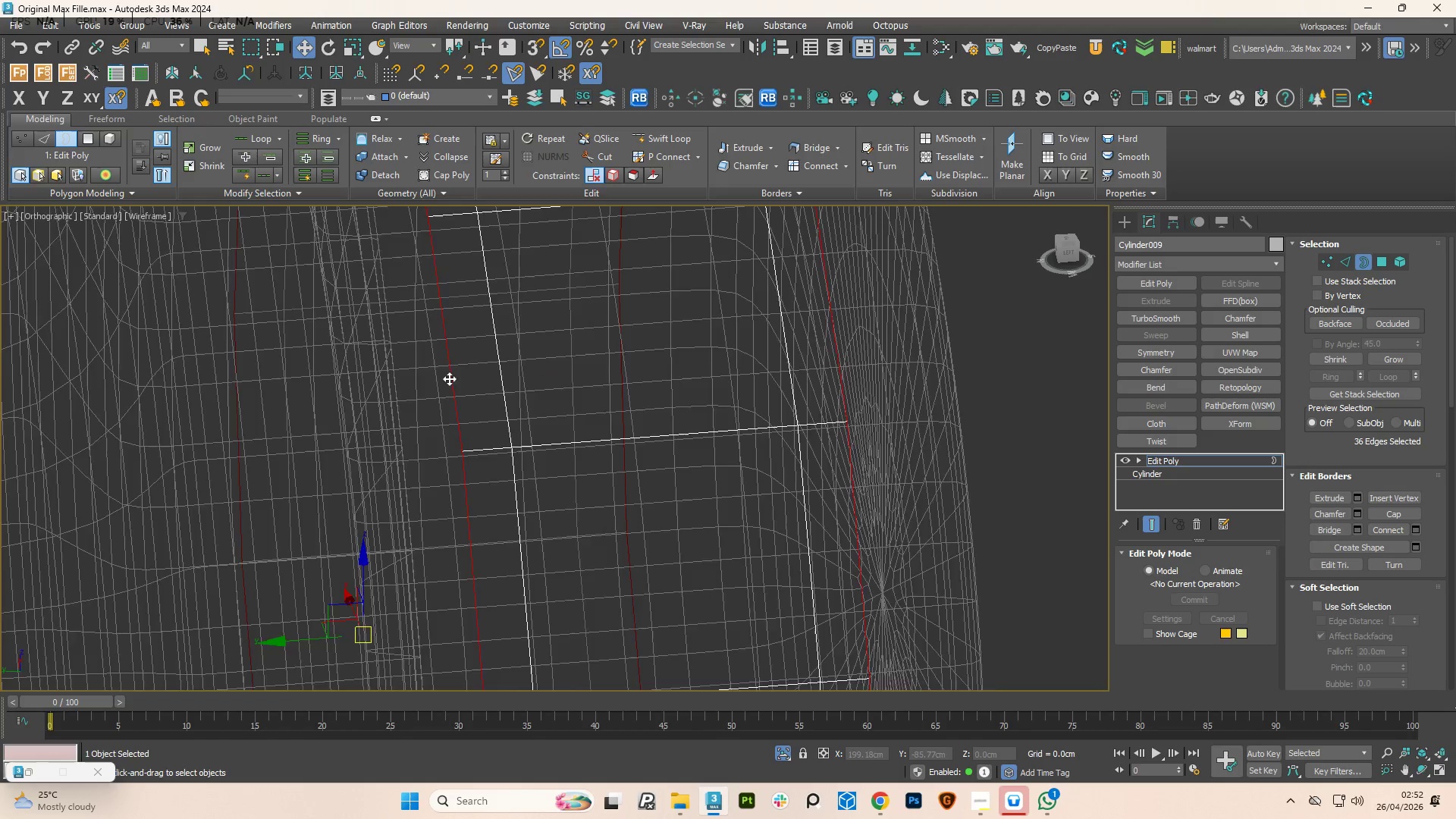 
scroll: coordinate [463, 386], scroll_direction: up, amount: 4.0
 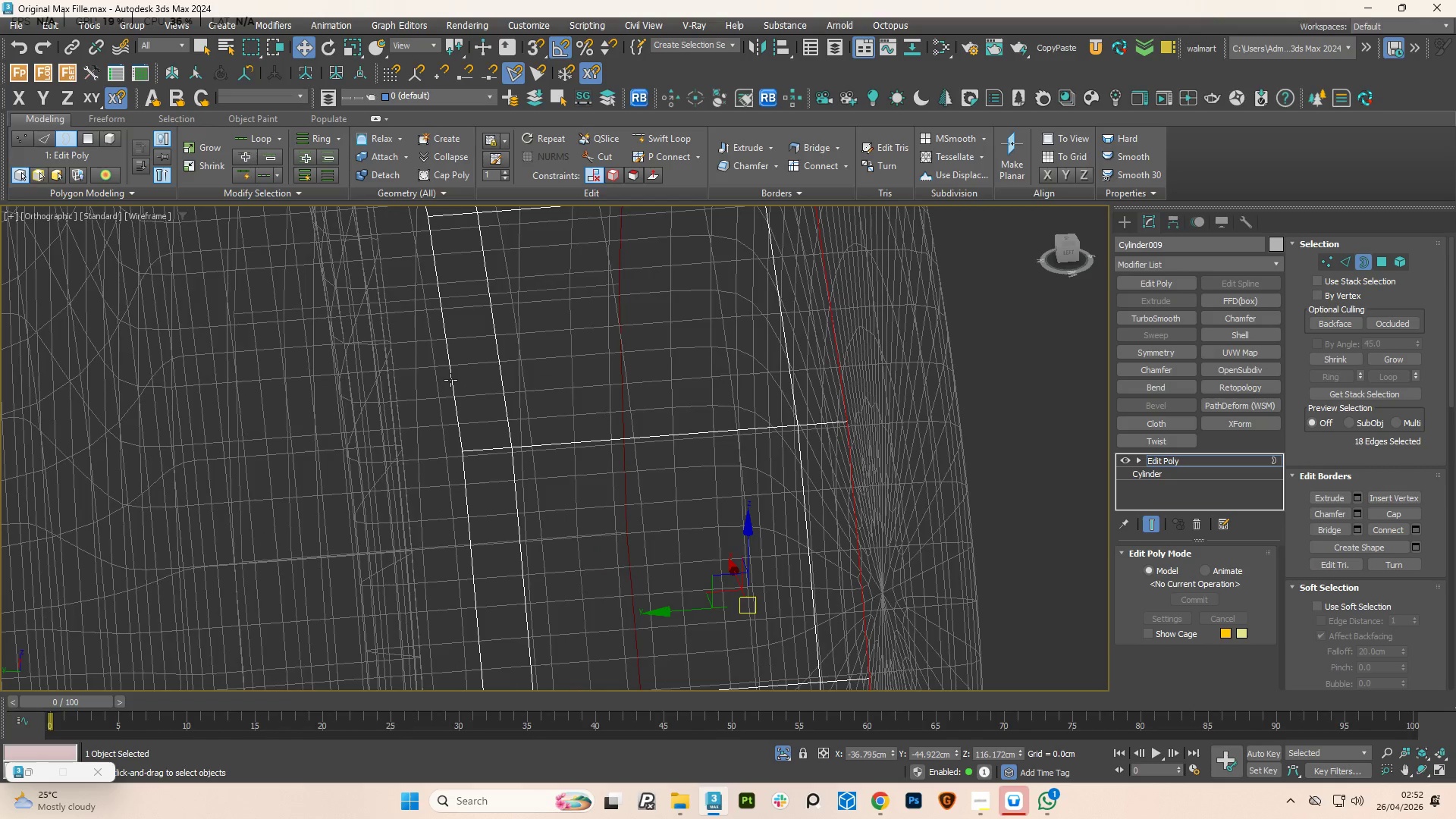 
hold_key(key=AltLeft, duration=0.41)
 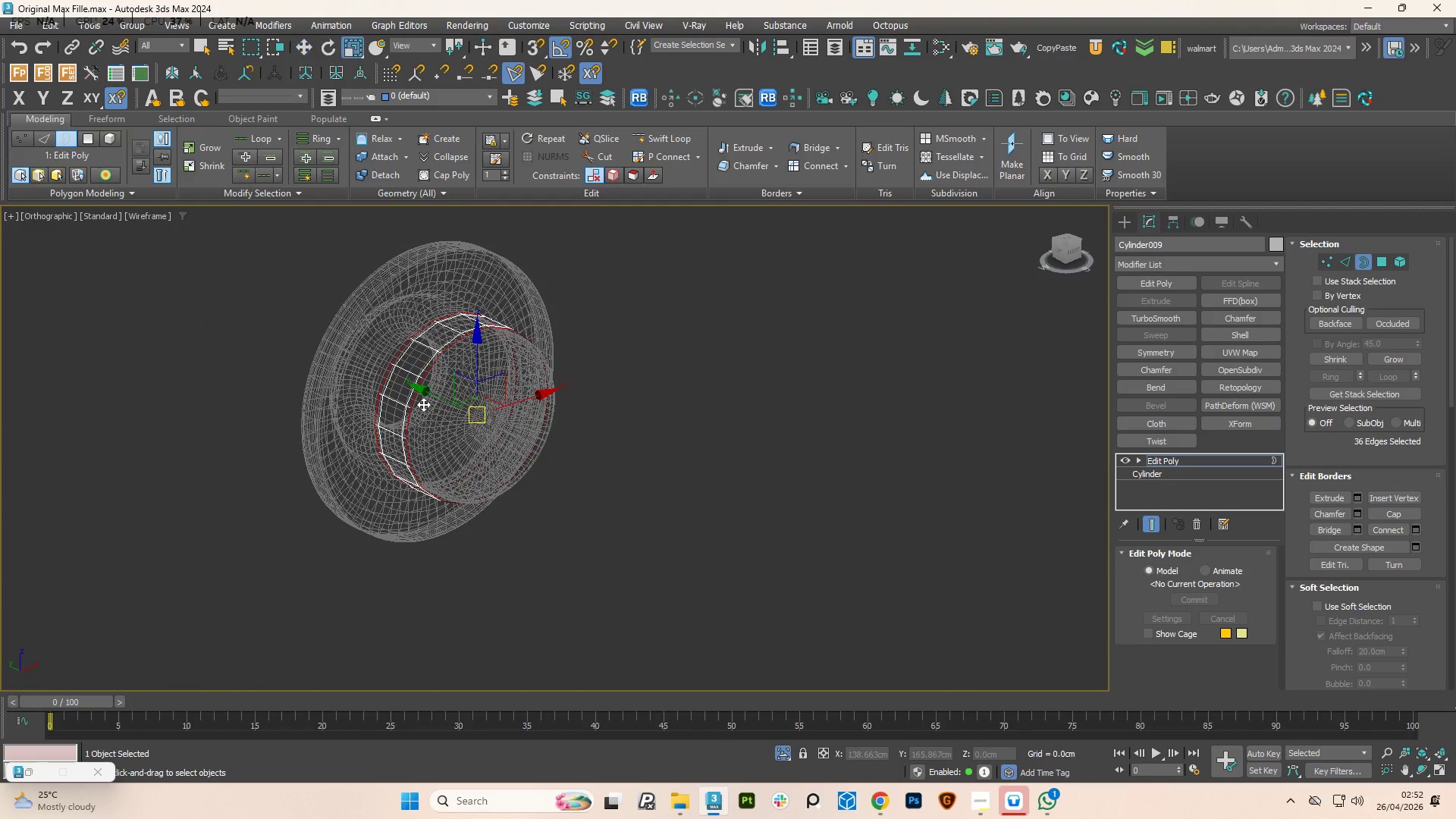 
scroll: coordinate [447, 378], scroll_direction: down, amount: 6.0
 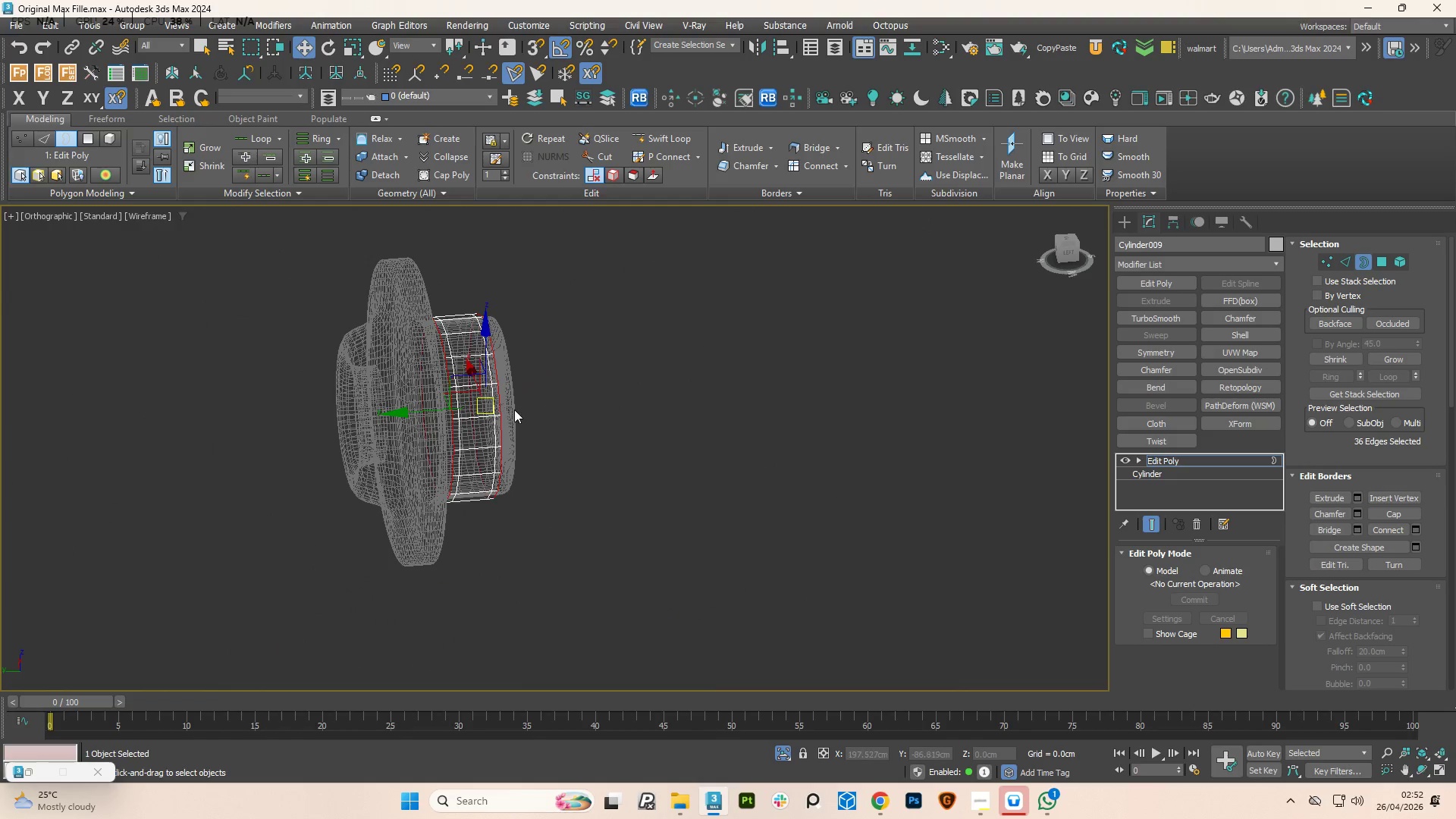 
key(R)
 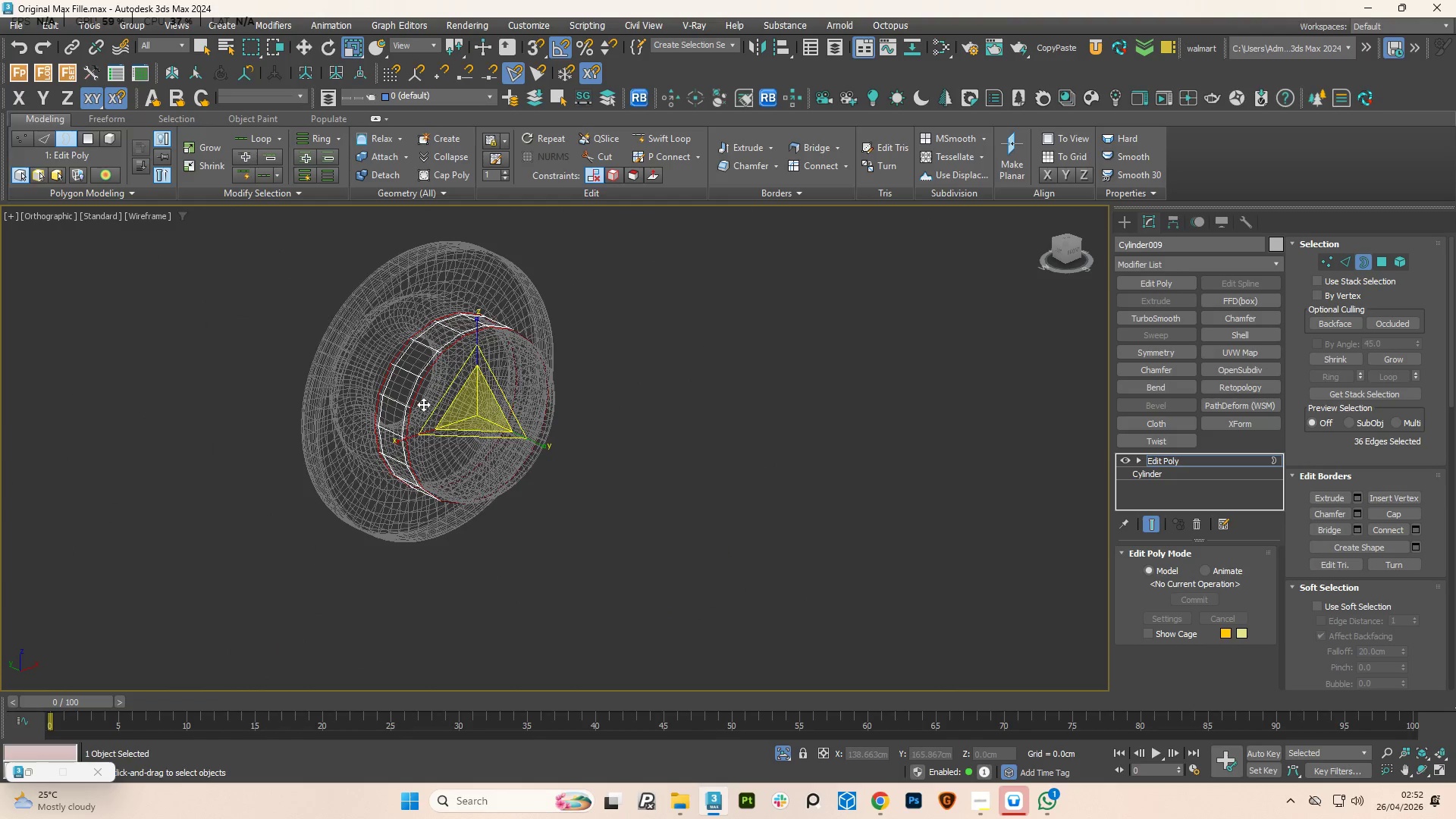 
scroll: coordinate [513, 414], scroll_direction: up, amount: 3.0
 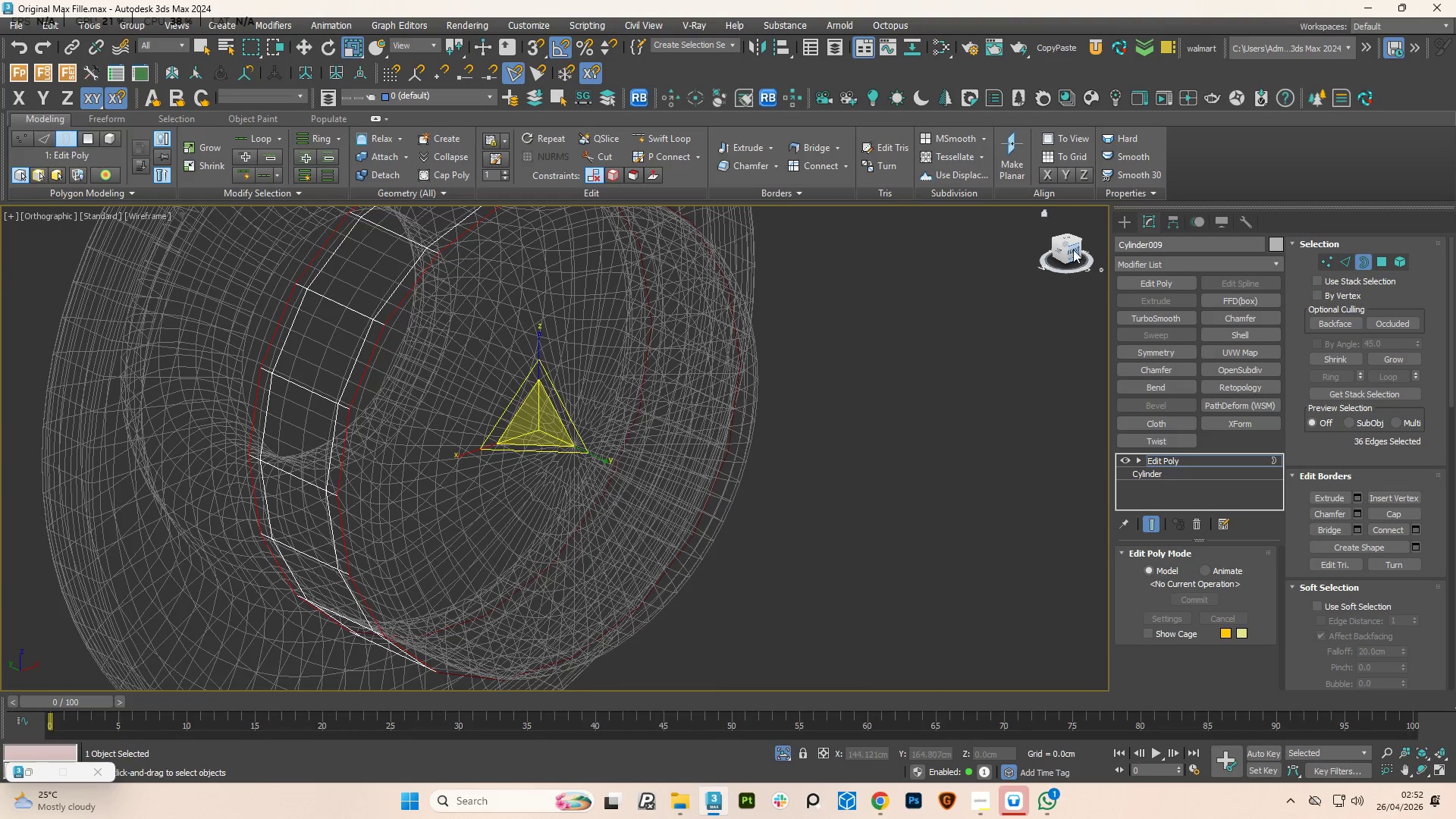 
left_click([1073, 249])
 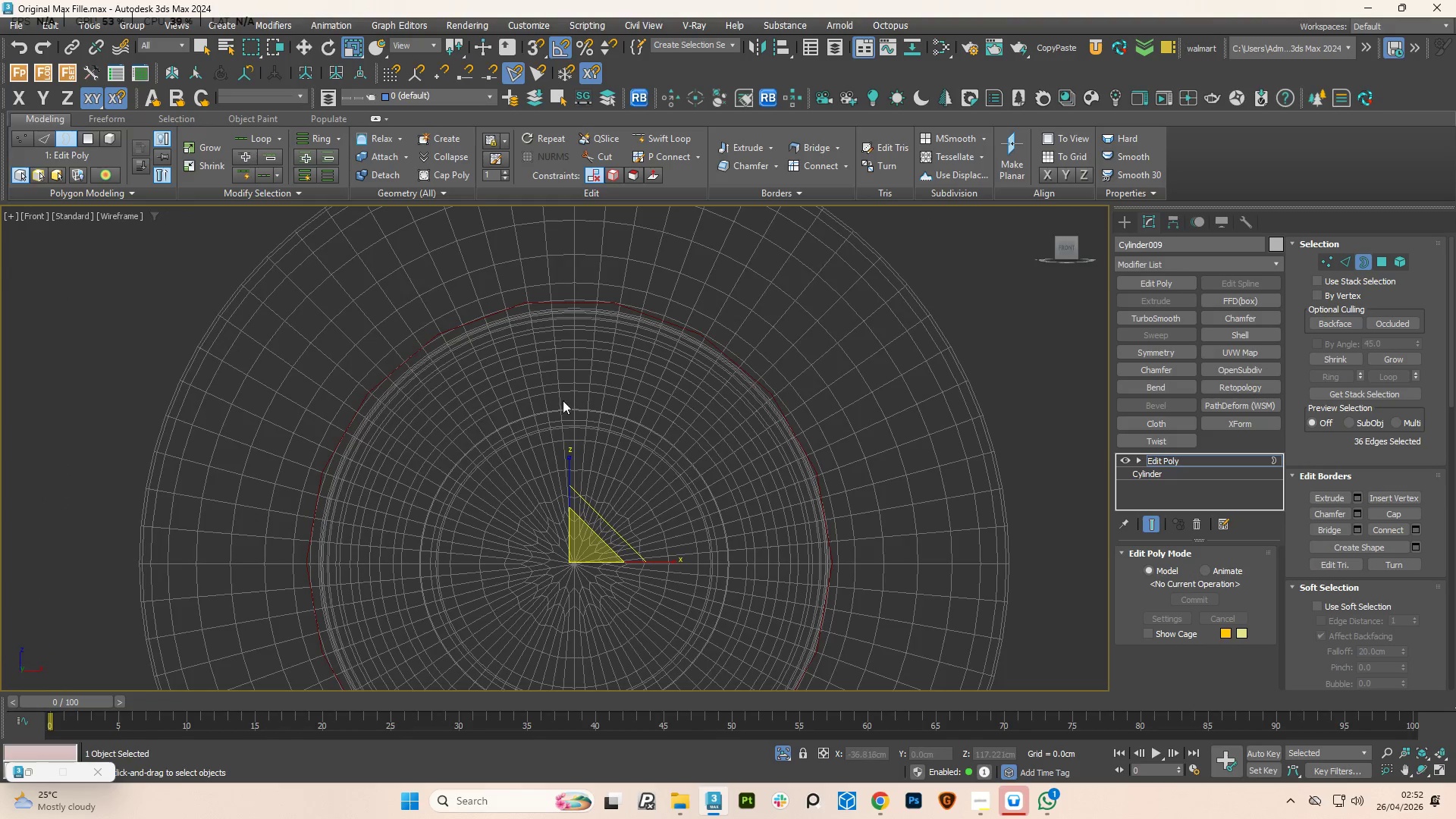 
scroll: coordinate [525, 319], scroll_direction: up, amount: 2.0
 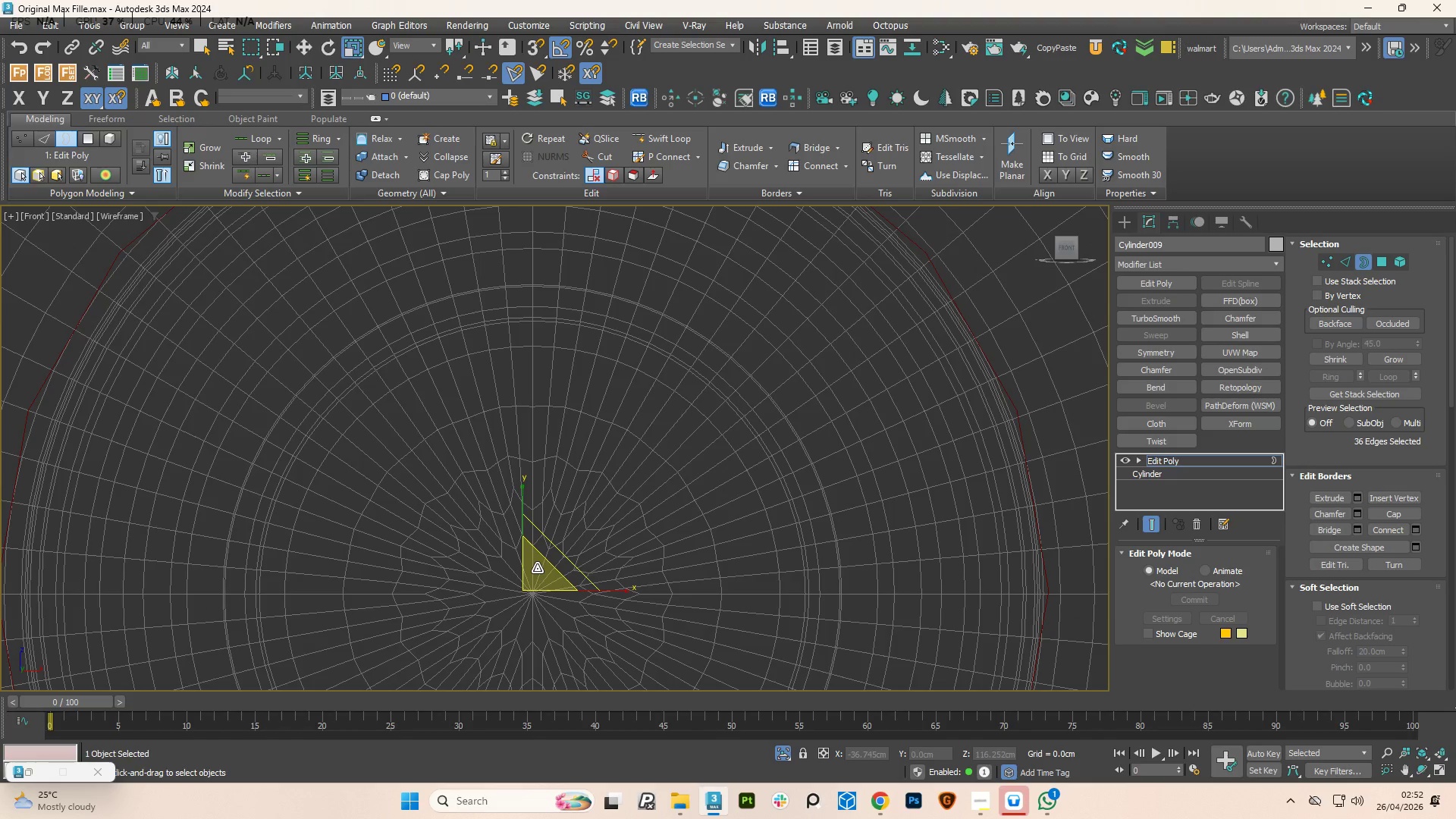 
hold_key(key=ShiftLeft, duration=3.44)
left_click_drag(start_coordinate=[537, 568], to_coordinate=[546, 571])
 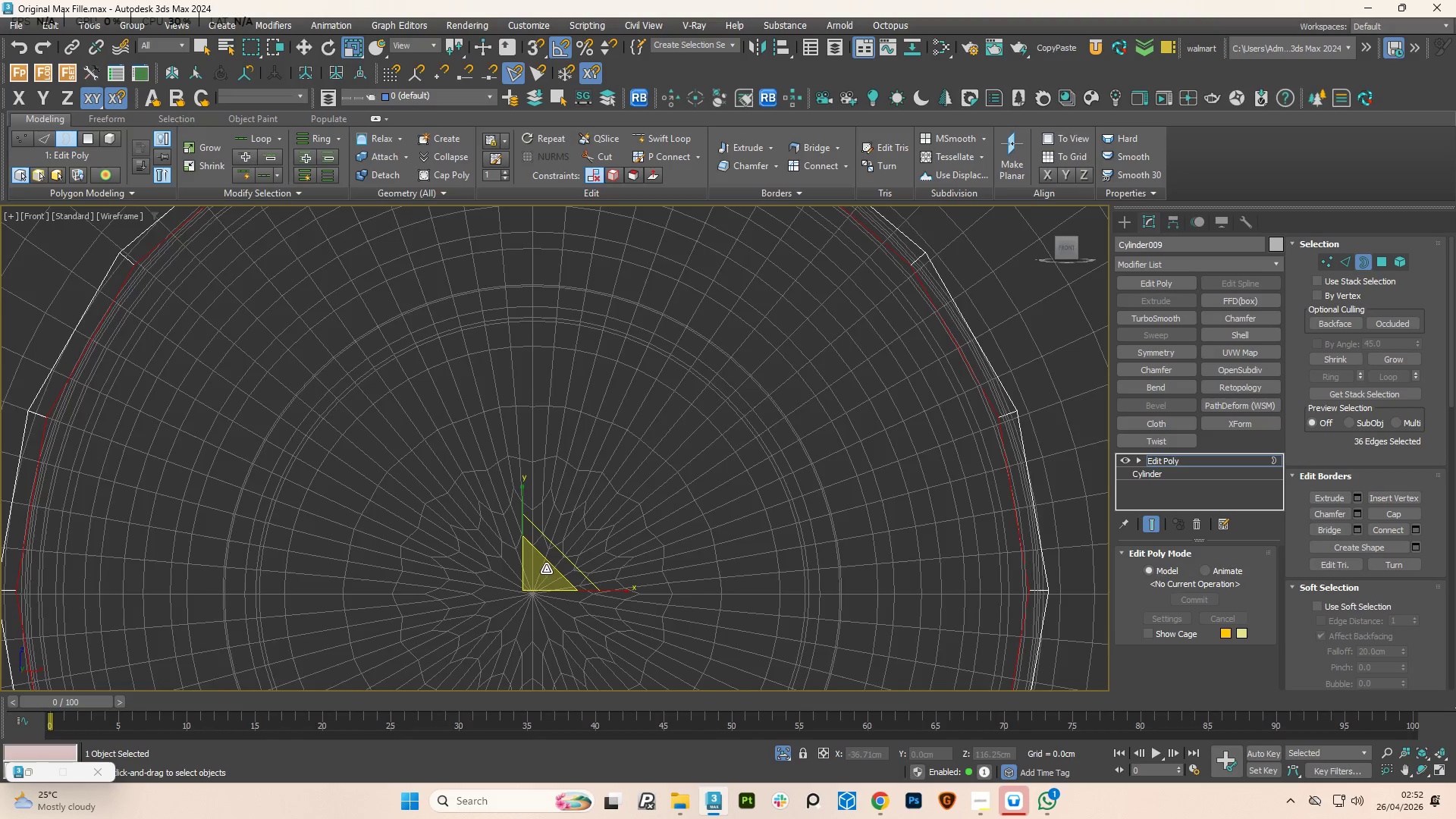 
hold_key(key=AltLeft, duration=0.78)
 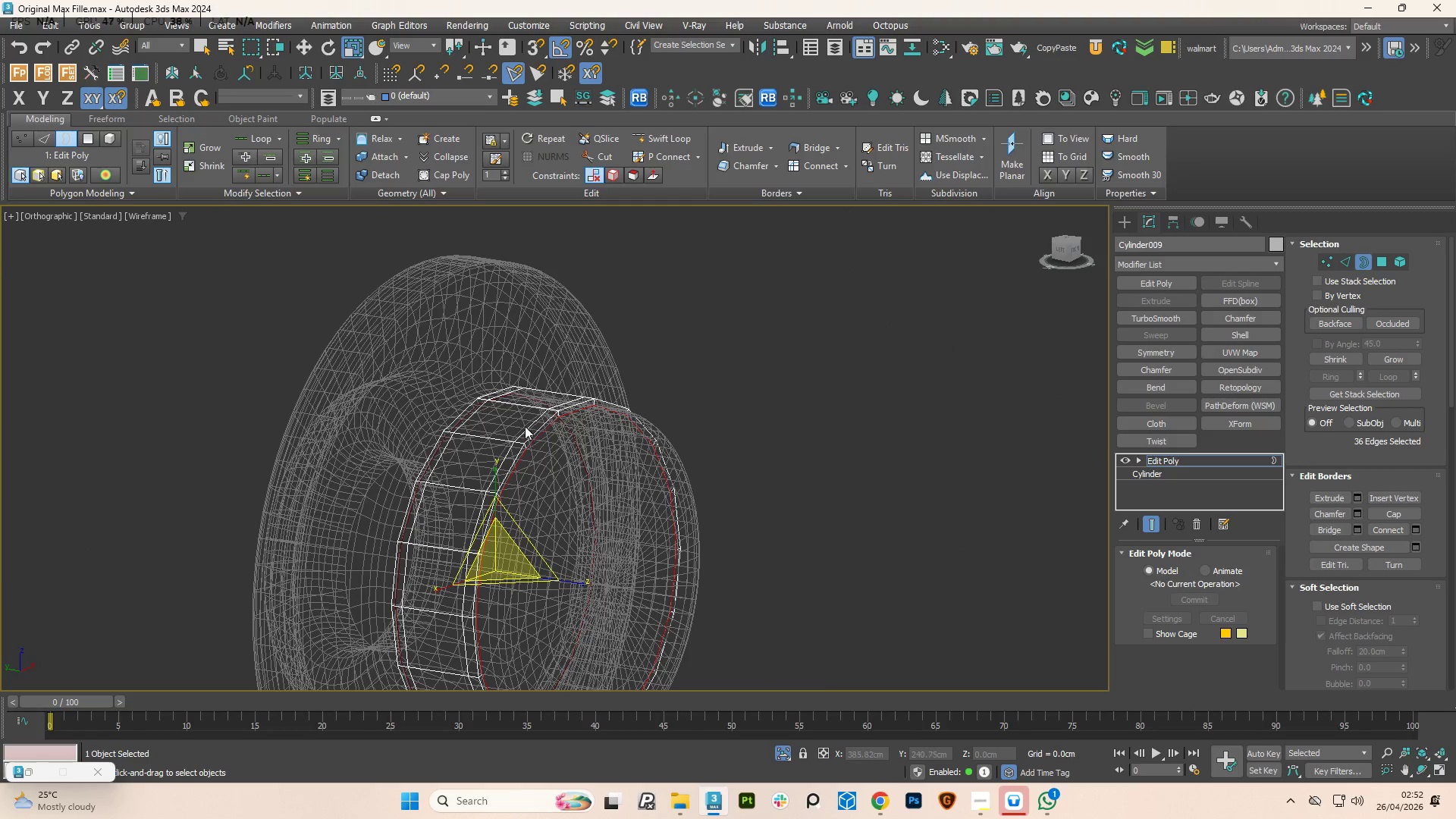 
scroll: coordinate [541, 570], scroll_direction: down, amount: 3.0
 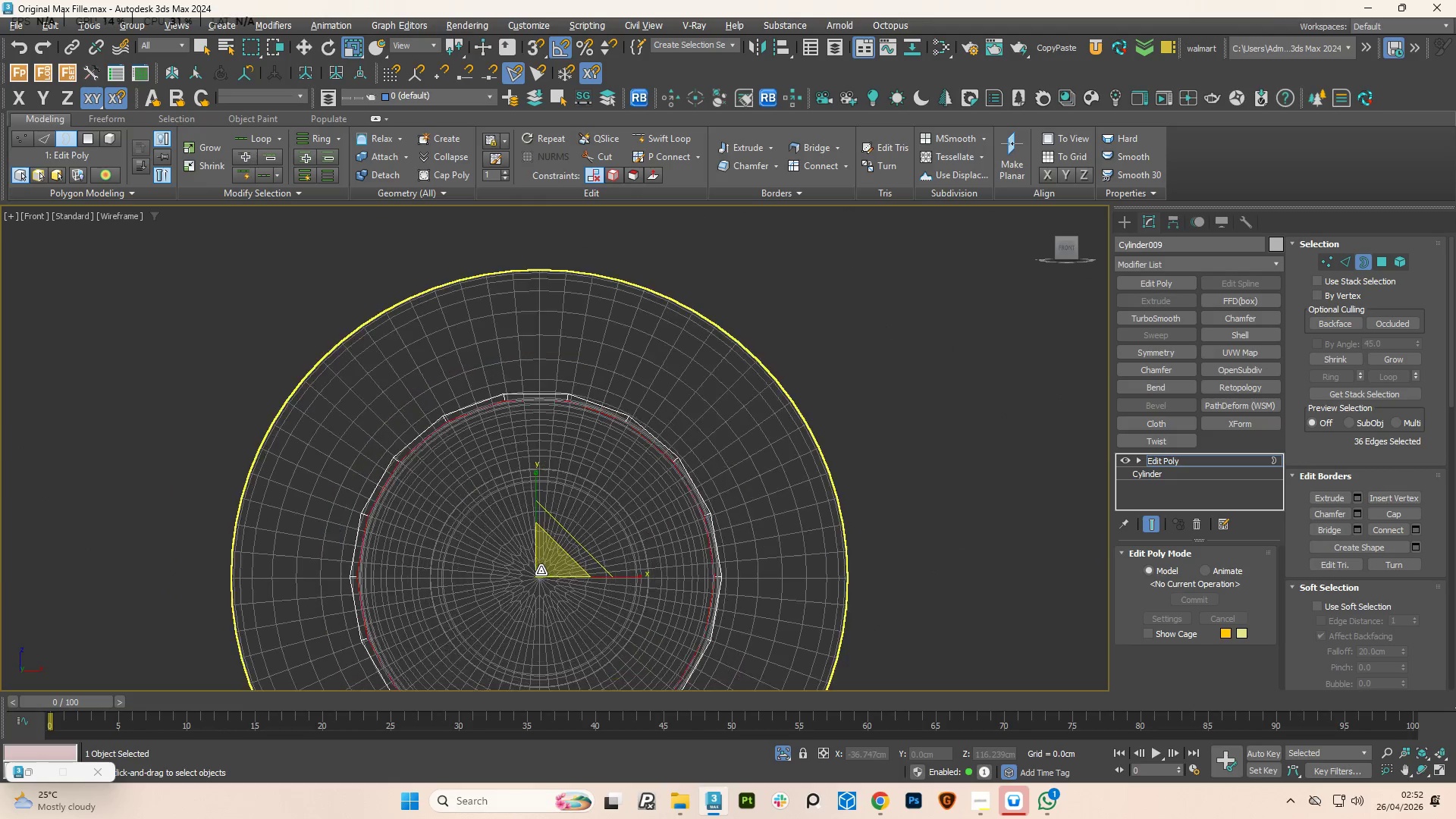 
scroll: coordinate [522, 431], scroll_direction: up, amount: 3.0
 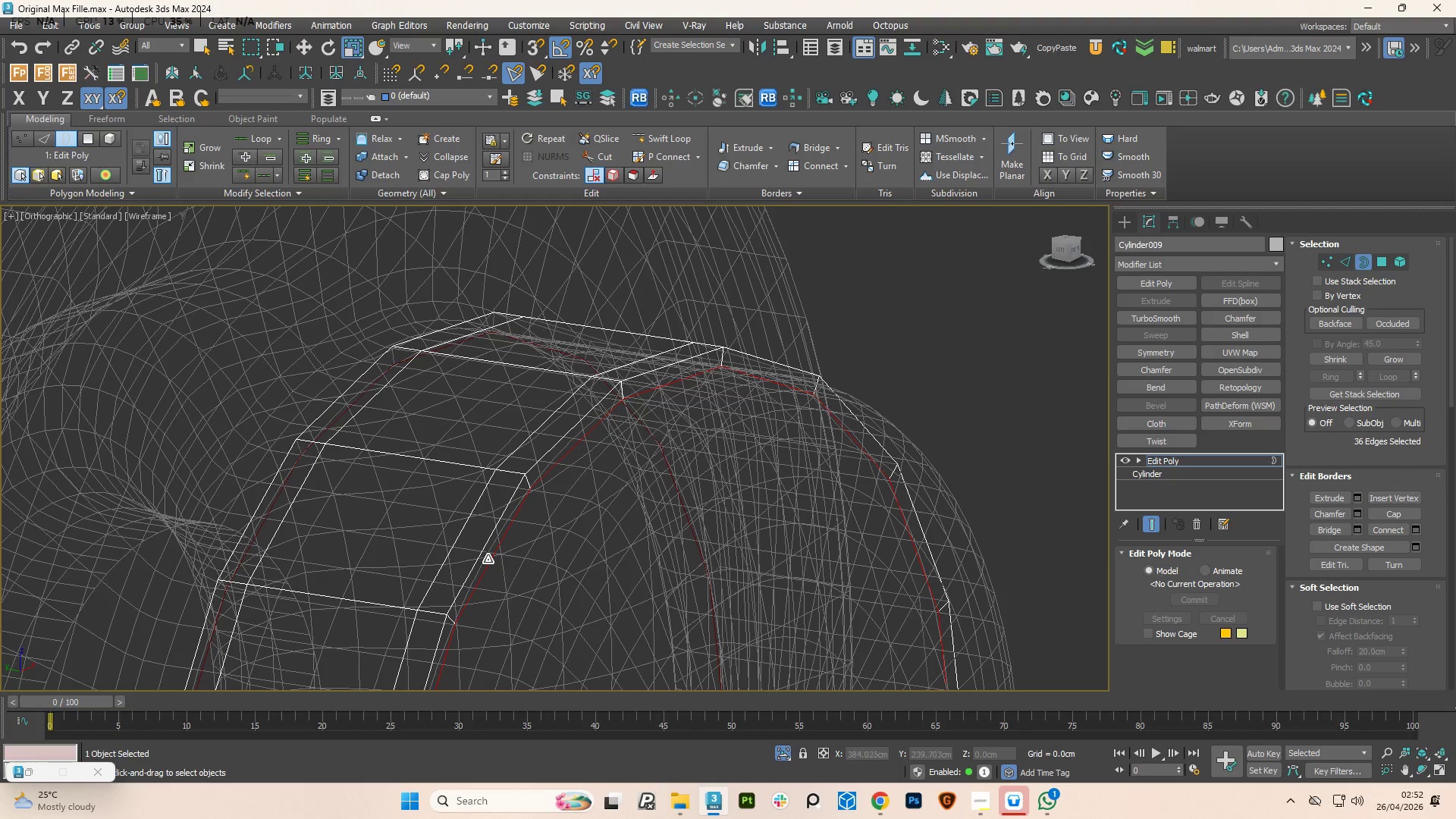 
type(11)
 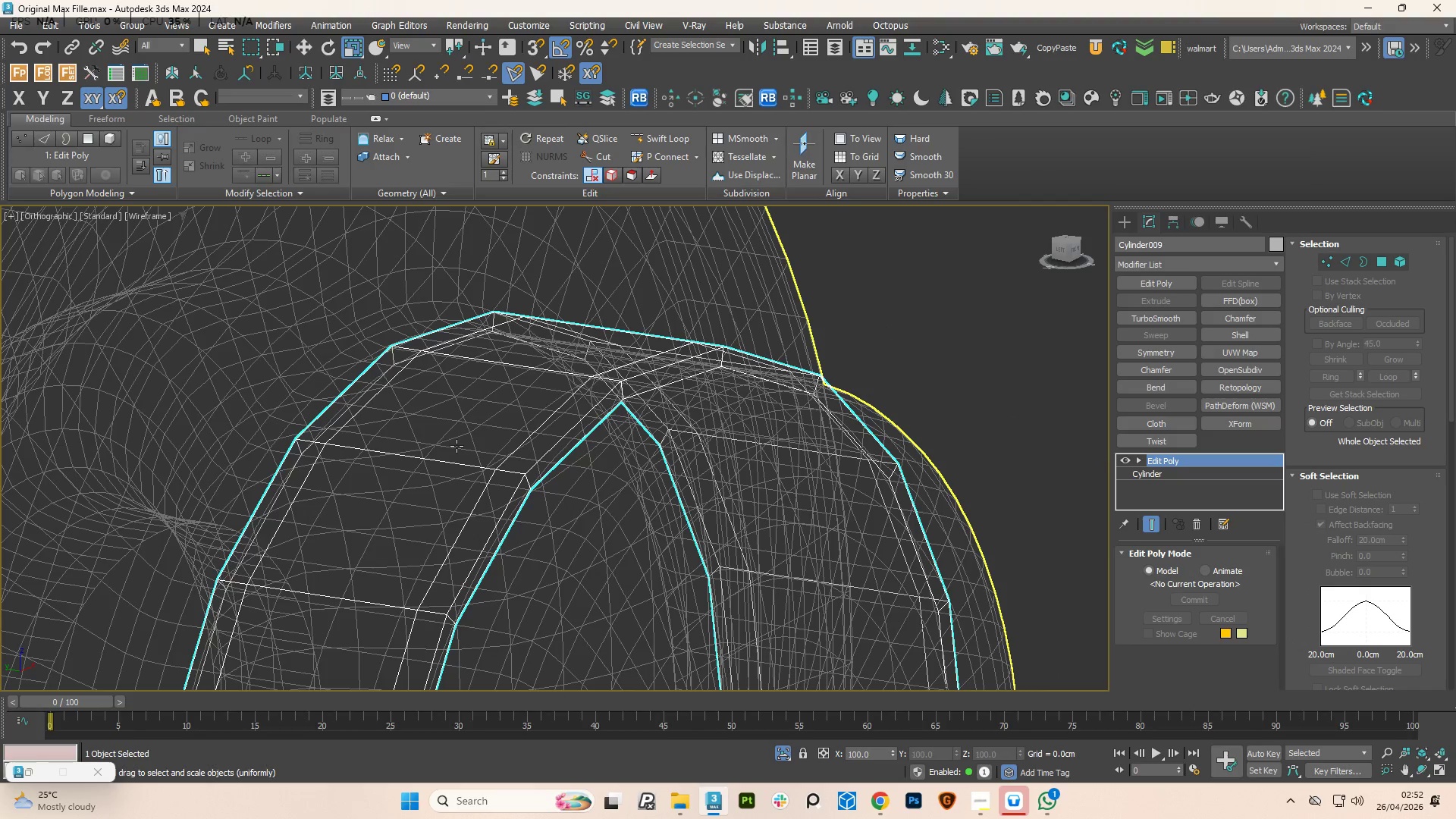 
left_click([457, 446])
 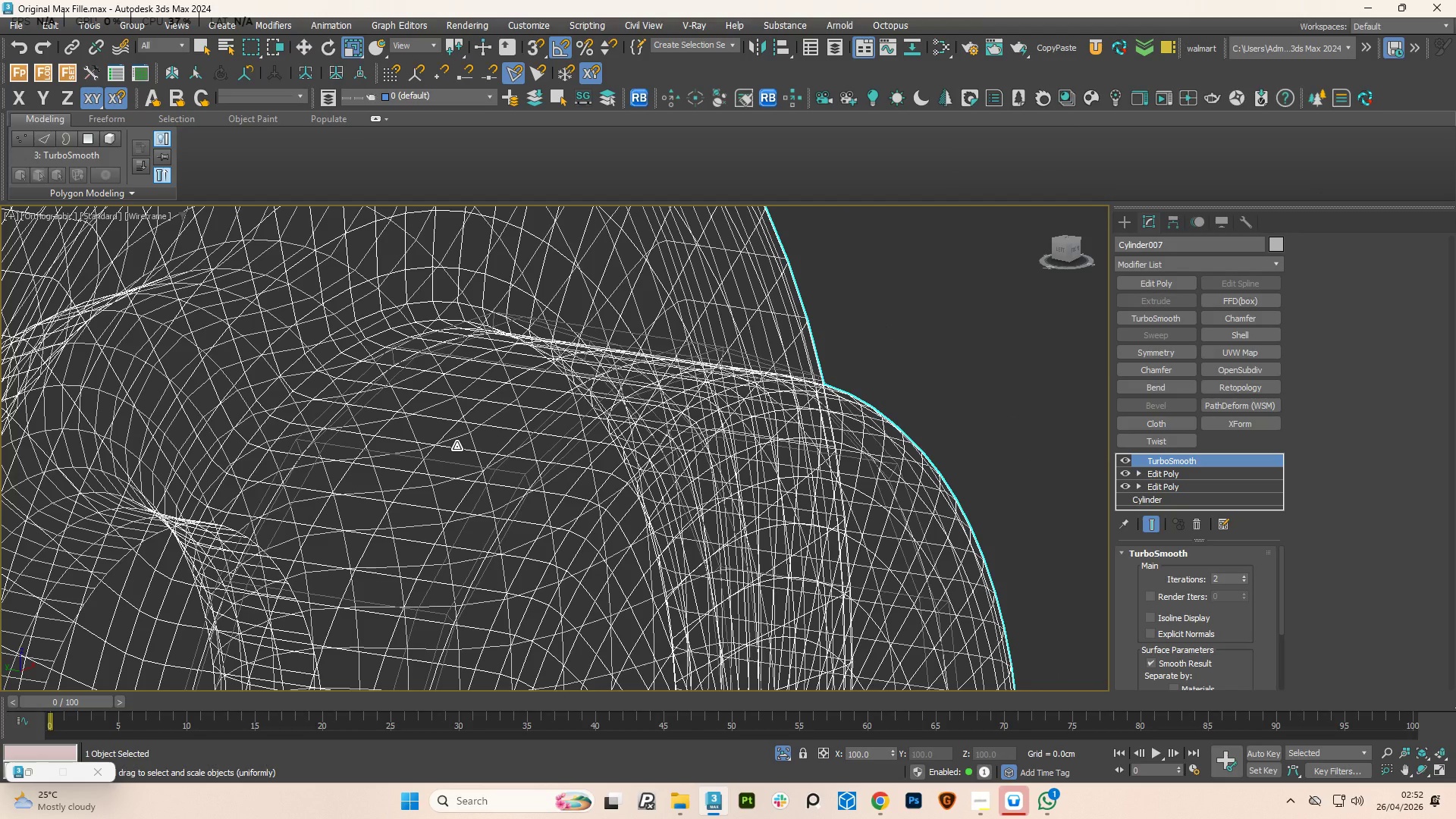 
key(F3)
 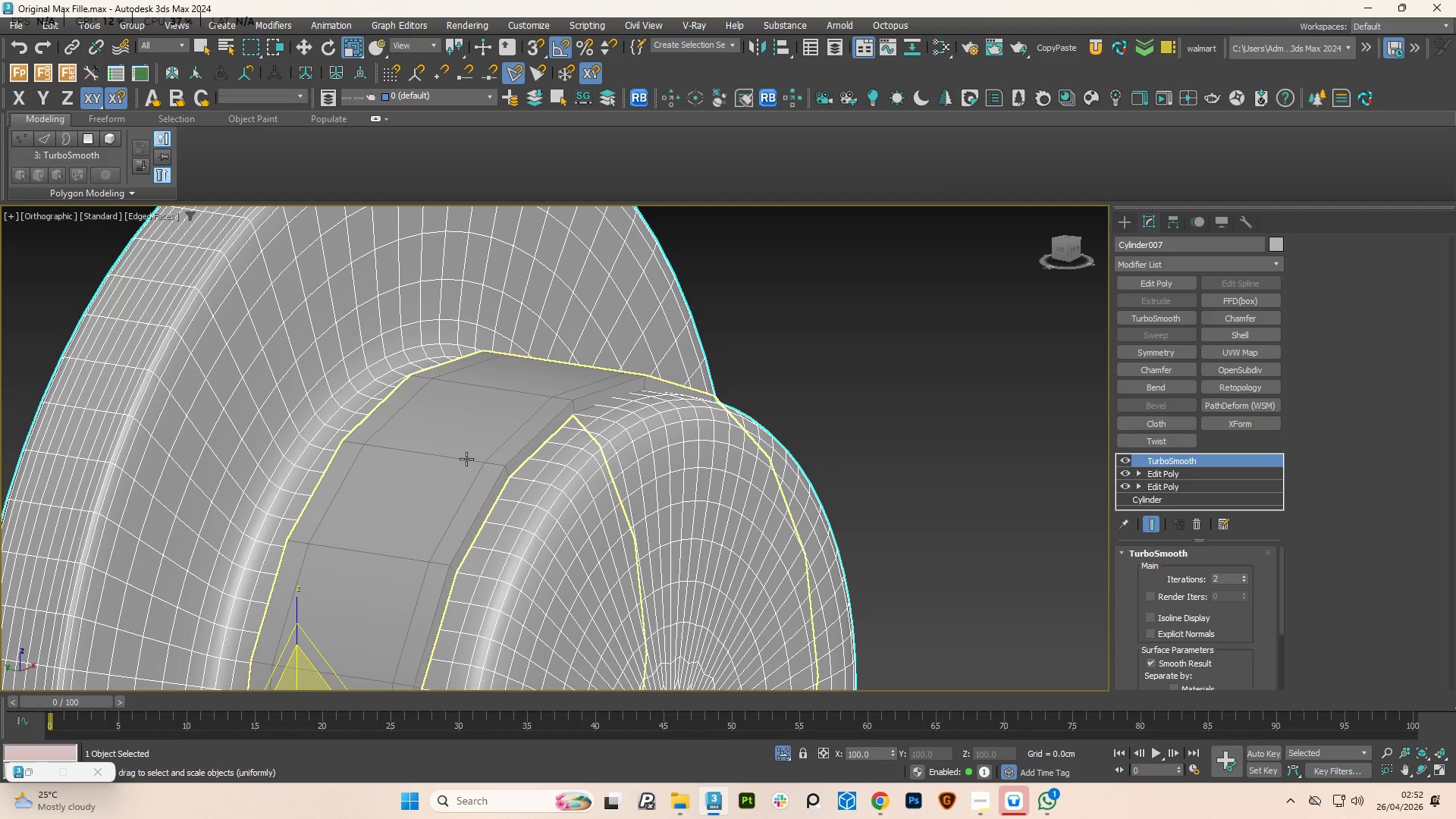 
scroll: coordinate [457, 446], scroll_direction: down, amount: 1.0
 